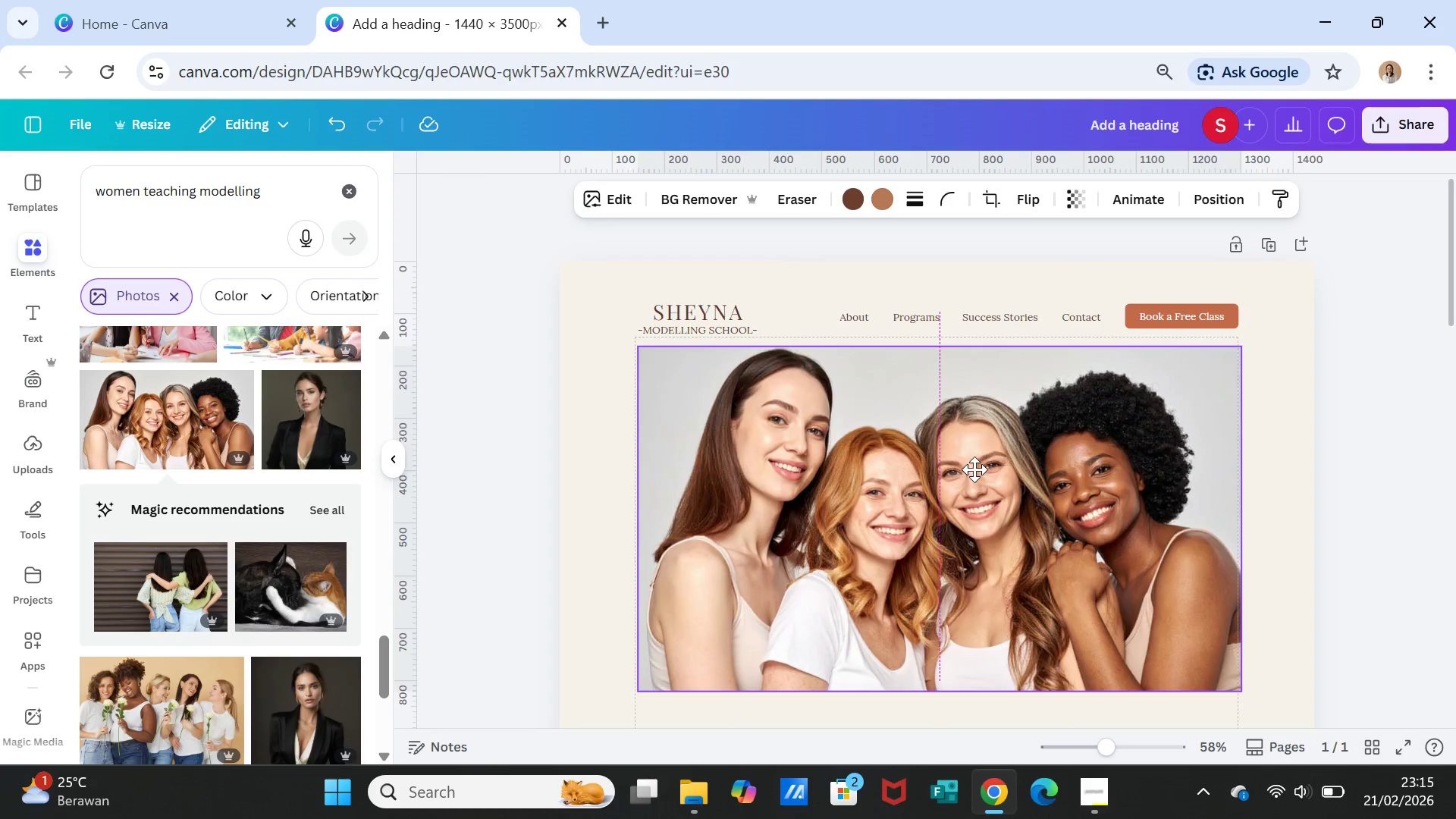 
left_click([1288, 519])
 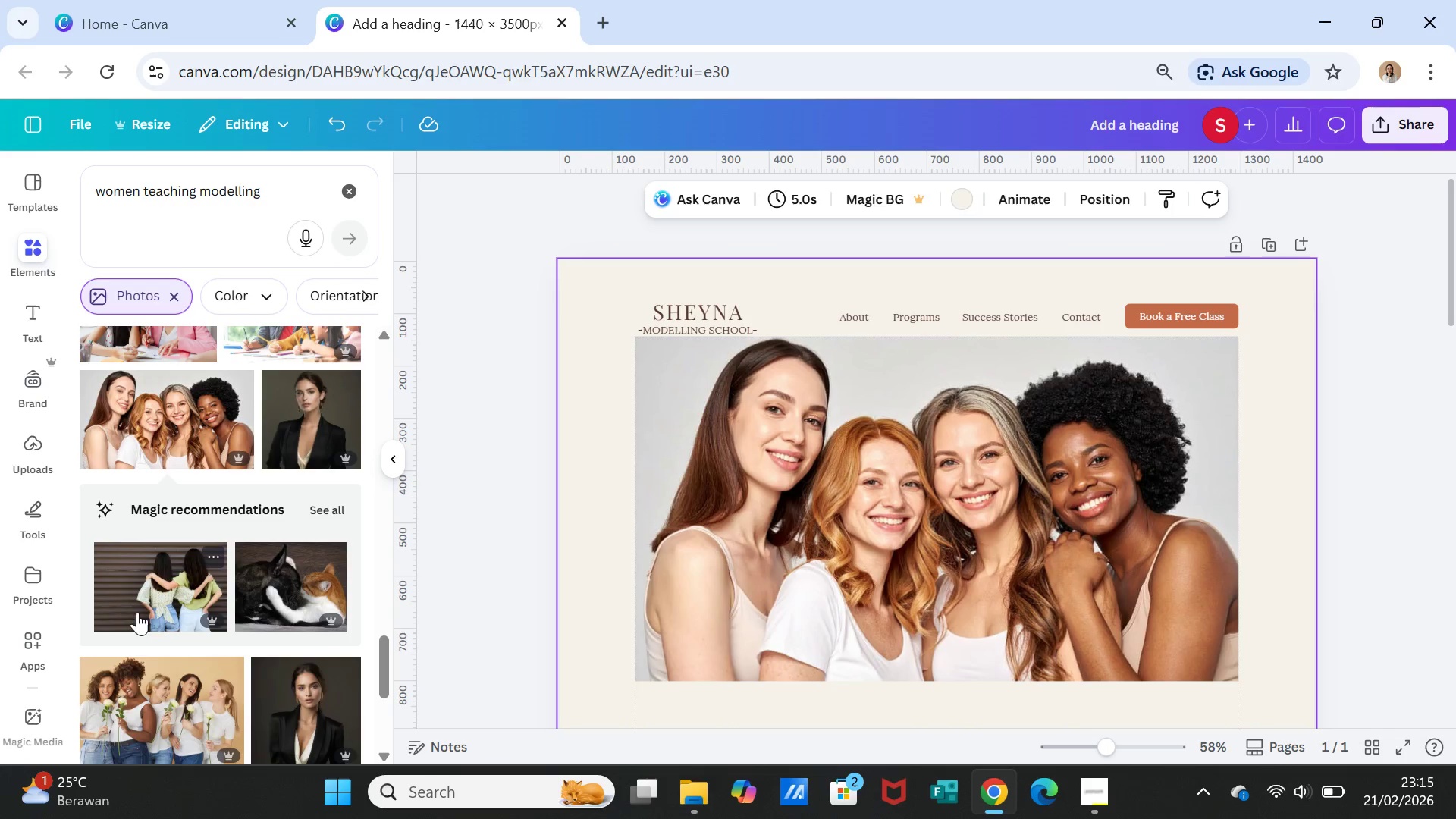 
scroll: coordinate [313, 614], scroll_direction: down, amount: 7.0
 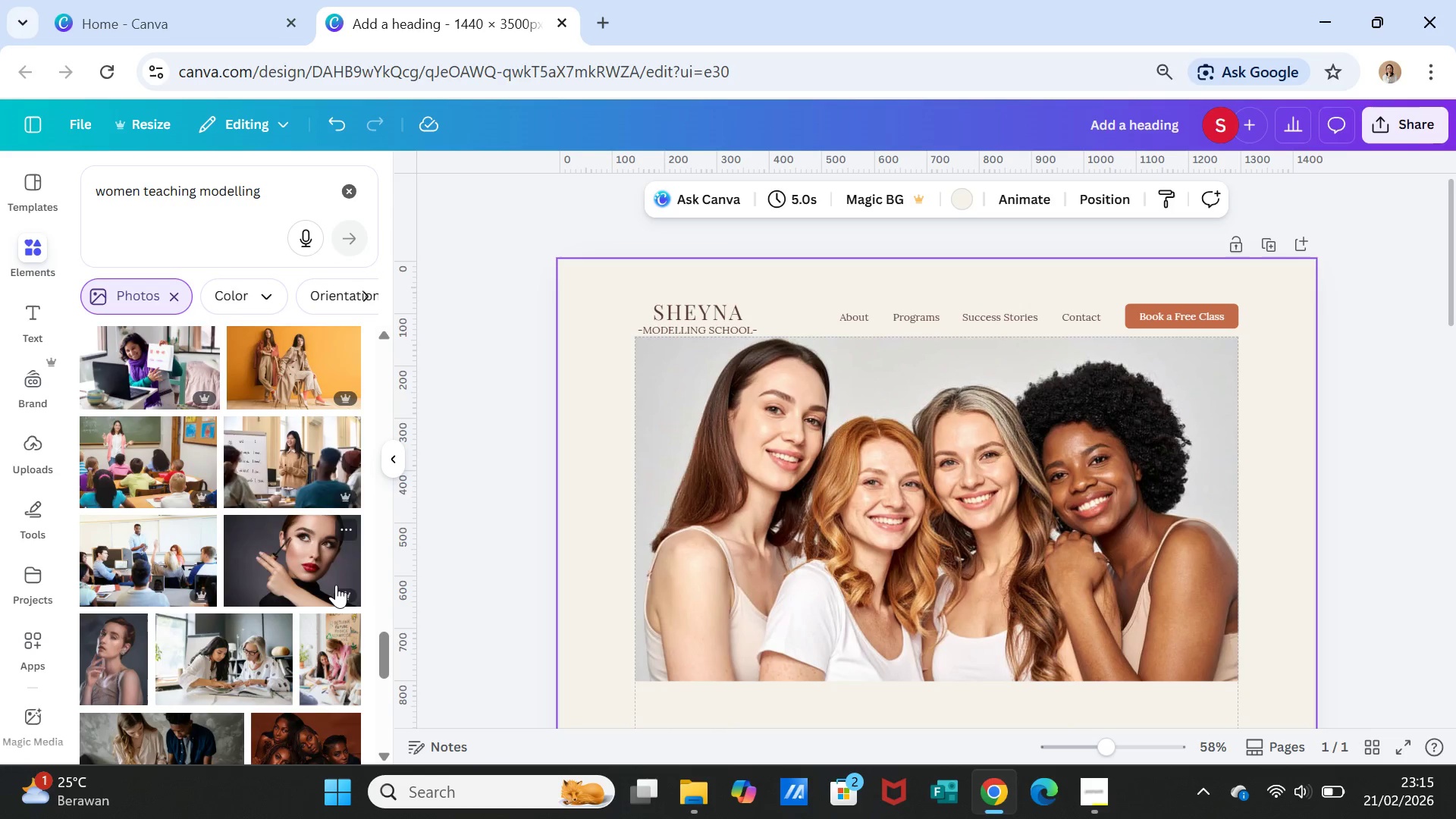 
scroll: coordinate [335, 576], scroll_direction: down, amount: 5.0
 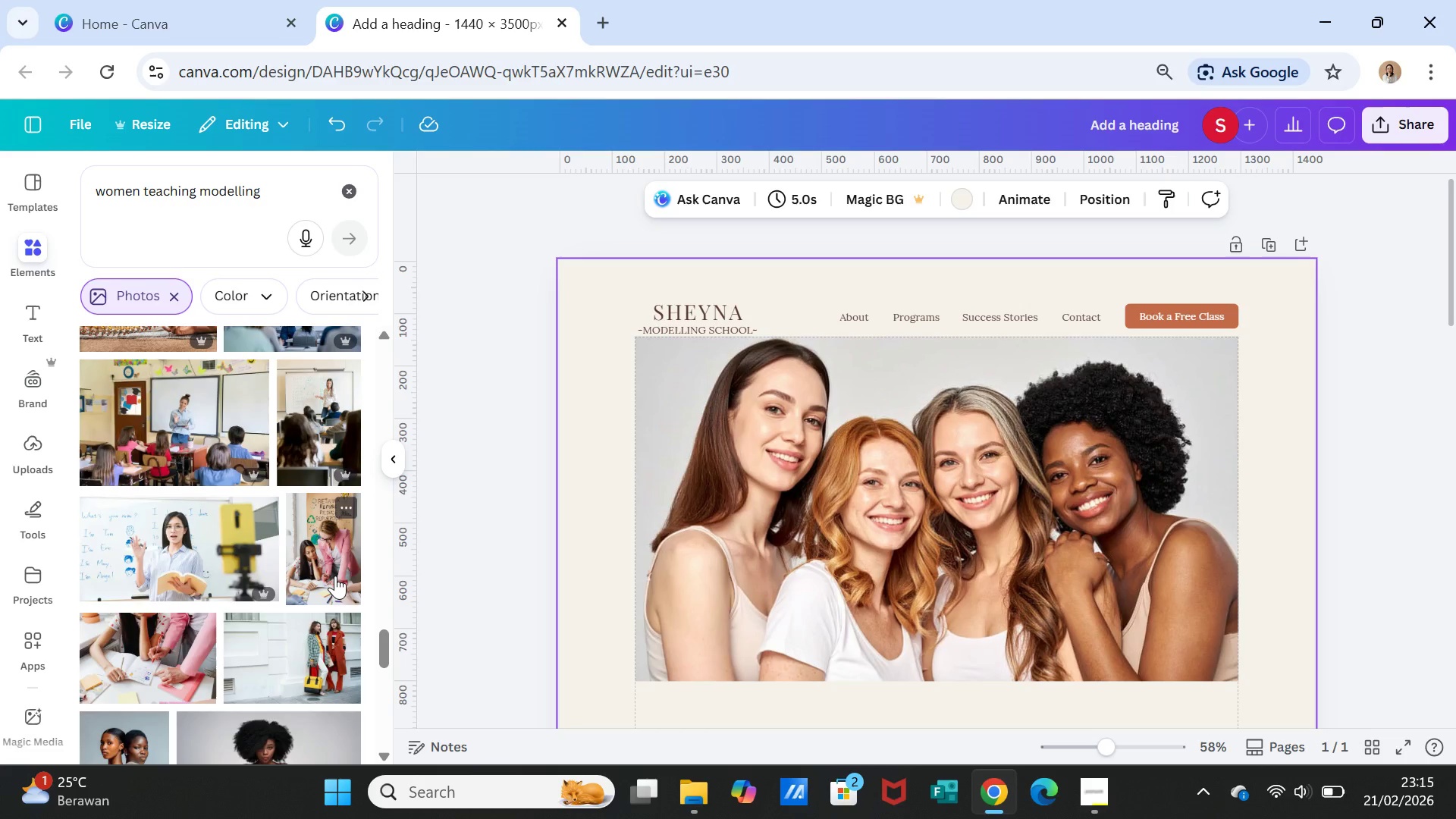 
scroll: coordinate [335, 573], scroll_direction: down, amount: 8.0
 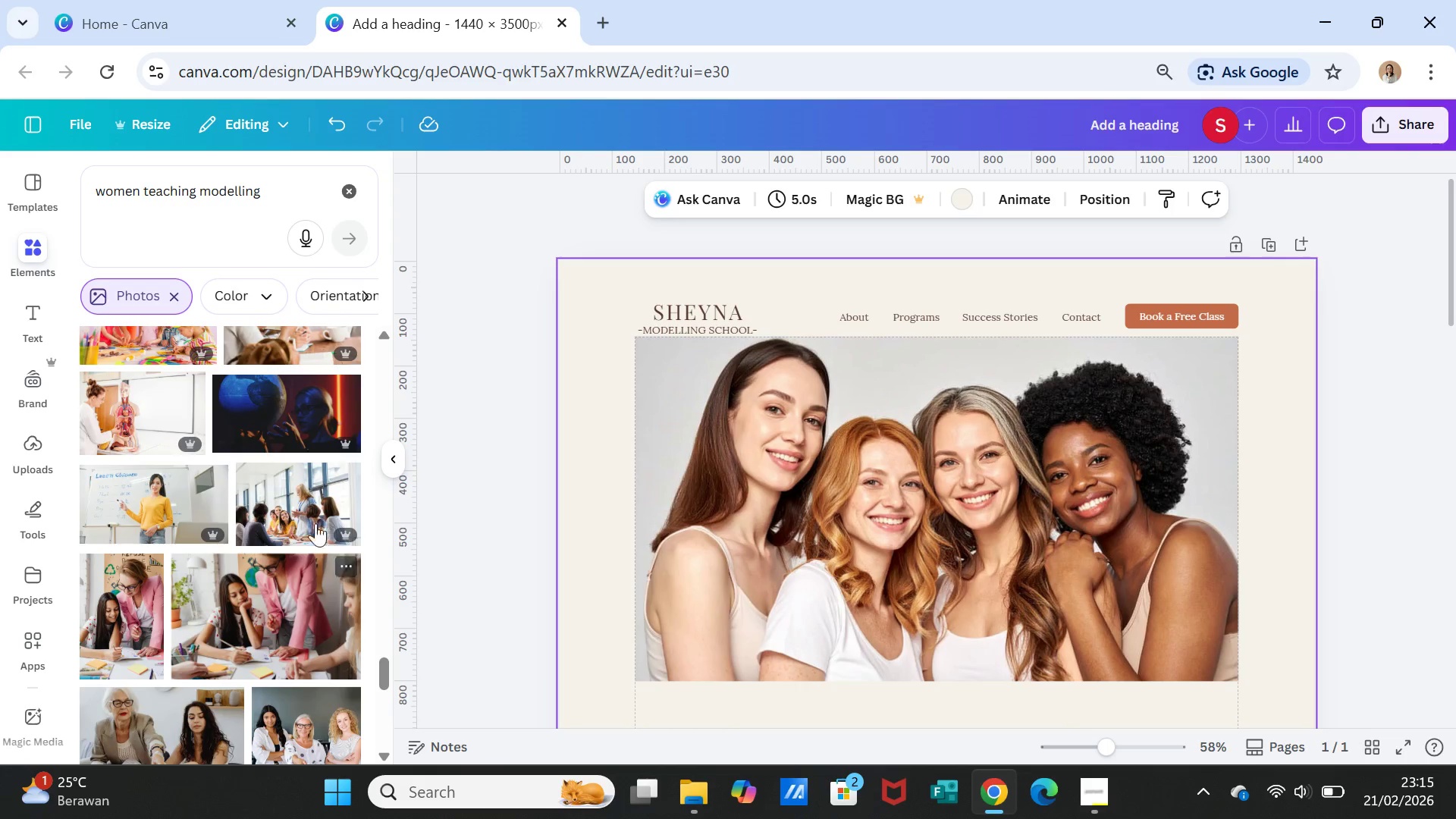 
left_click([294, 481])
 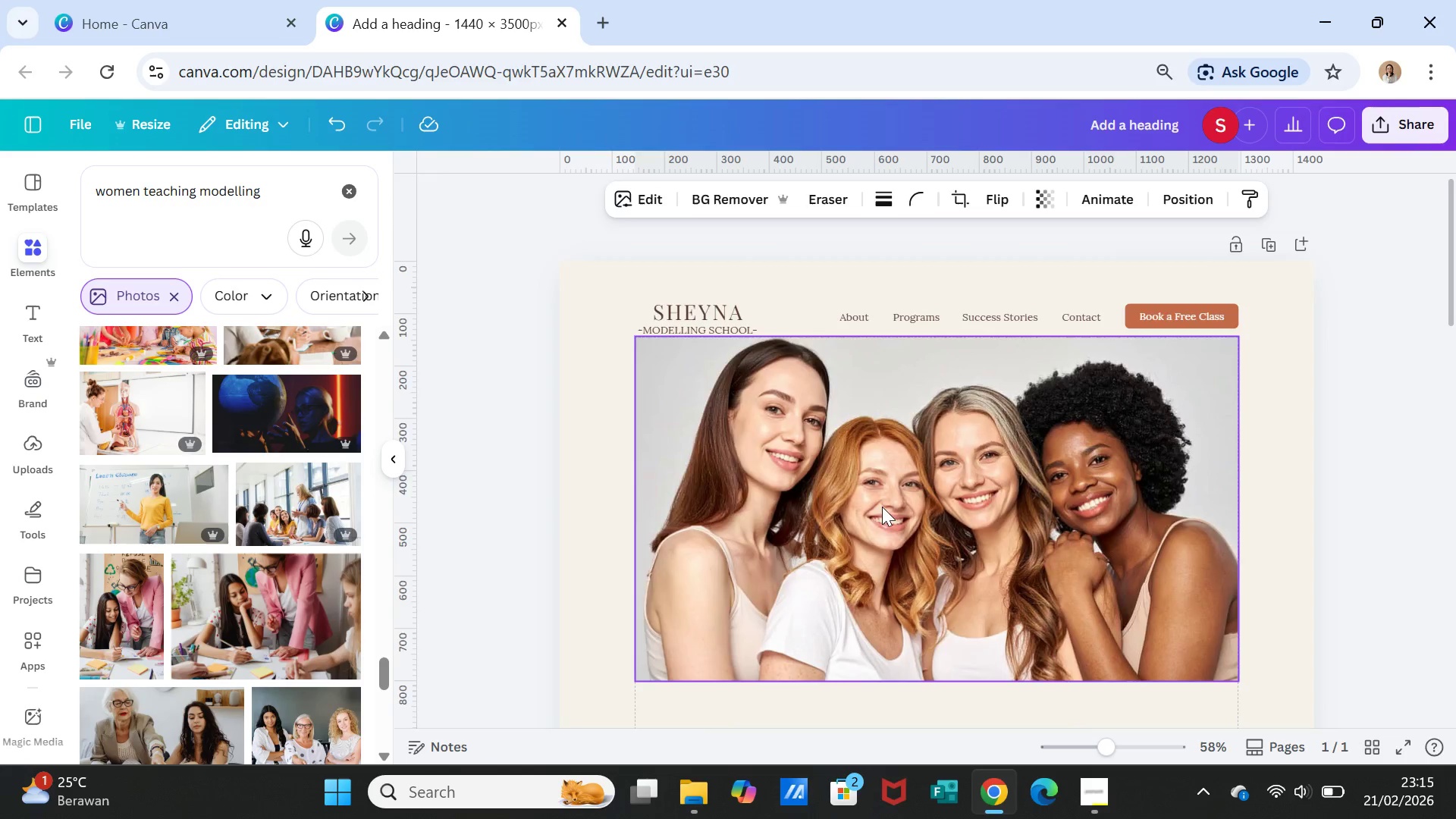 
scroll: coordinate [885, 513], scroll_direction: down, amount: 6.0
 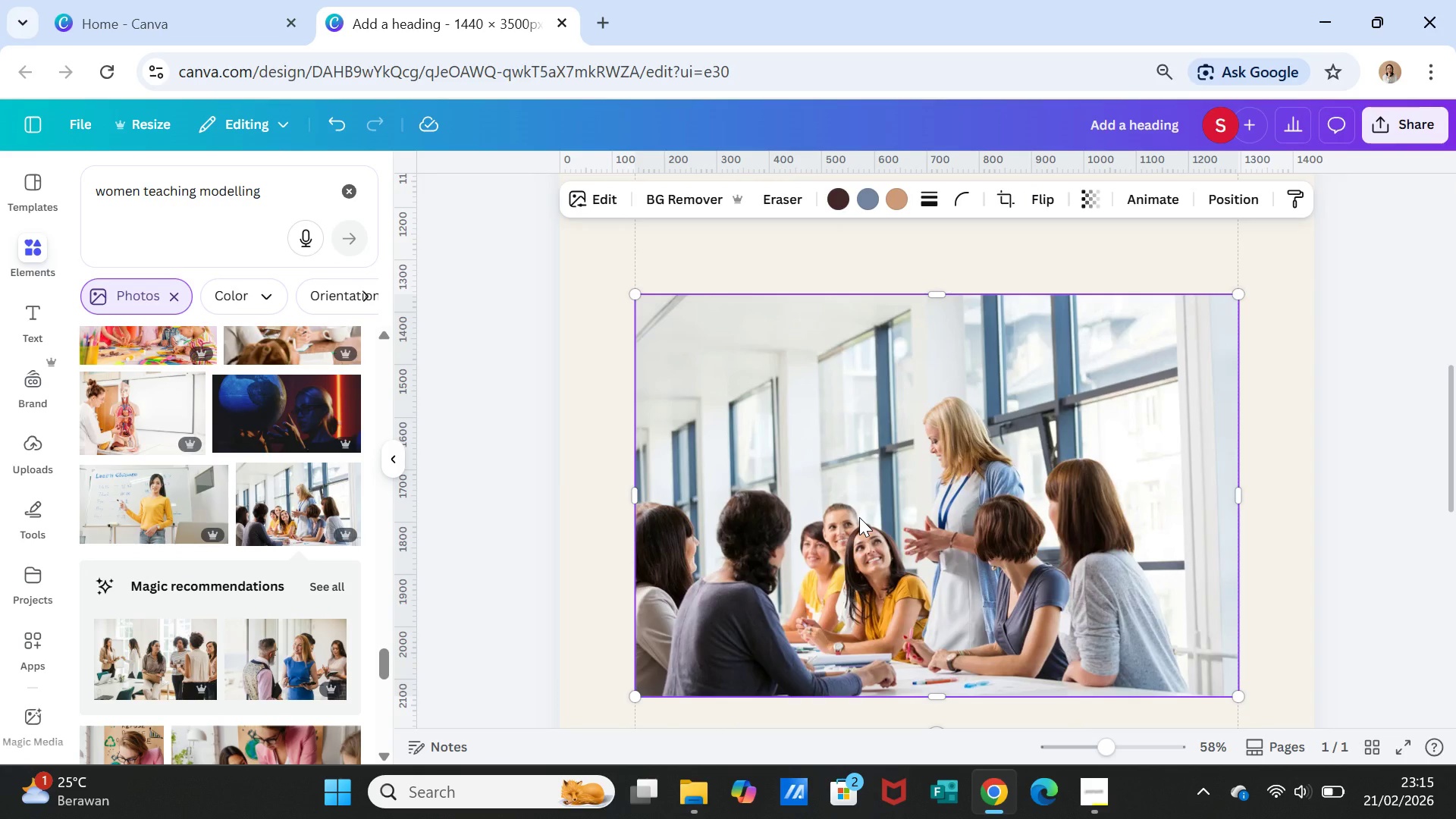 
key(Delete)
 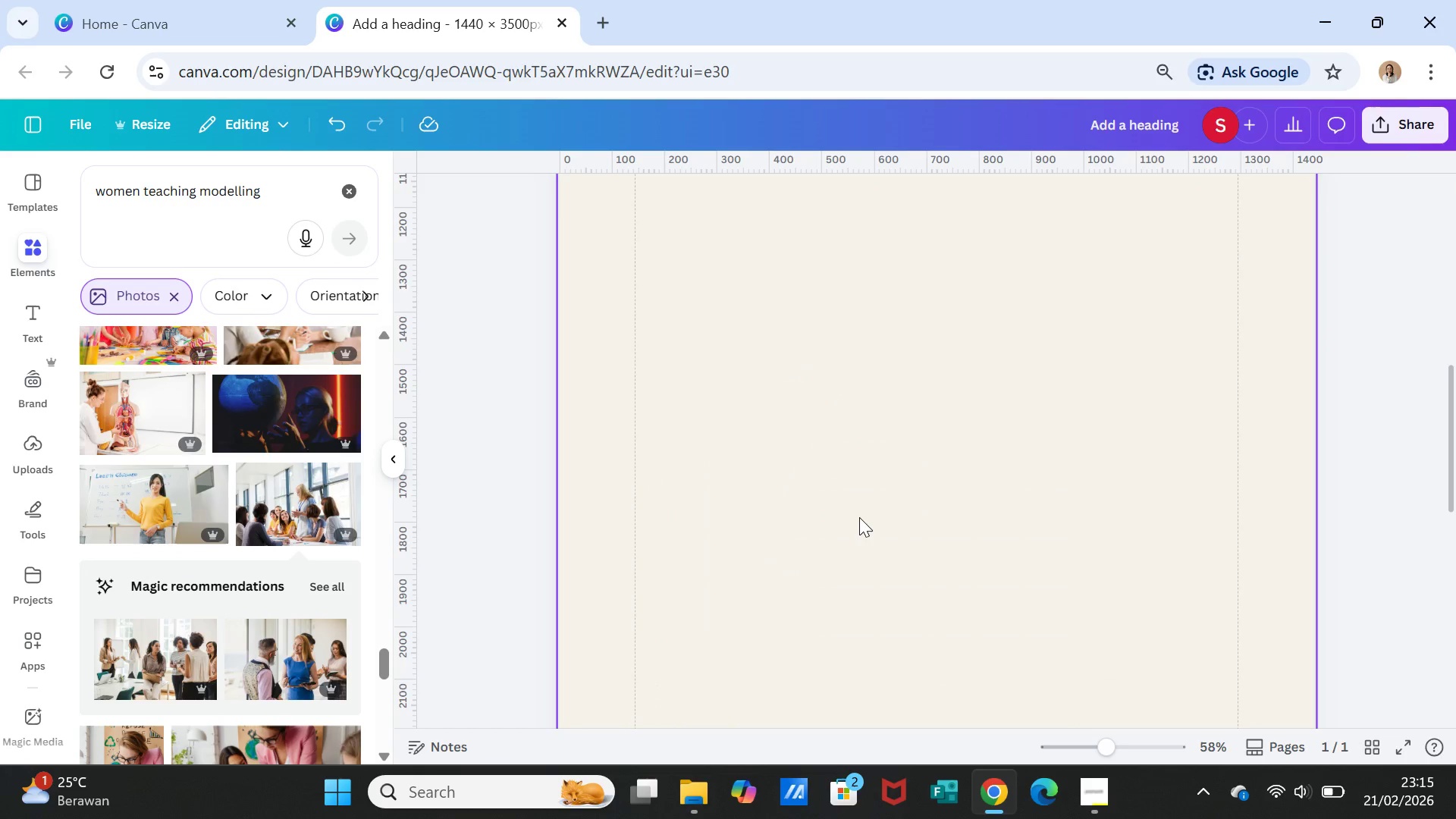 
scroll: coordinate [861, 519], scroll_direction: up, amount: 6.0
 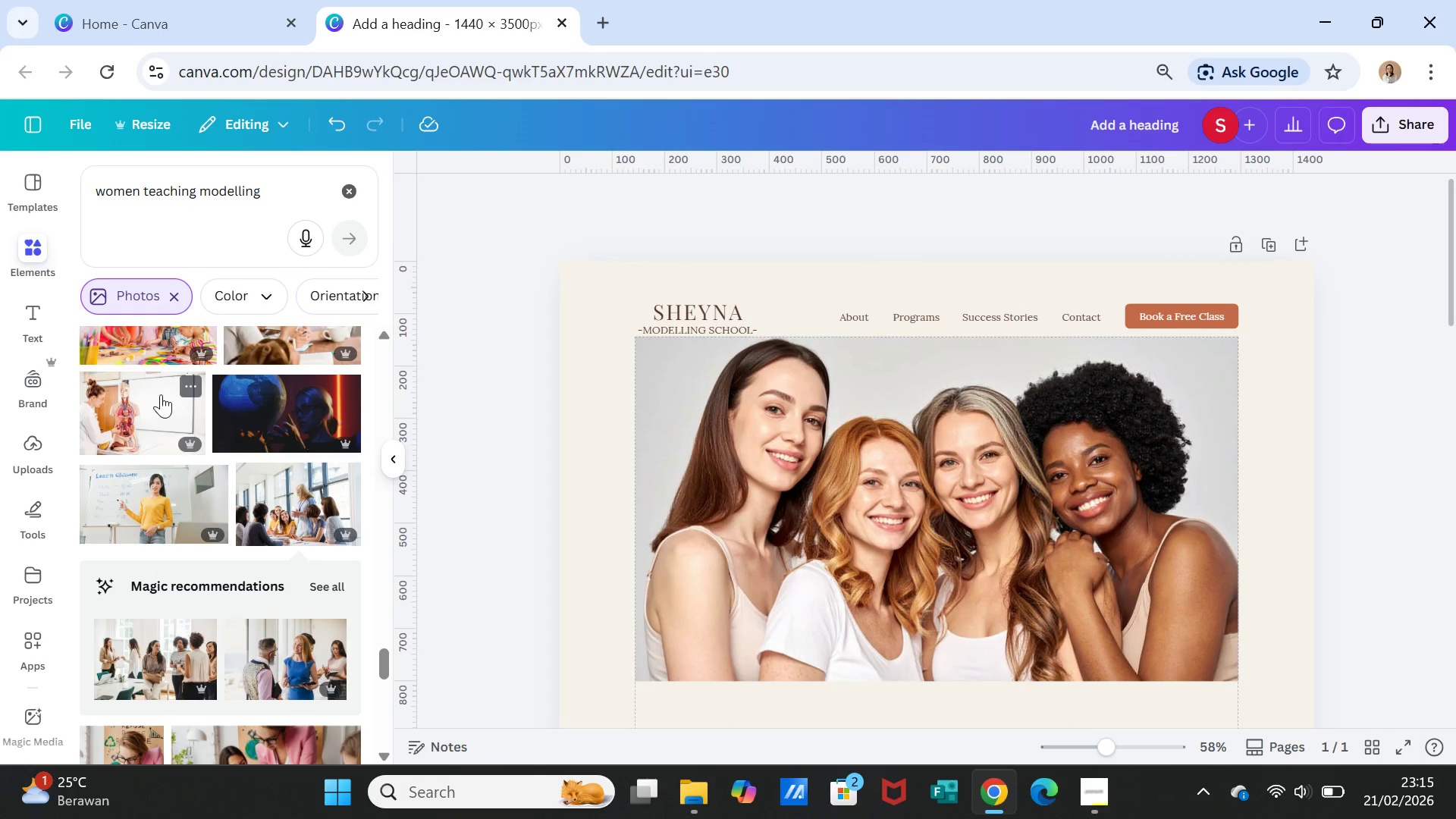 
wait(6.8)
 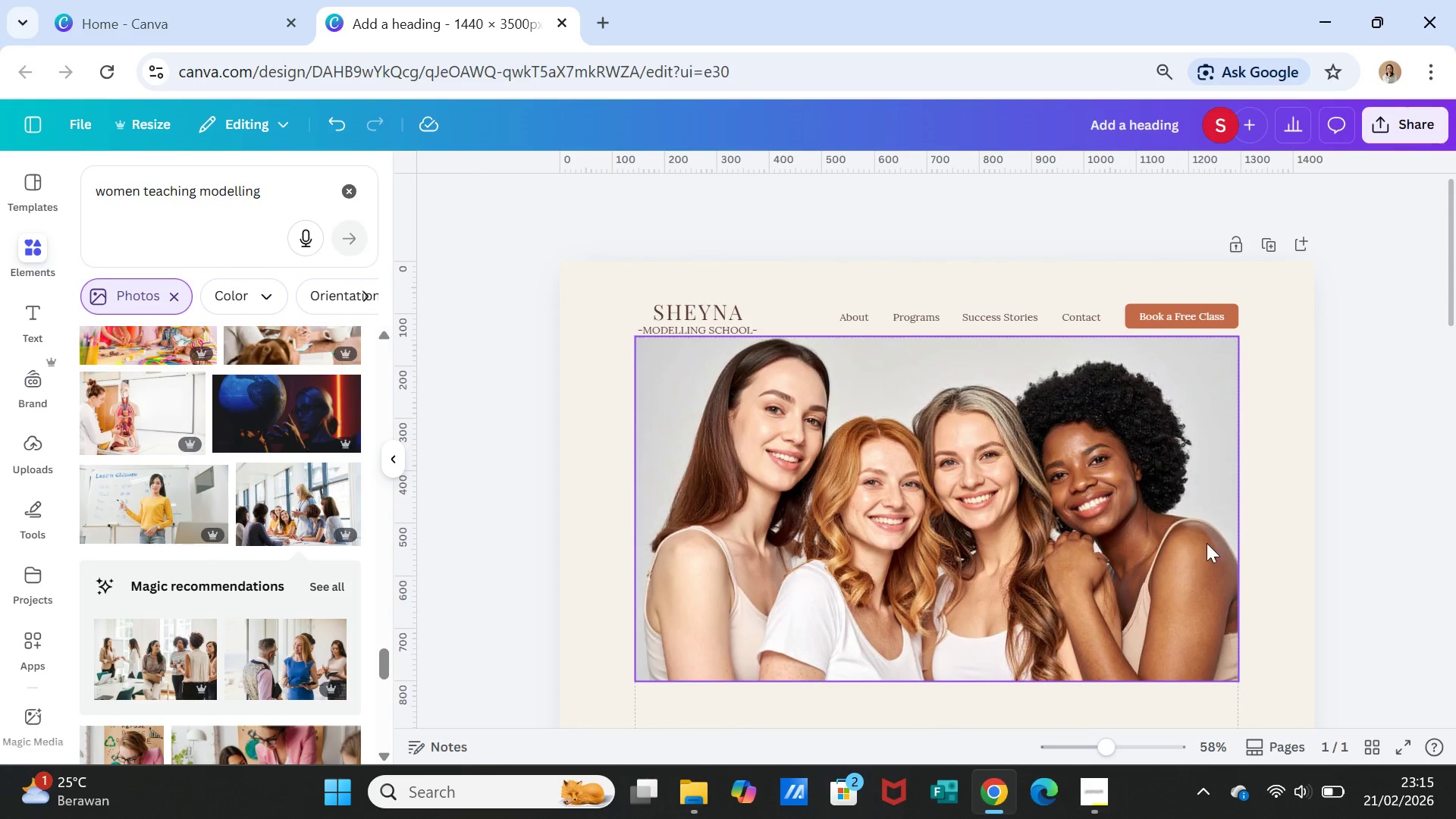 
left_click([34, 243])
 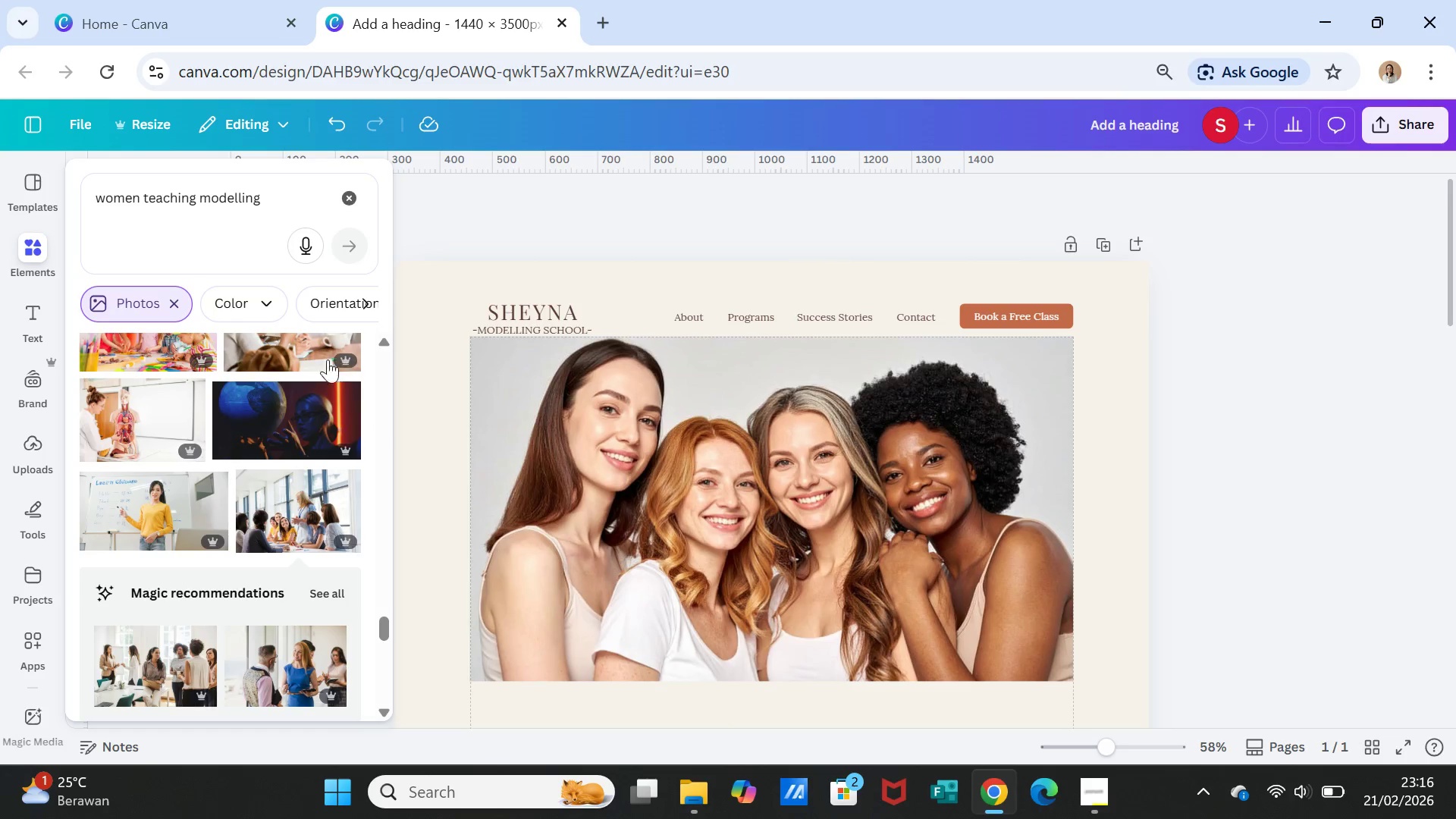 
wait(16.95)
 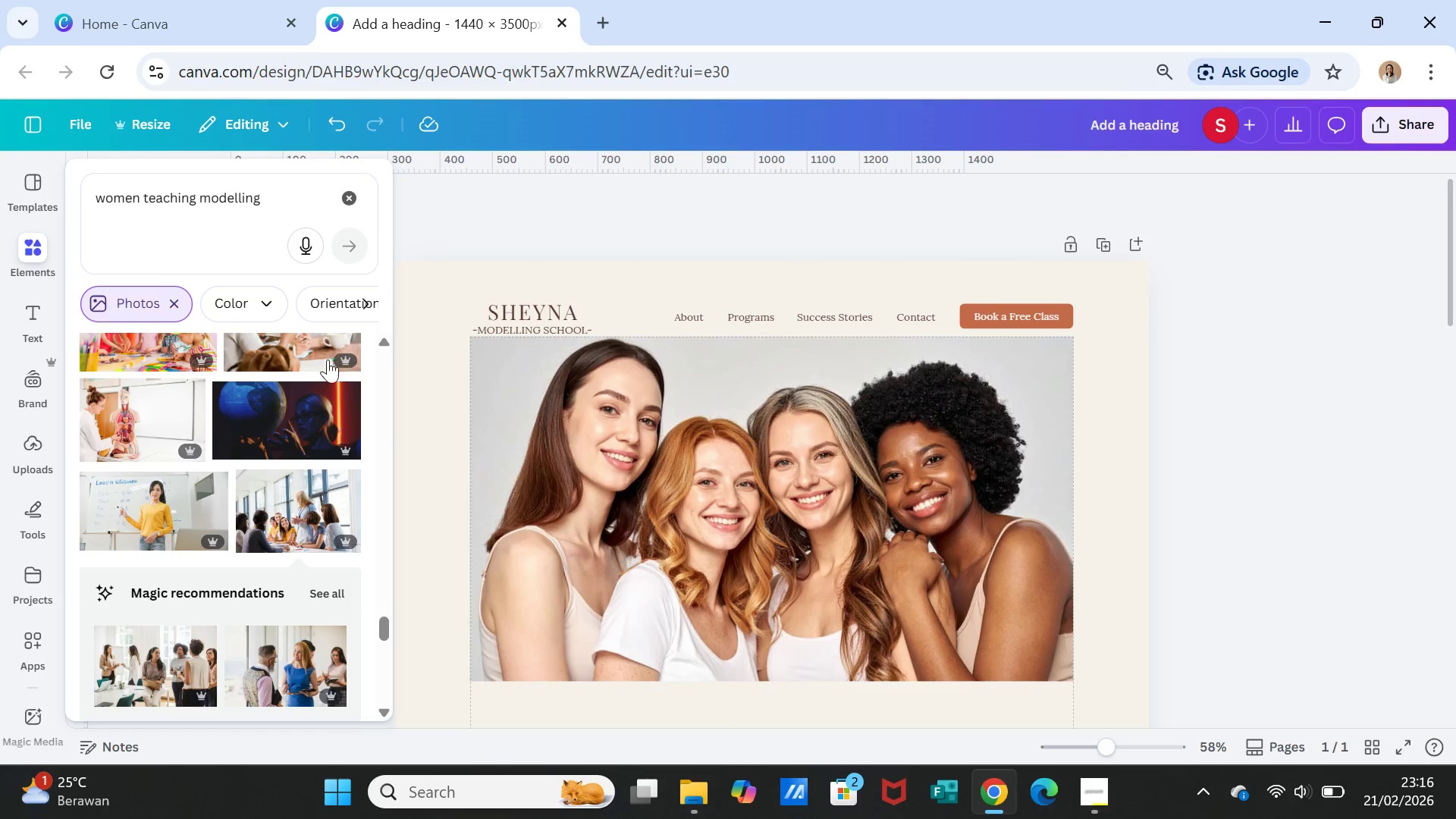 
left_click([181, 663])
 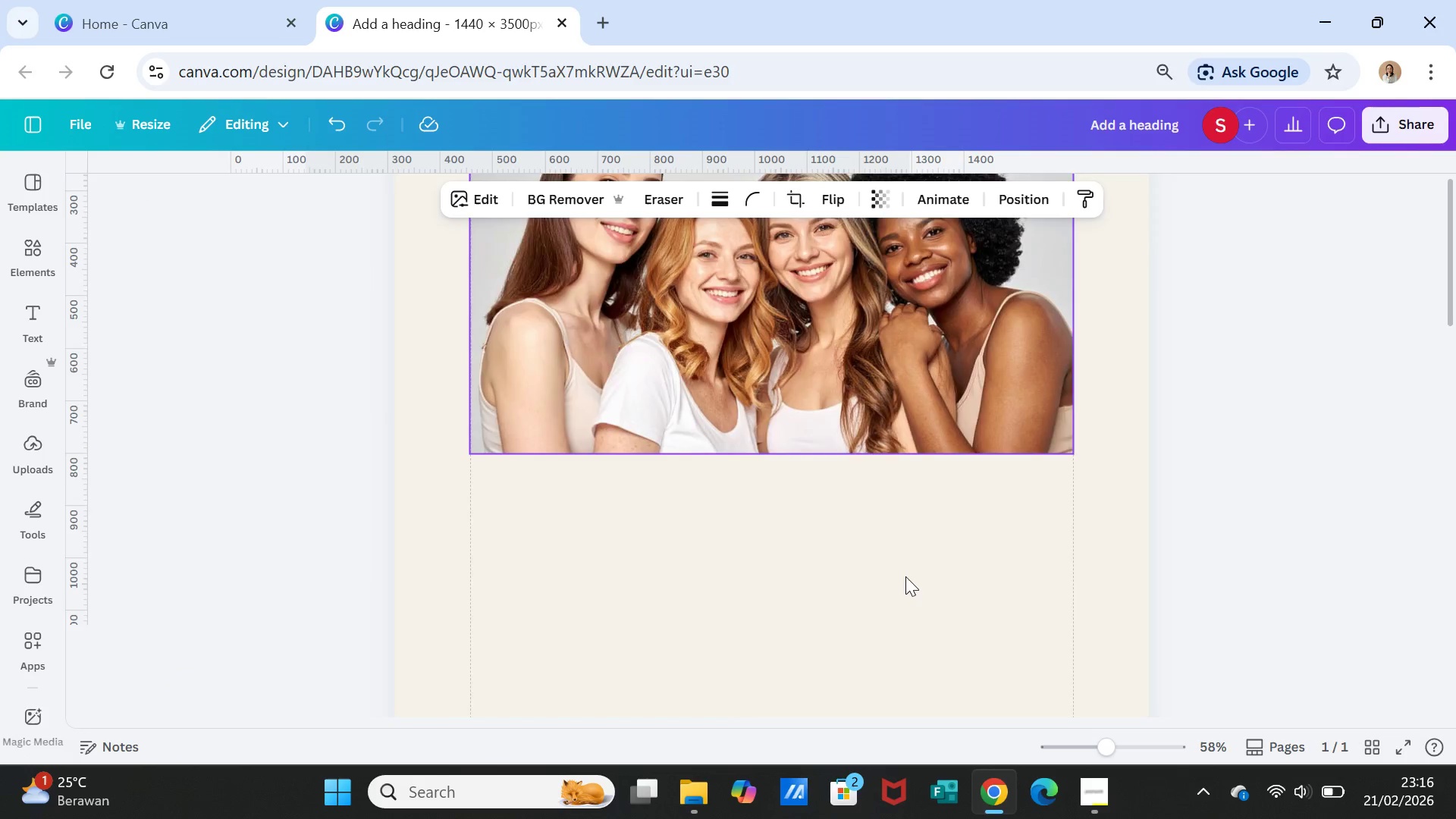 
scroll: coordinate [905, 576], scroll_direction: down, amount: 6.0
 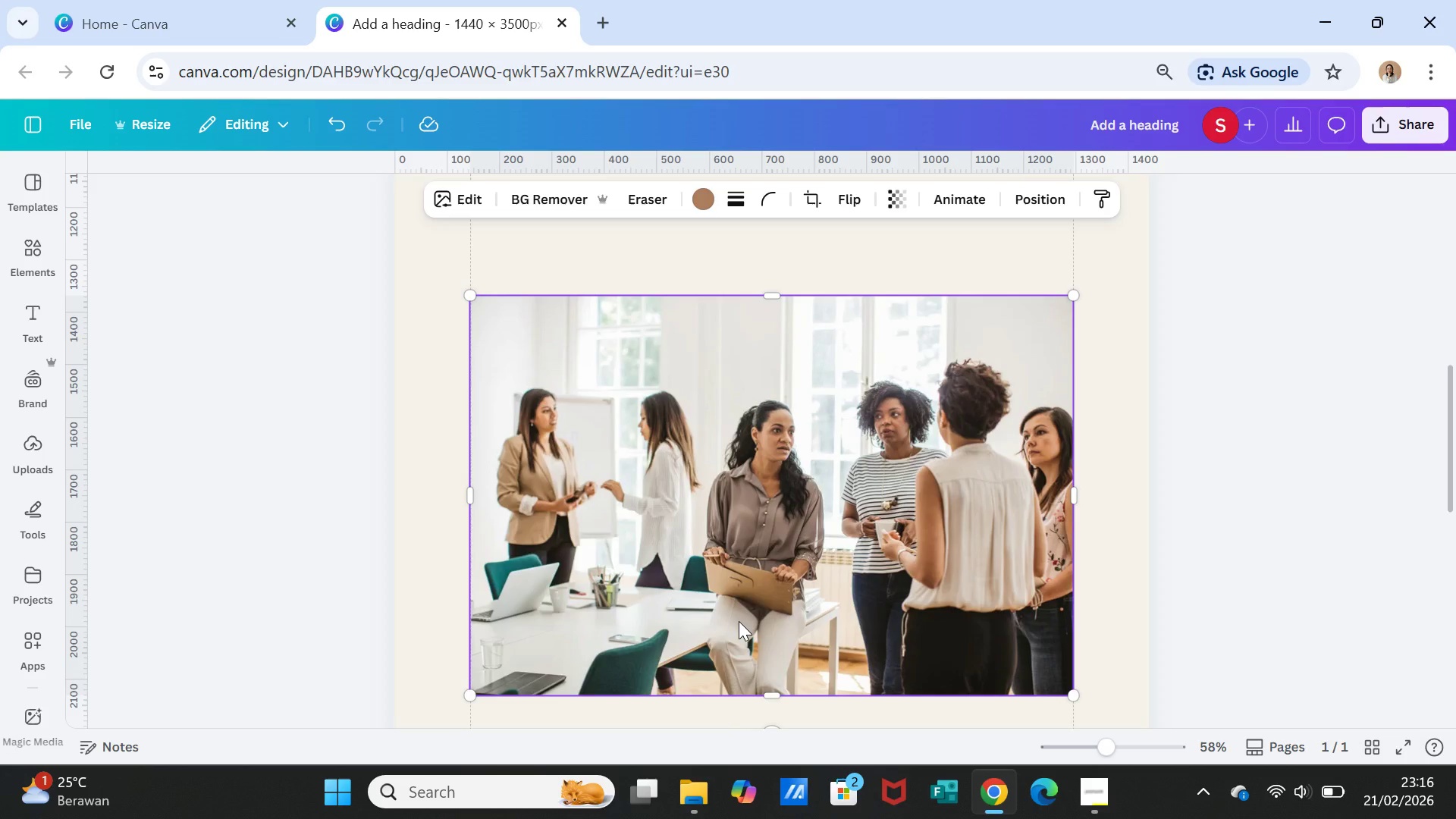 
scroll: coordinate [738, 621], scroll_direction: up, amount: 8.0
 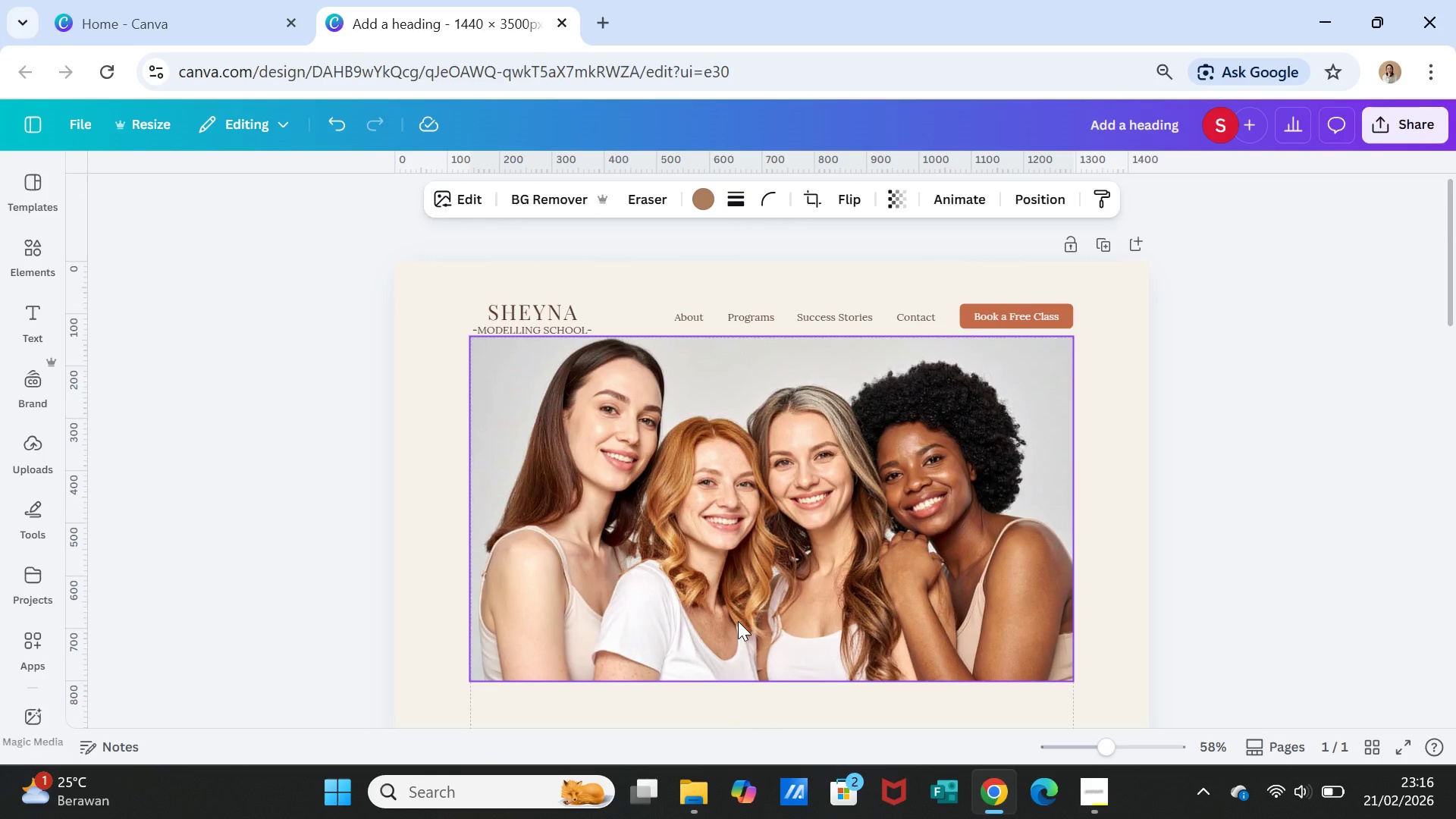 
scroll: coordinate [738, 621], scroll_direction: down, amount: 6.0
 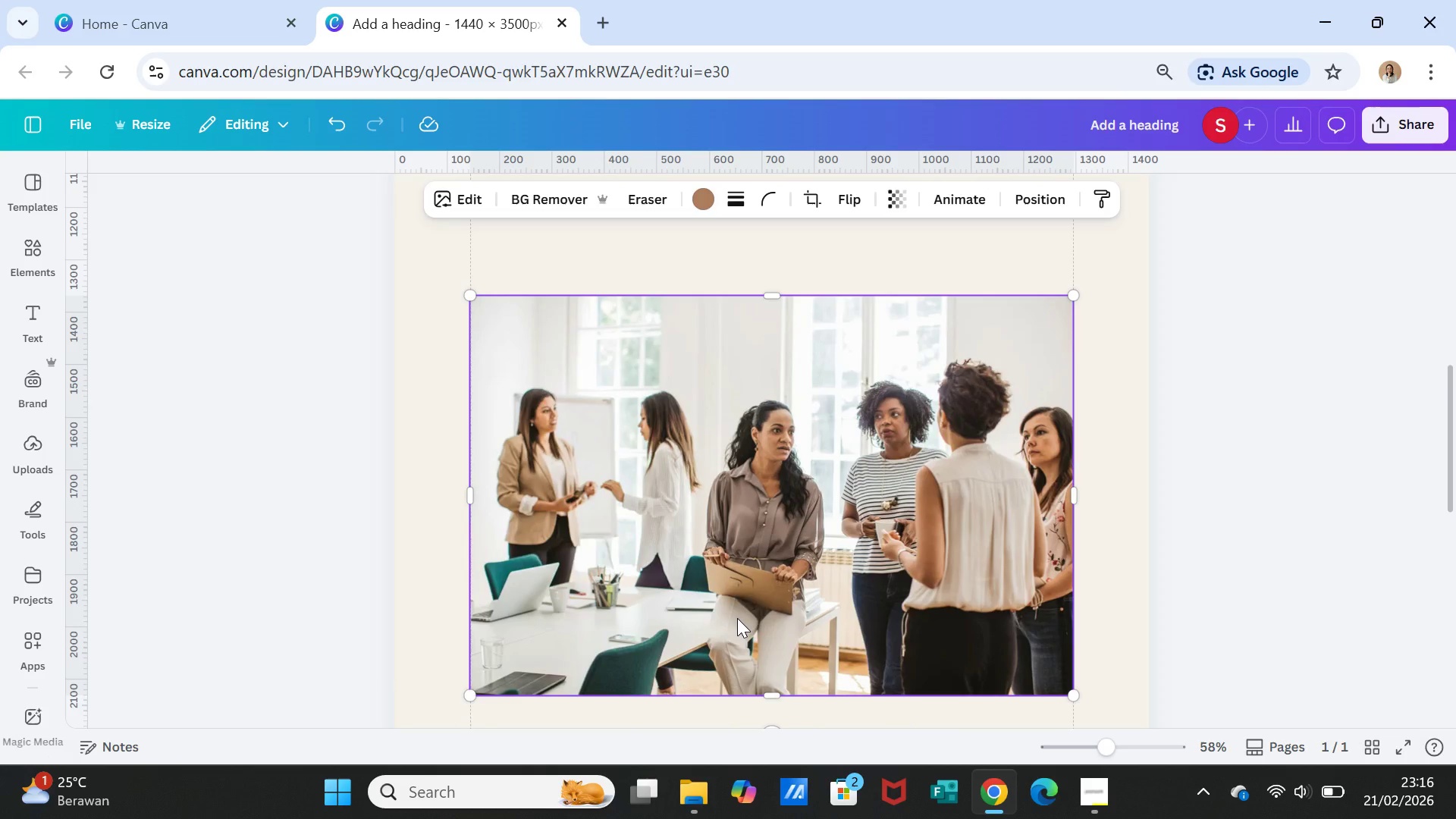 
wait(9.03)
 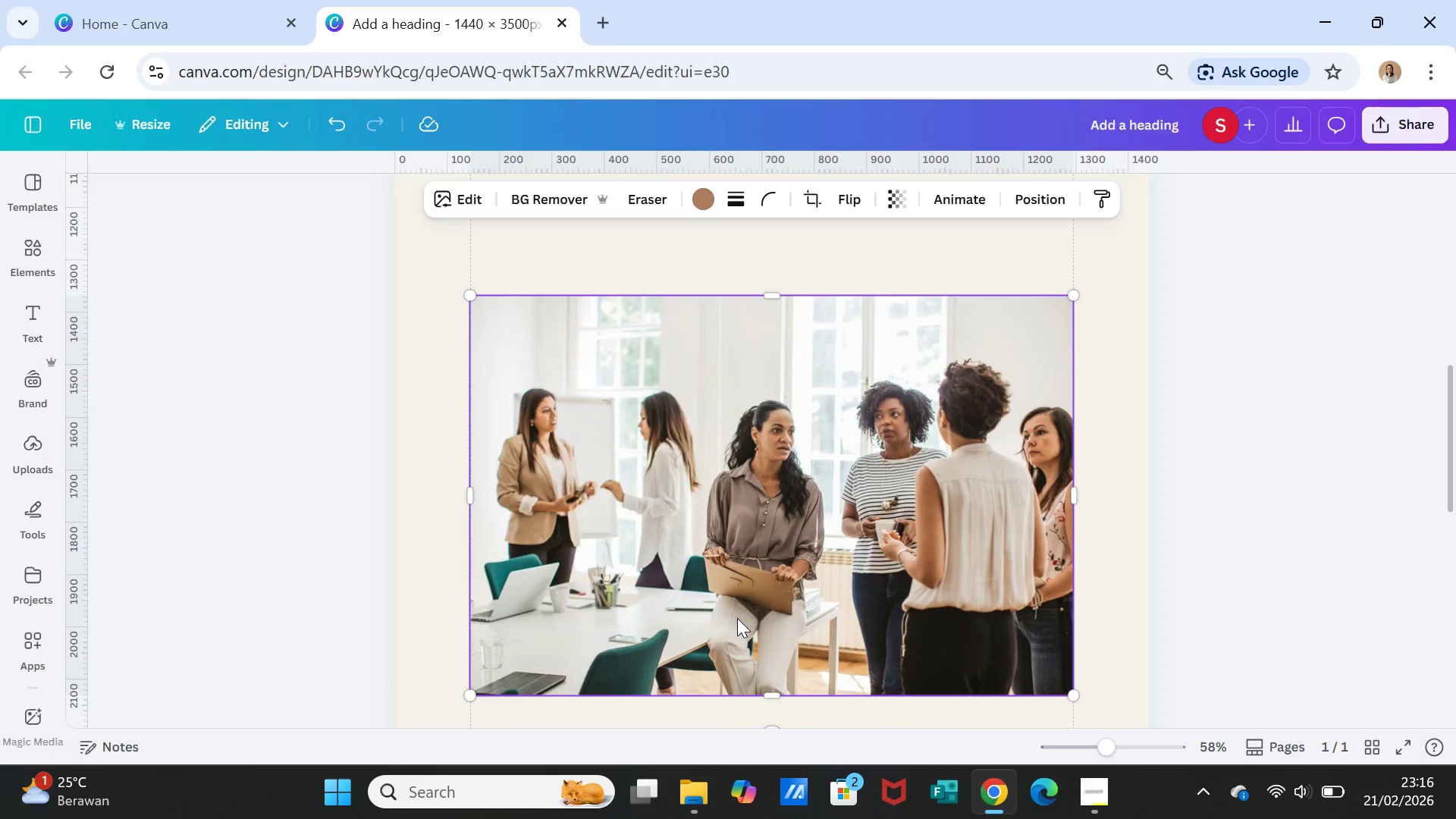 
key(Delete)
 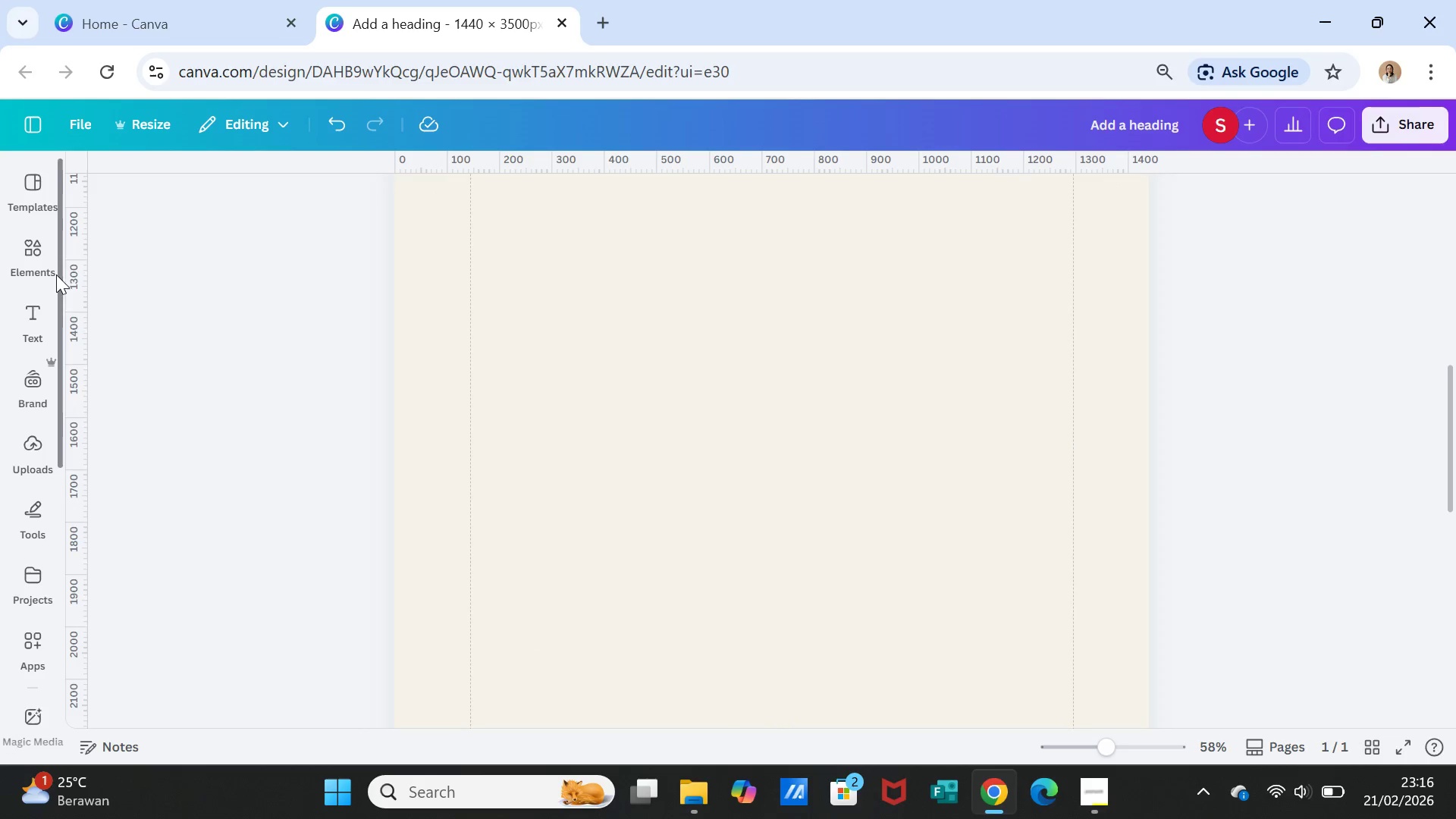 
left_click([36, 253])
 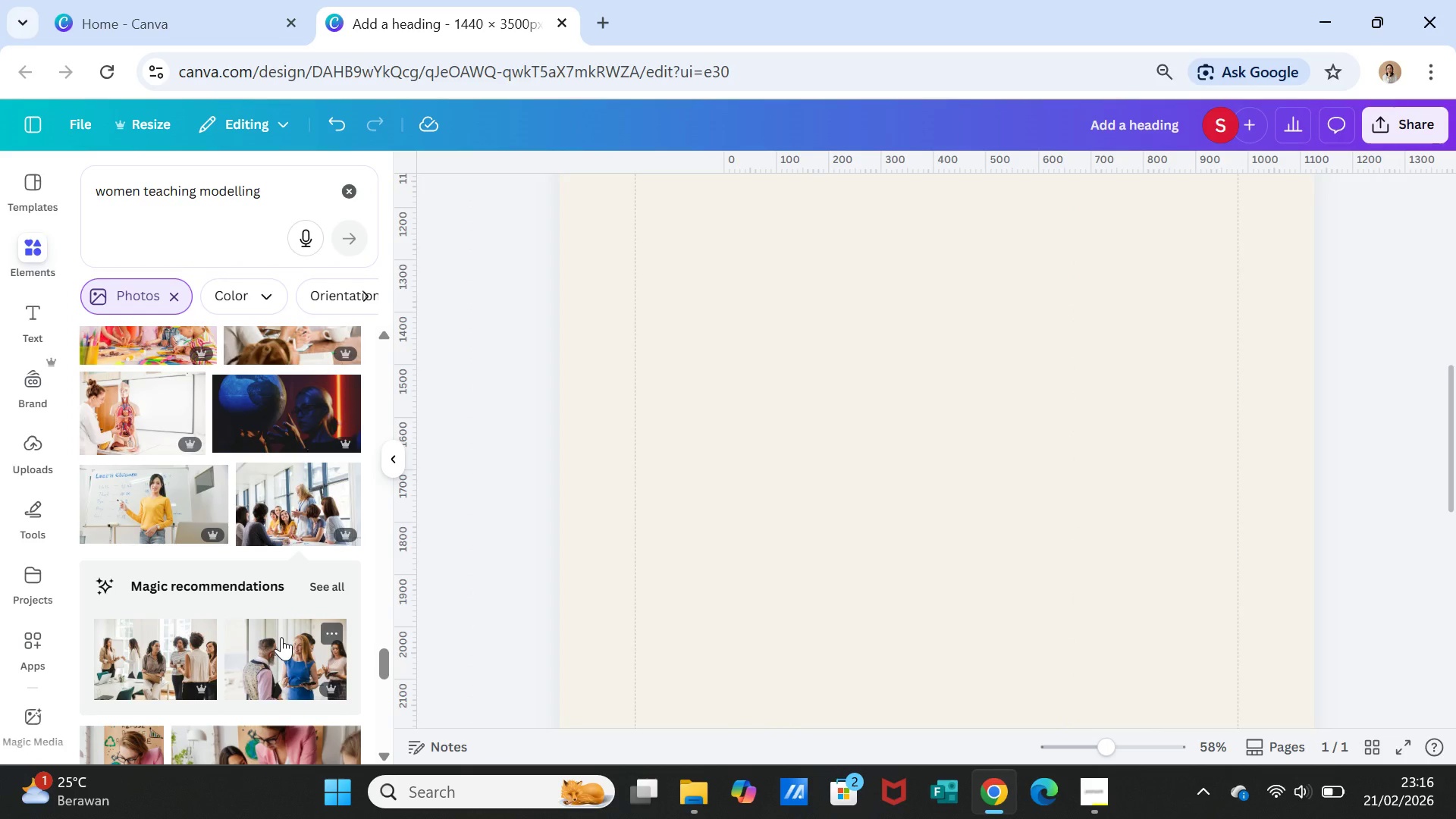 
scroll: coordinate [281, 637], scroll_direction: down, amount: 4.0
 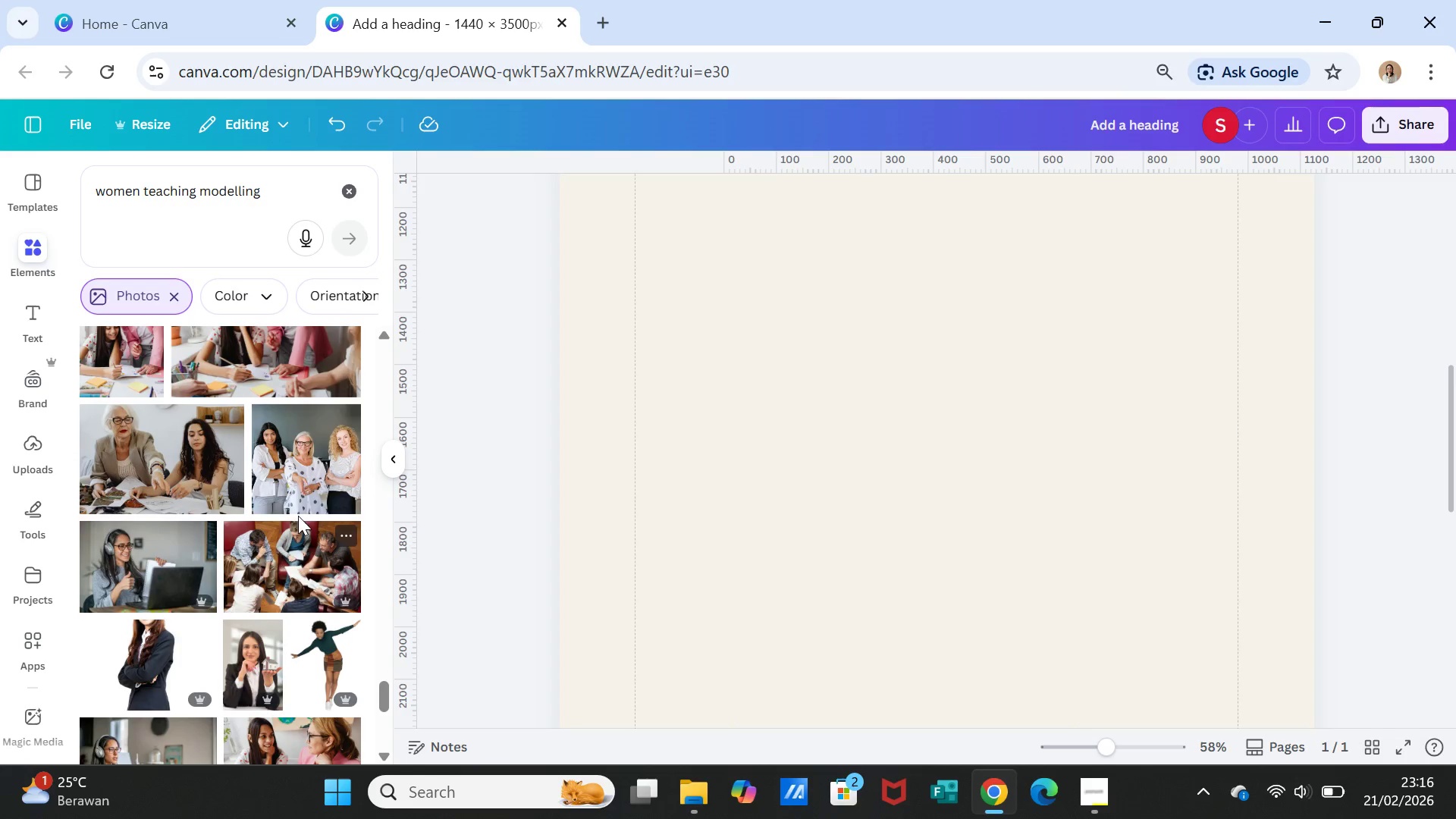 
left_click([291, 479])
 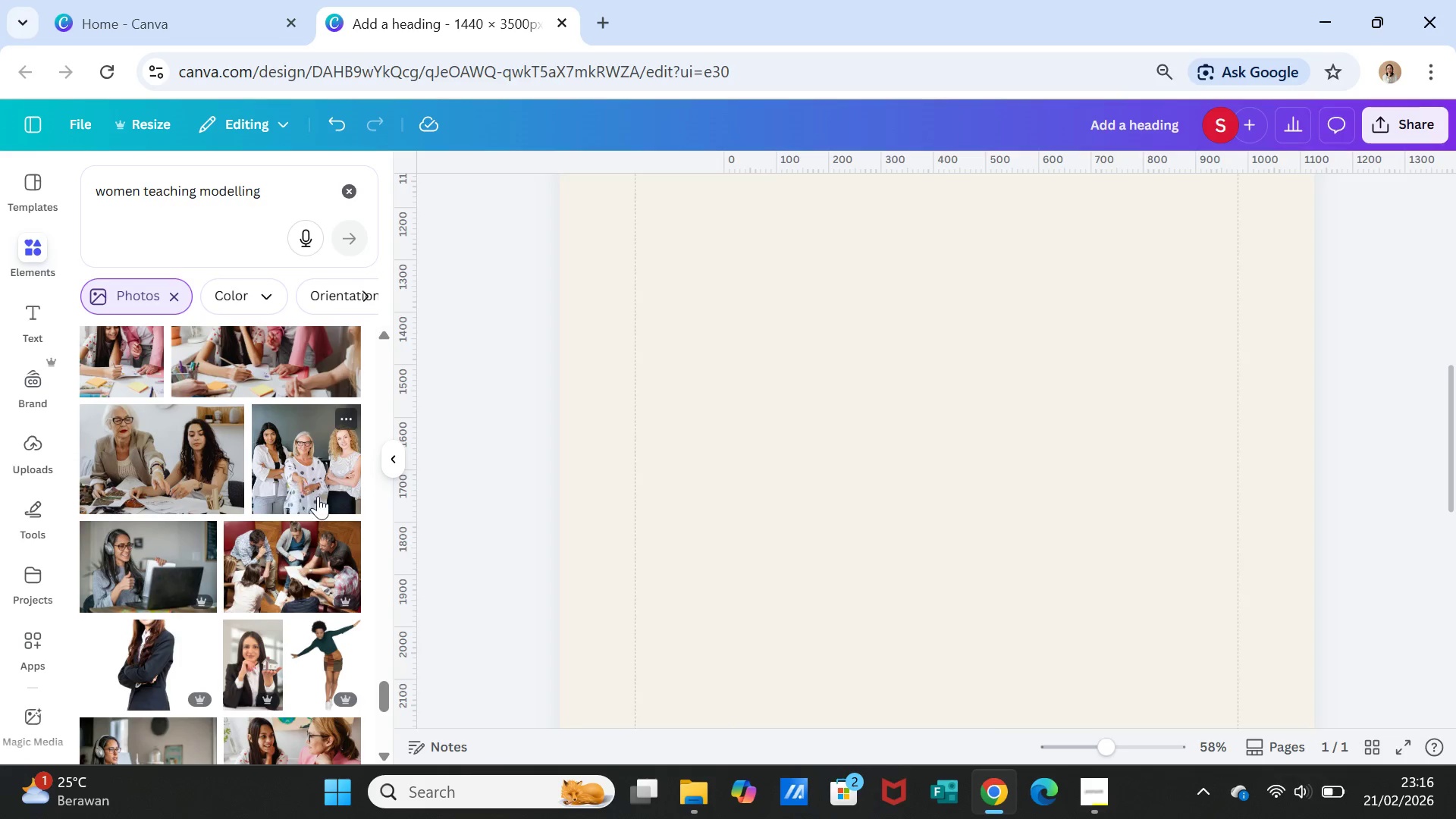 
mouse_move([347, 492])
 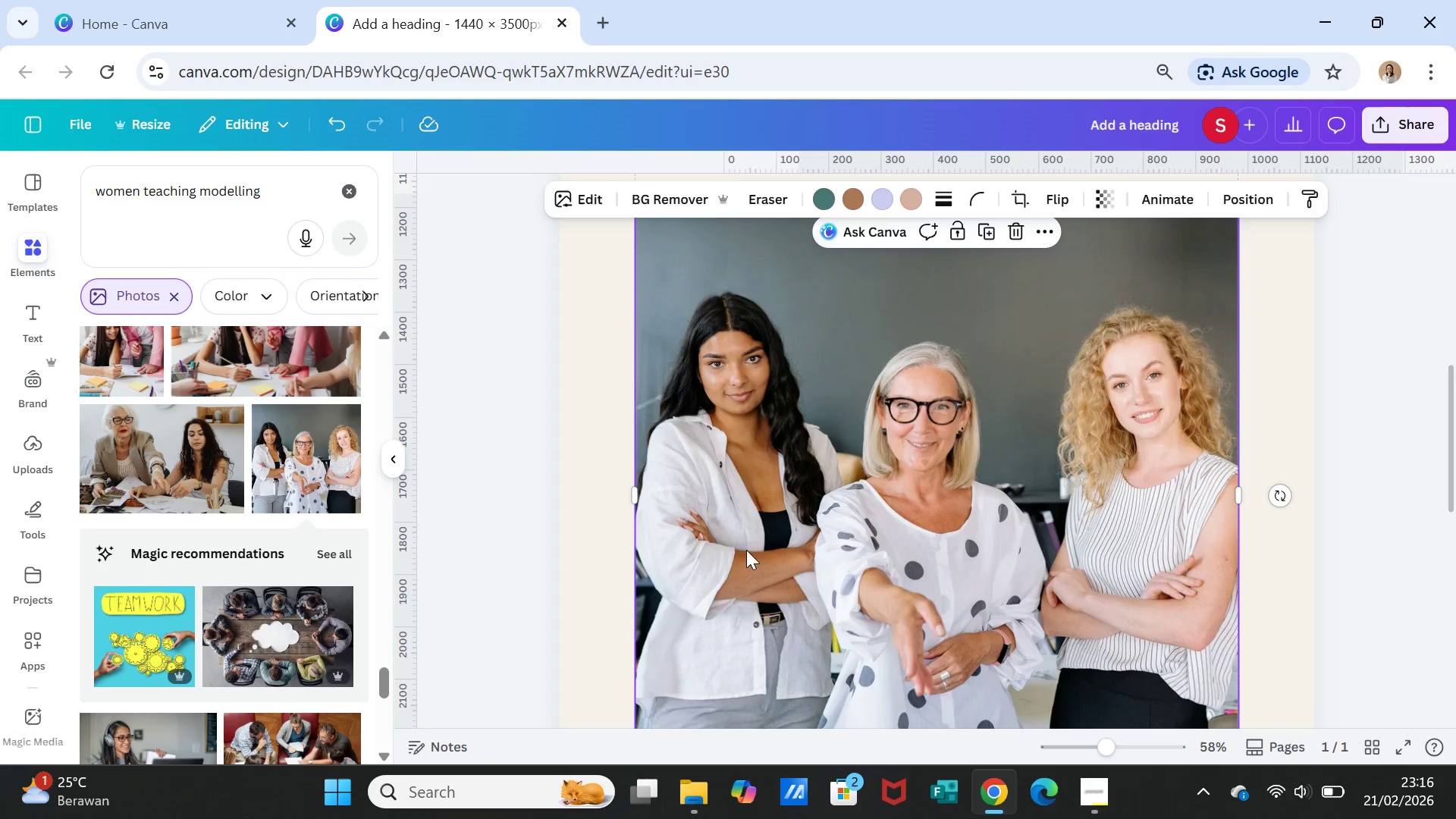 
wait(7.4)
 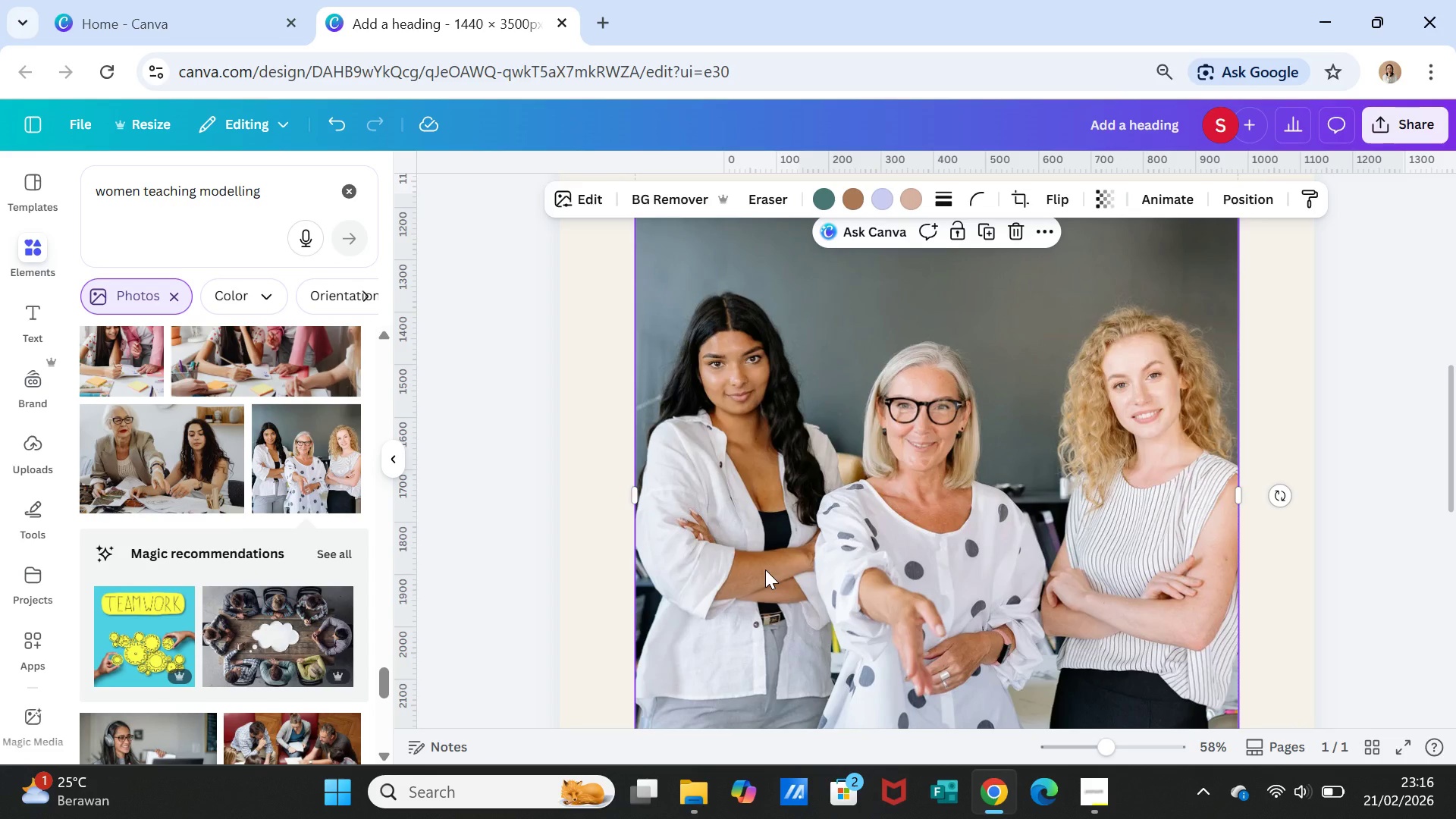 
scroll: coordinate [254, 622], scroll_direction: down, amount: 4.0
 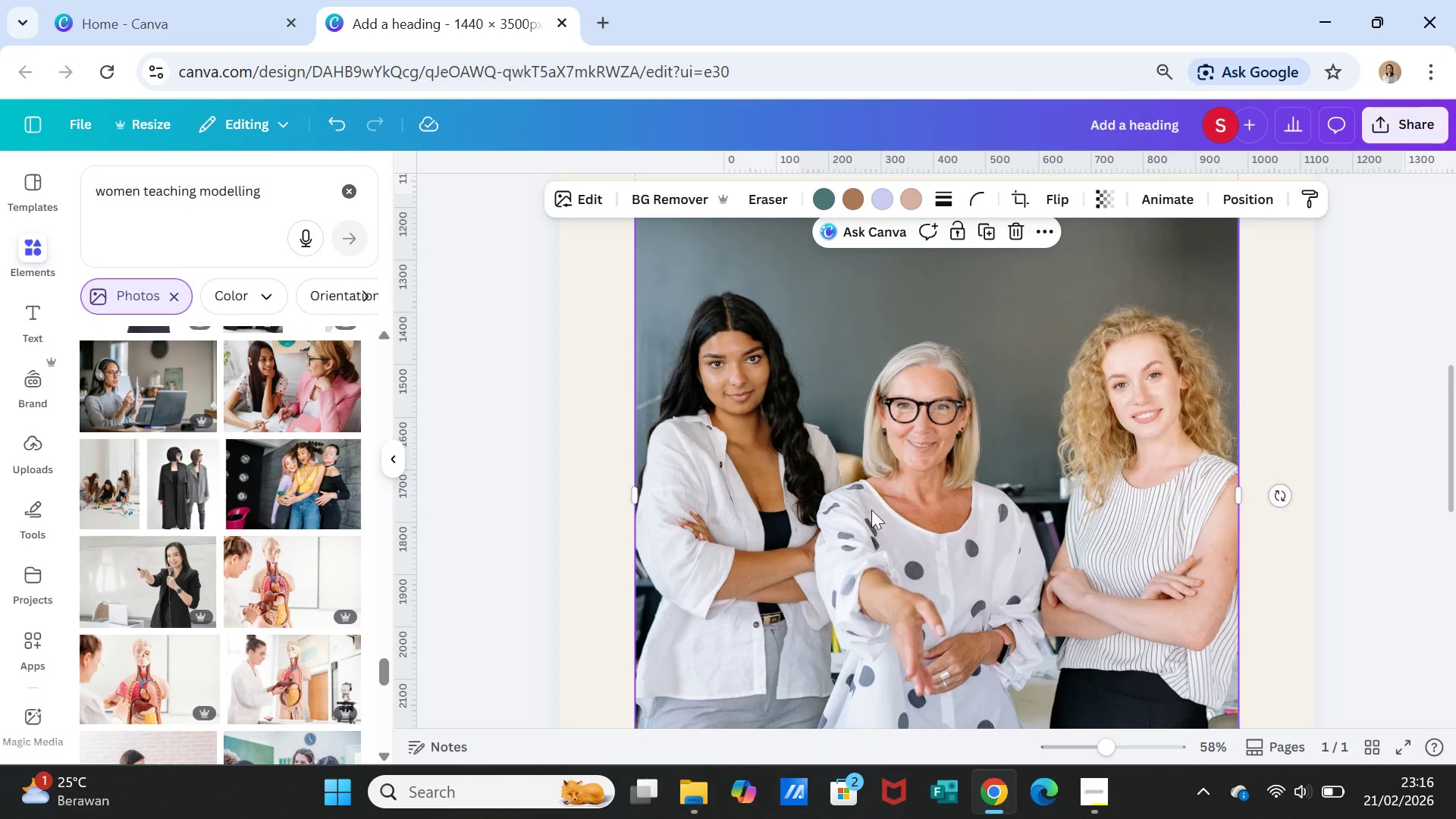 
left_click([879, 507])
 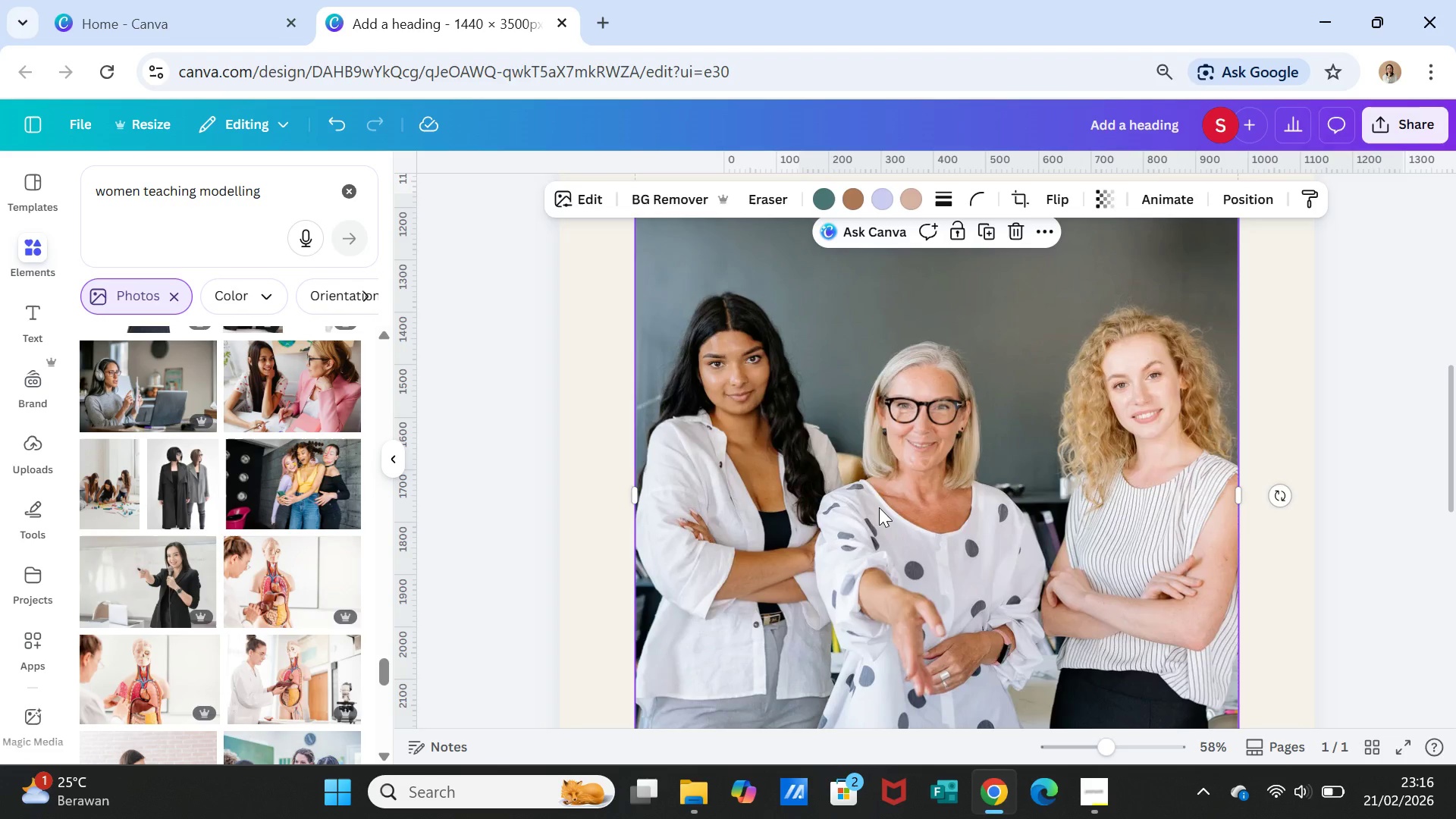 
key(Delete)
 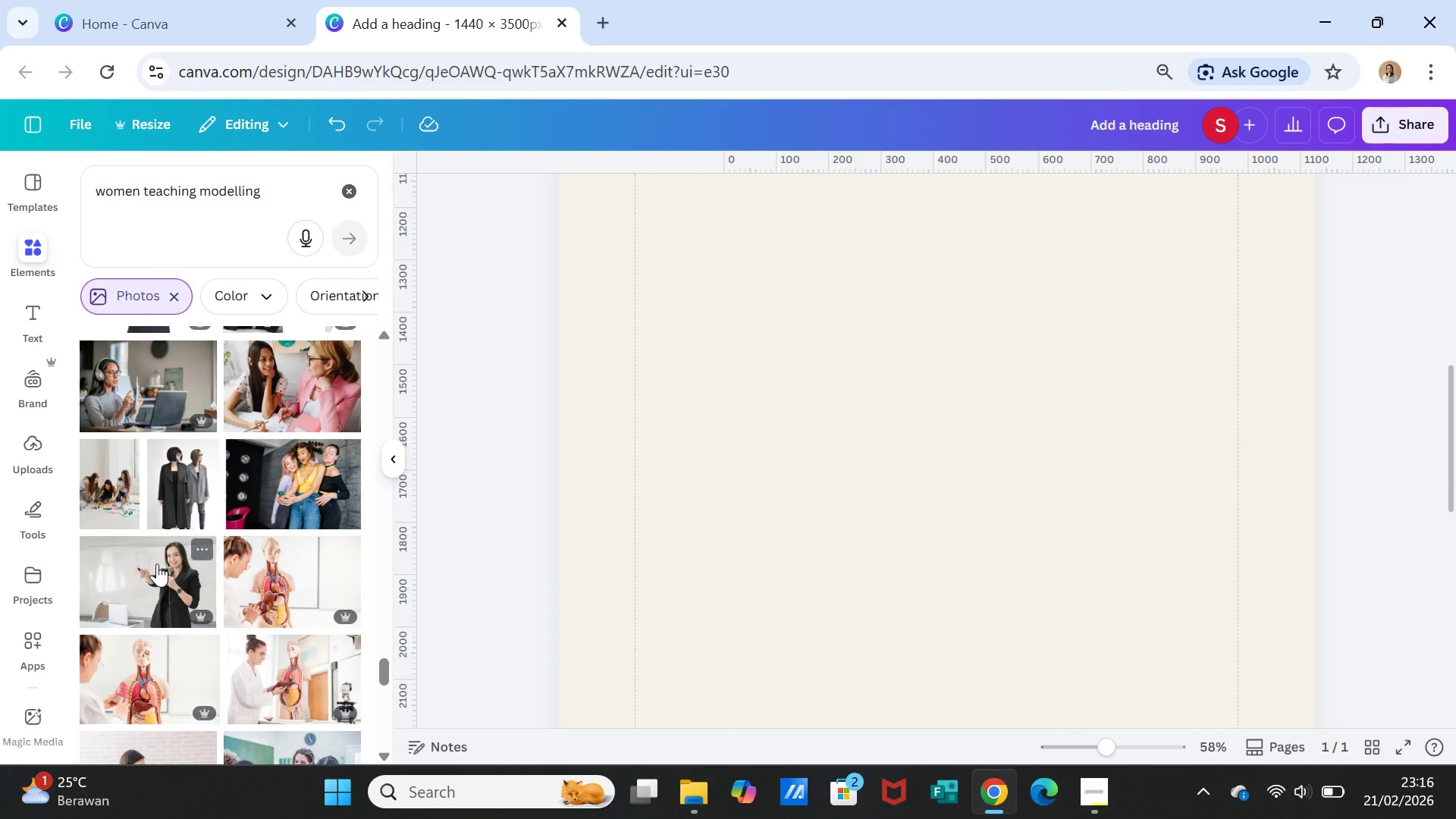 
left_click([156, 565])
 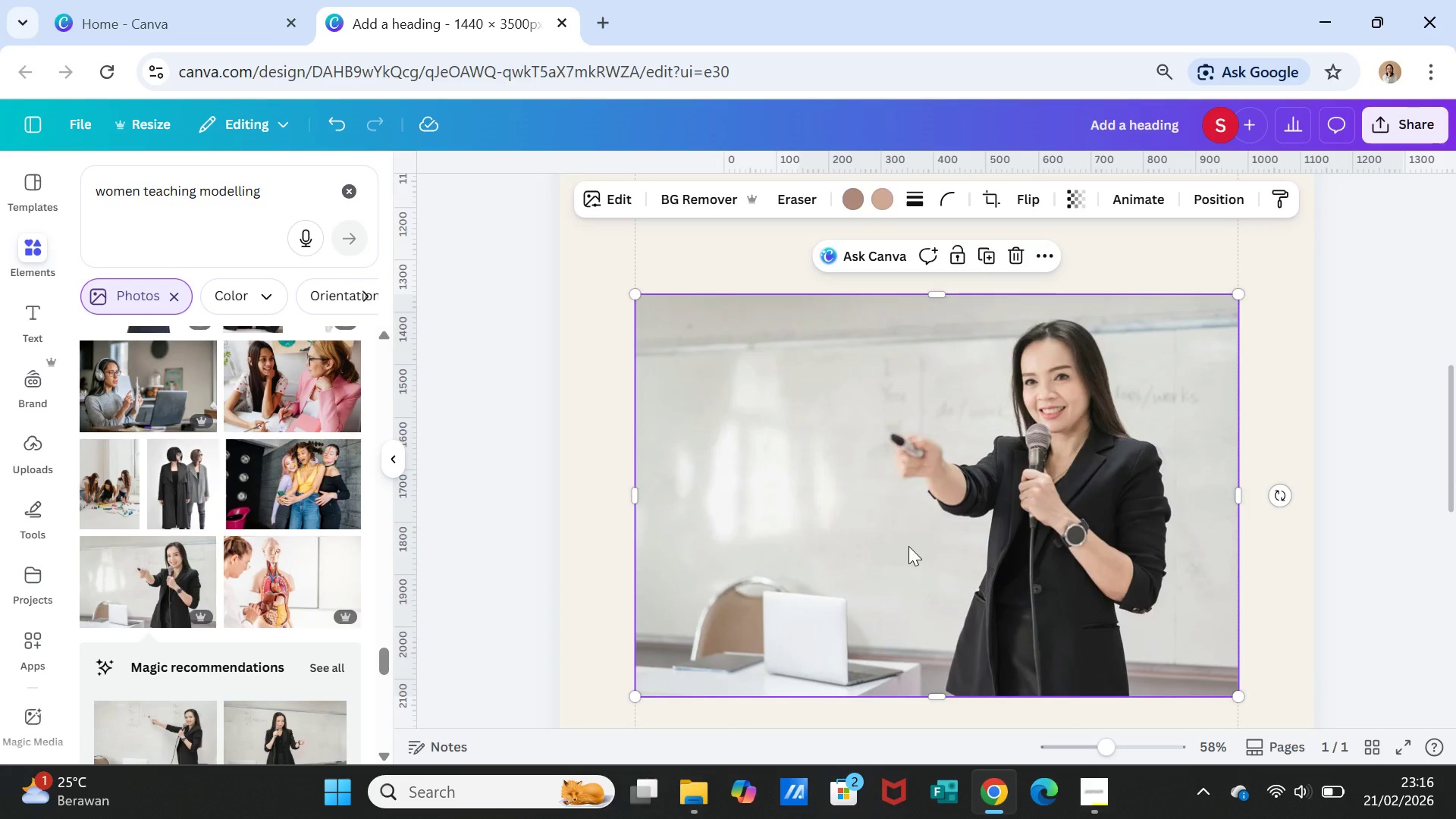 
key(Delete)
 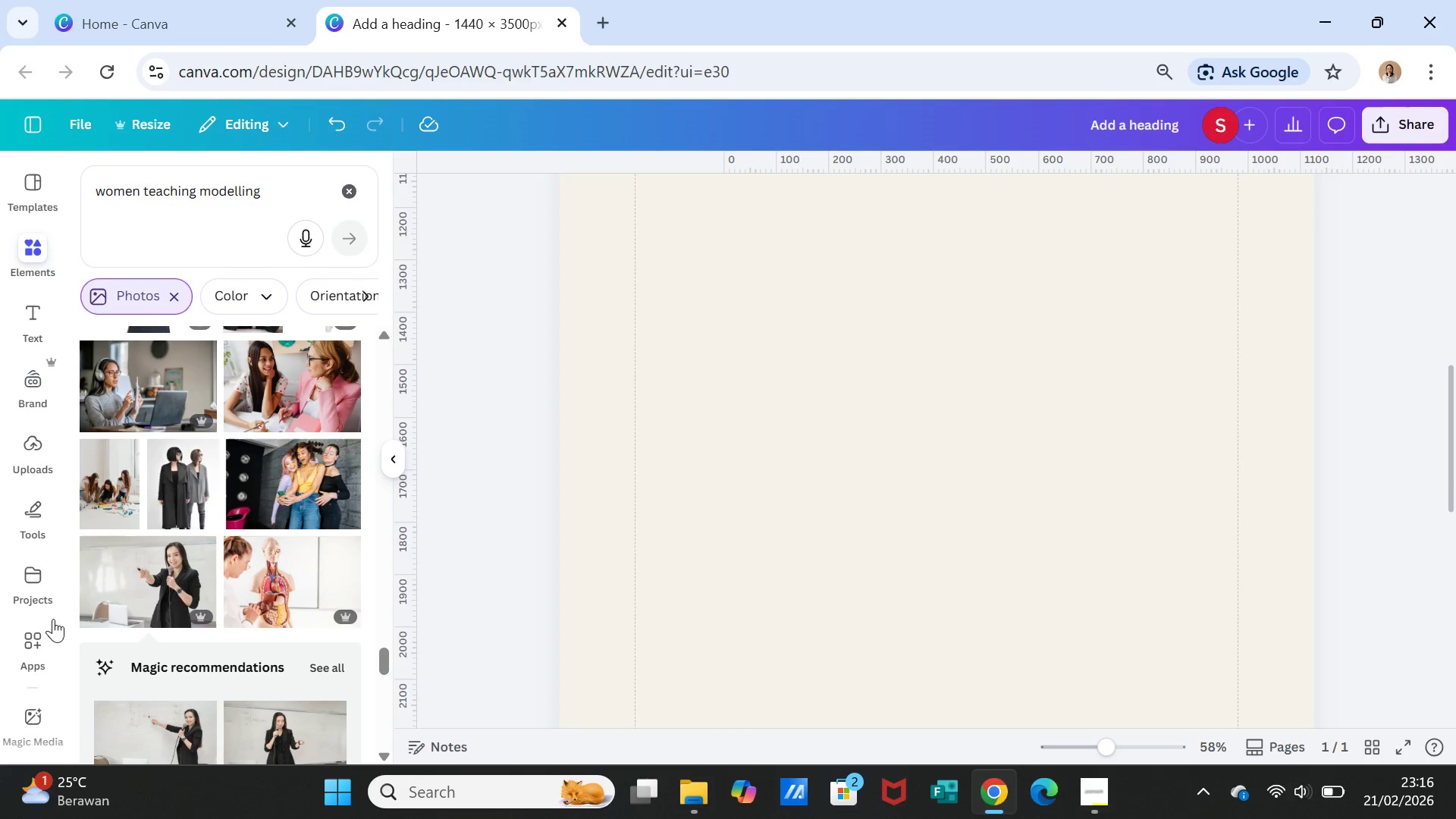 
scroll: coordinate [253, 673], scroll_direction: down, amount: 6.0
 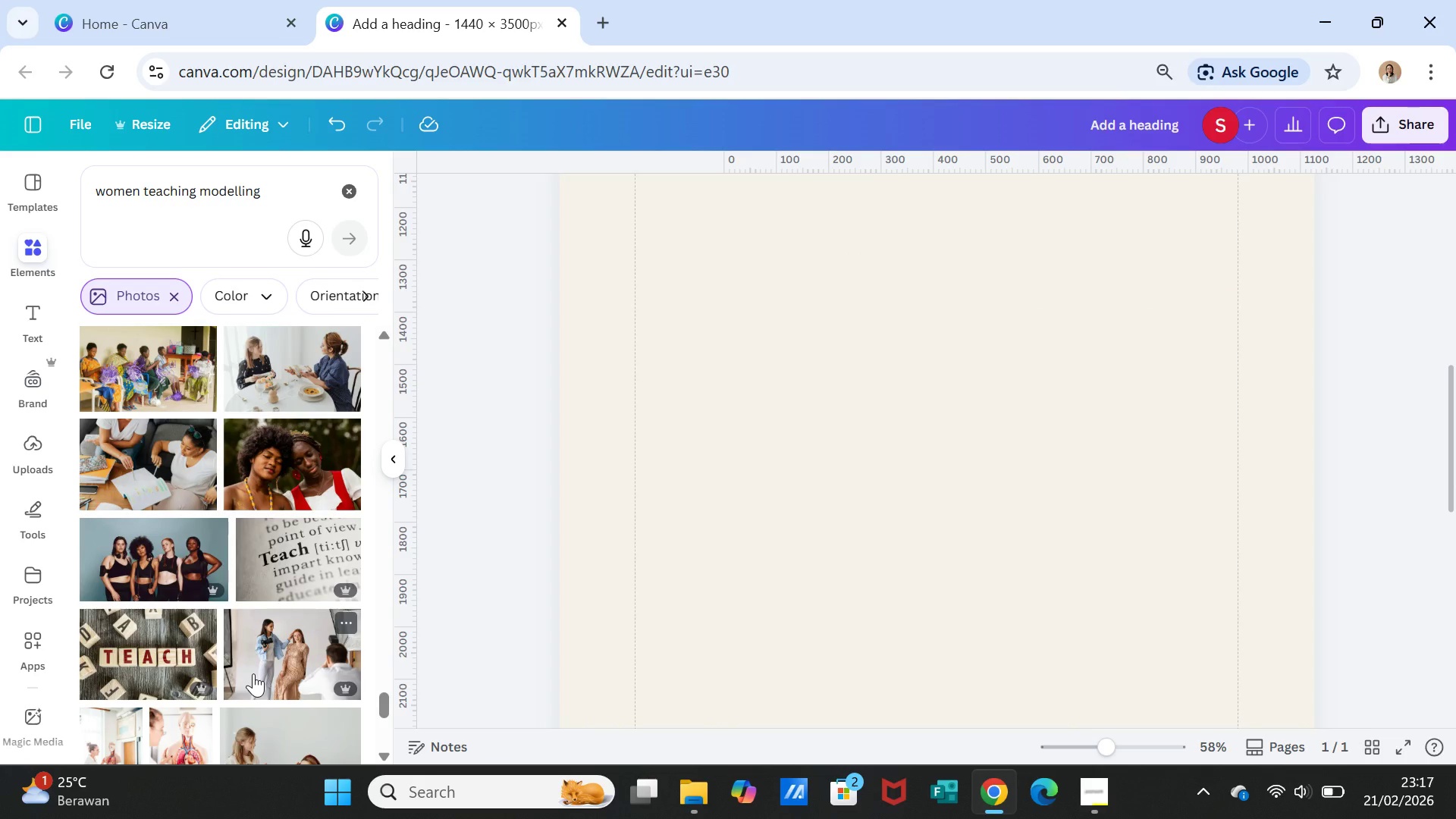 
left_click([159, 559])
 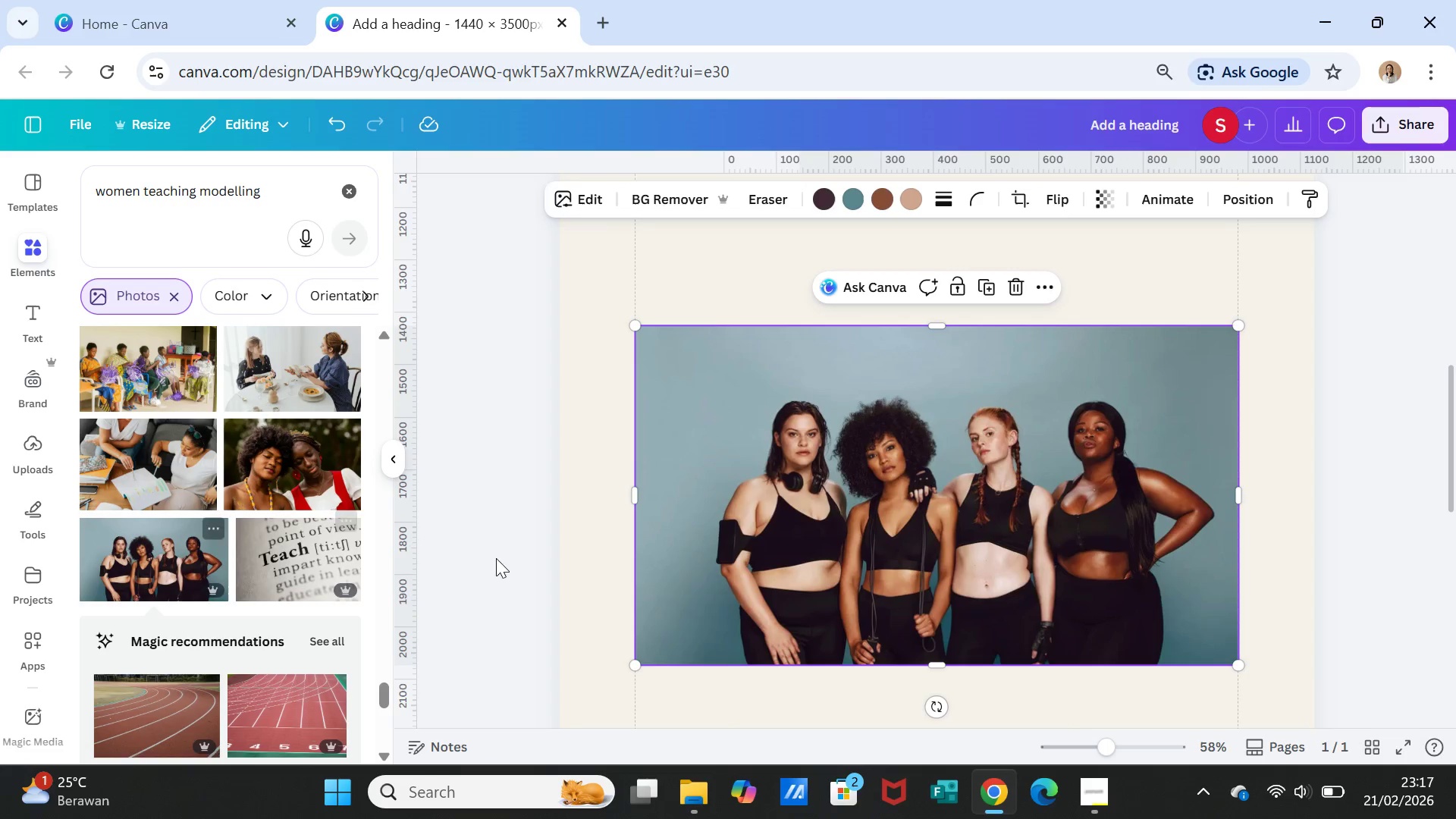 
key(Delete)
 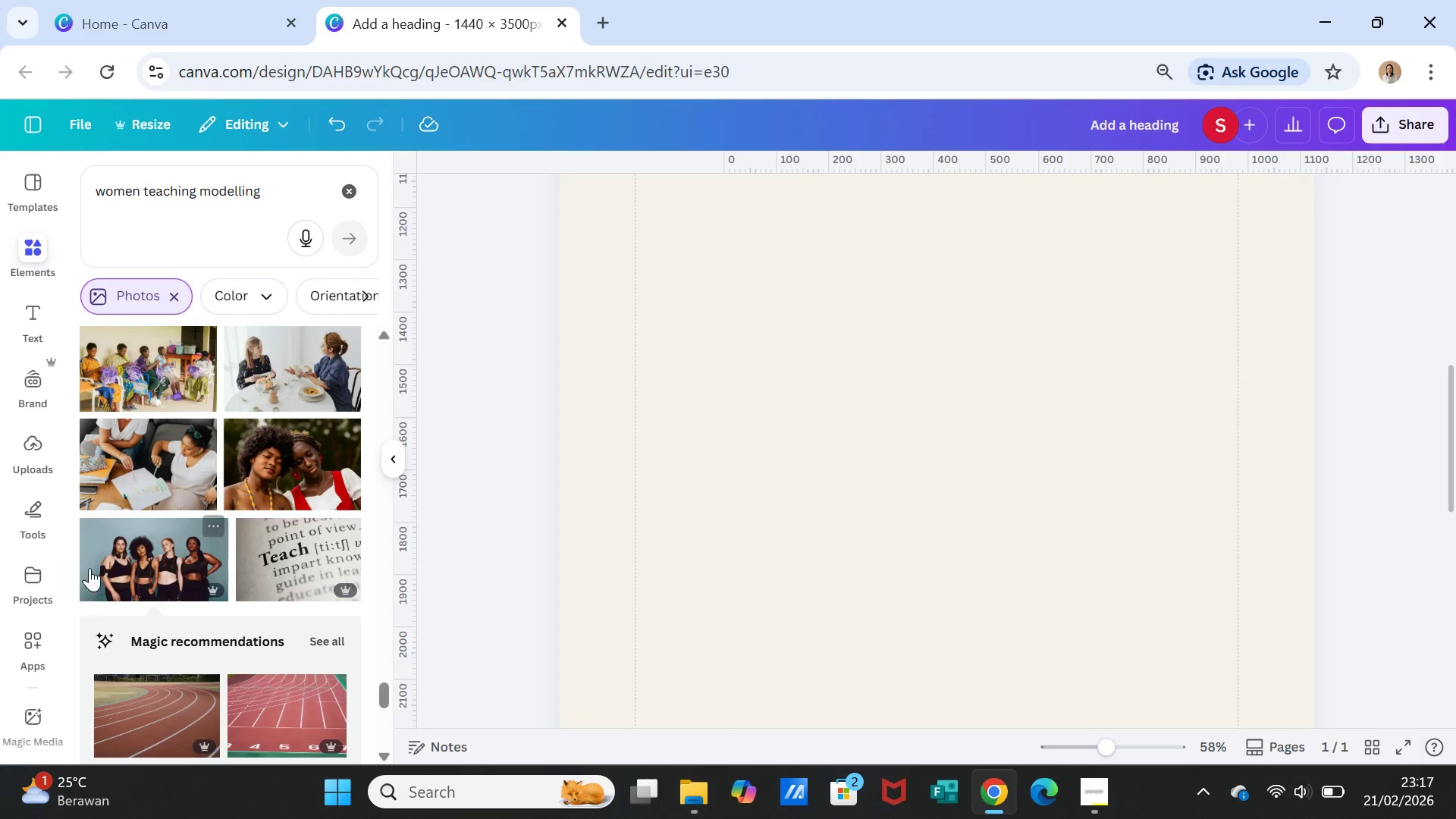 
scroll: coordinate [210, 574], scroll_direction: down, amount: 6.0
 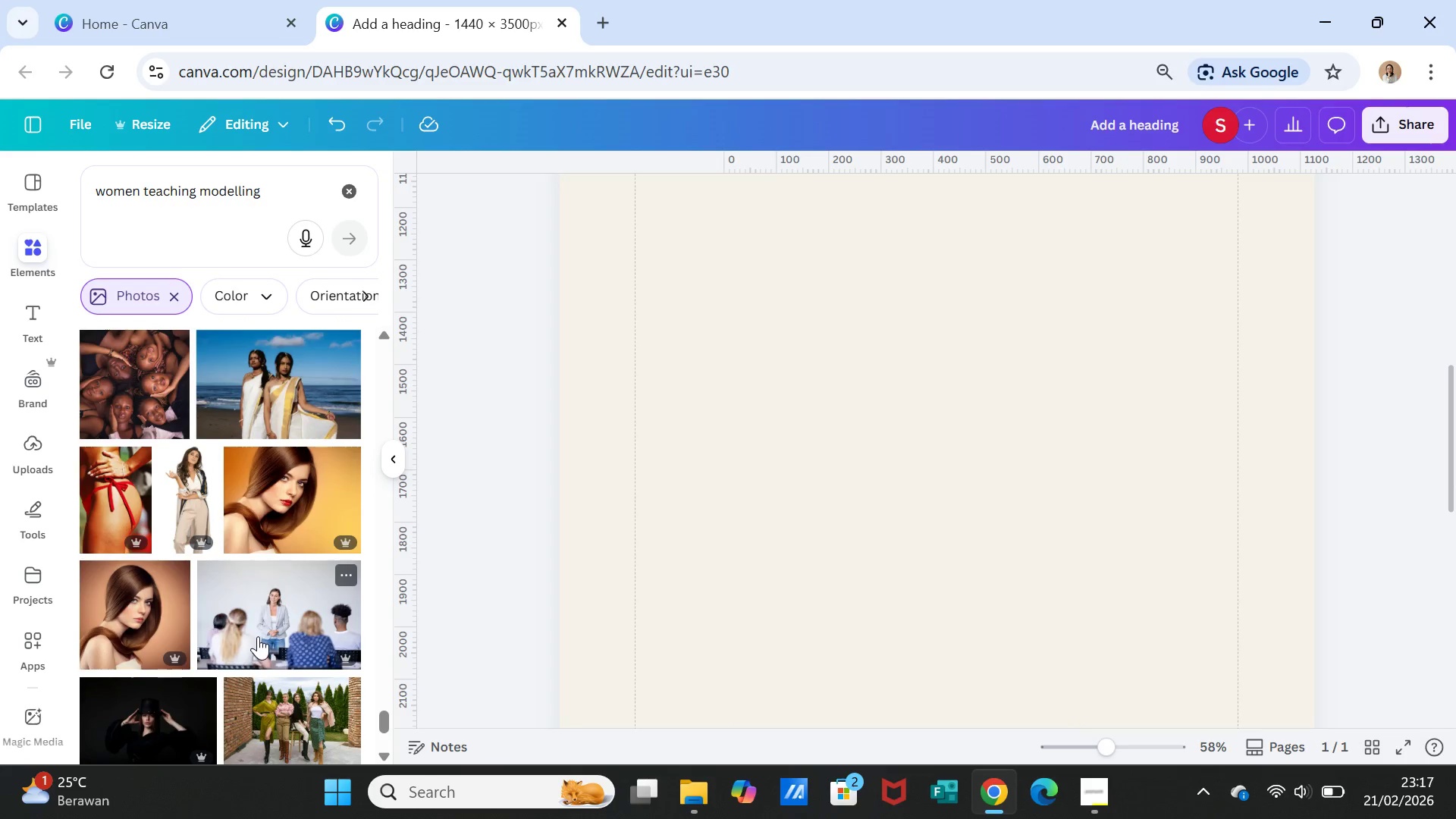 
mouse_move([243, 617])
 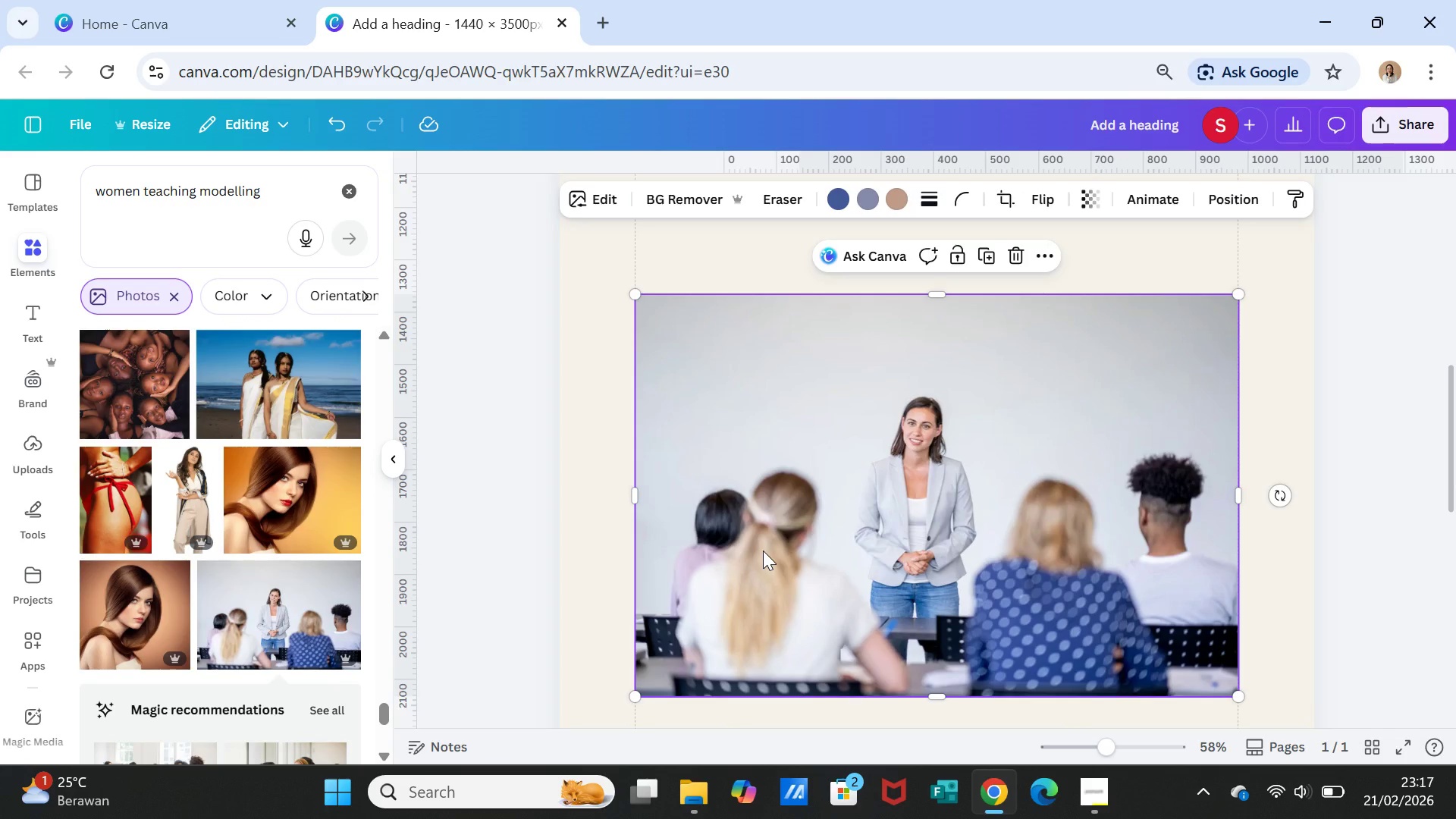 
key(Delete)
 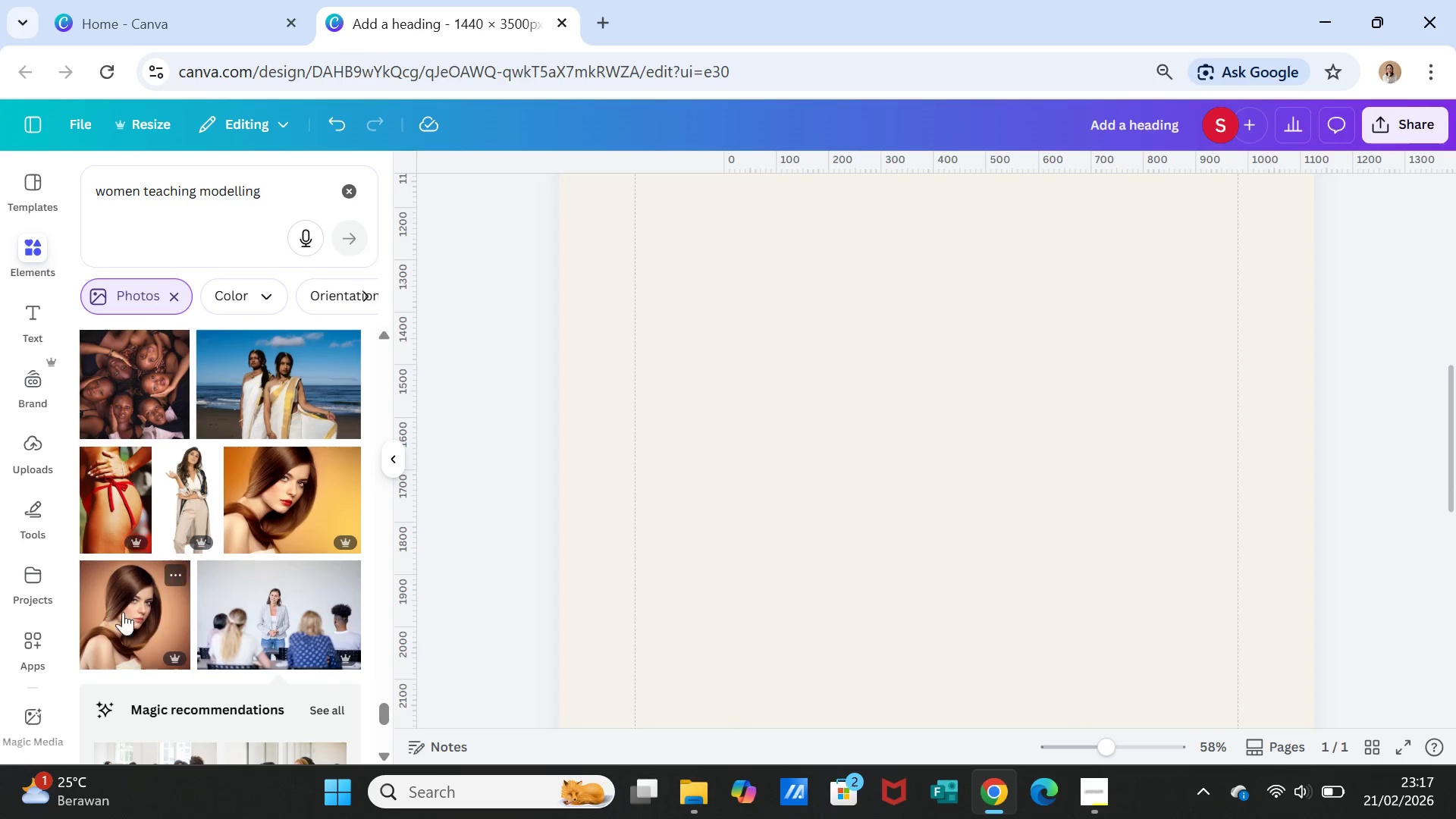 
scroll: coordinate [219, 579], scroll_direction: down, amount: 2.0
 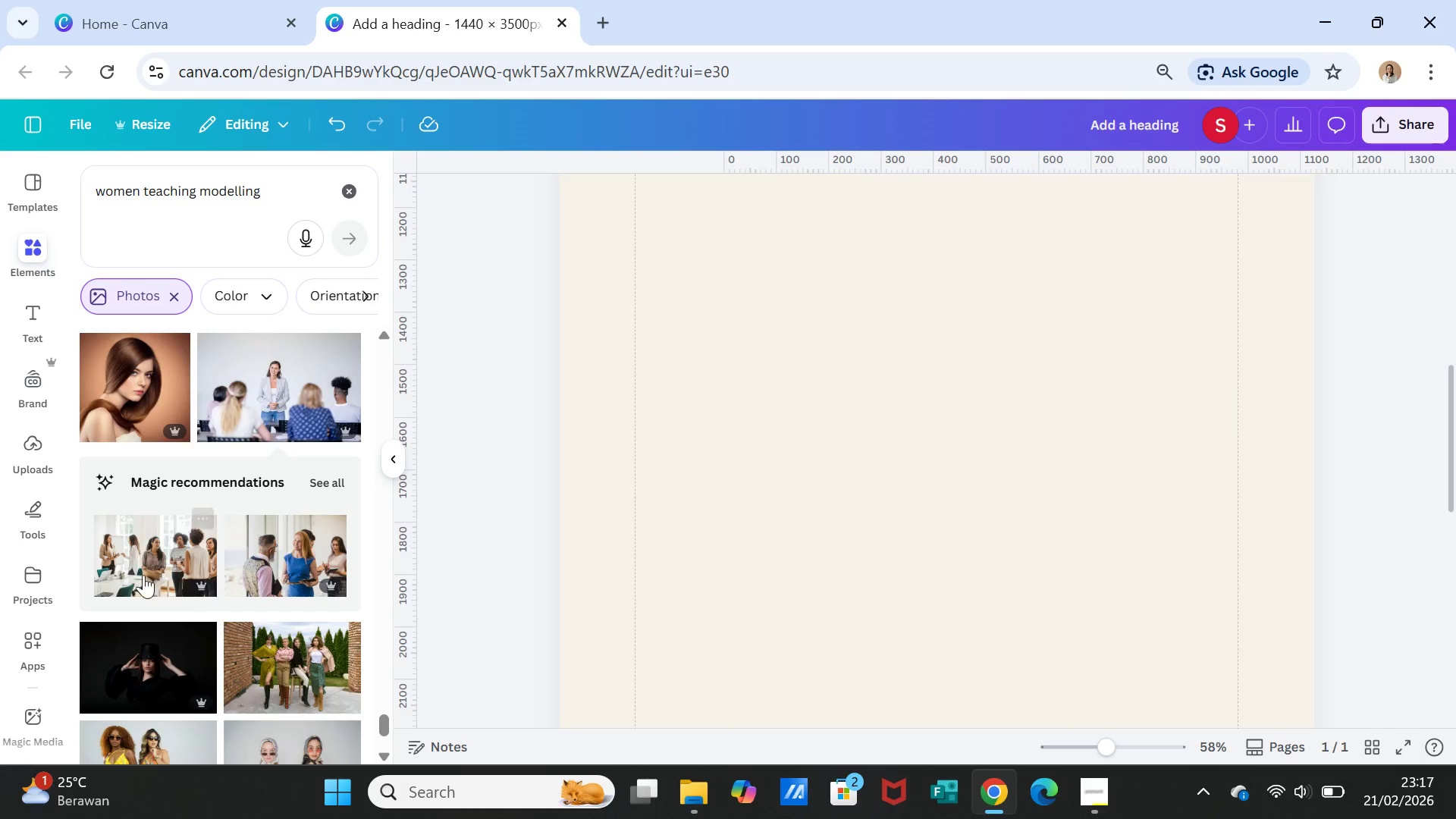 
left_click([143, 572])
 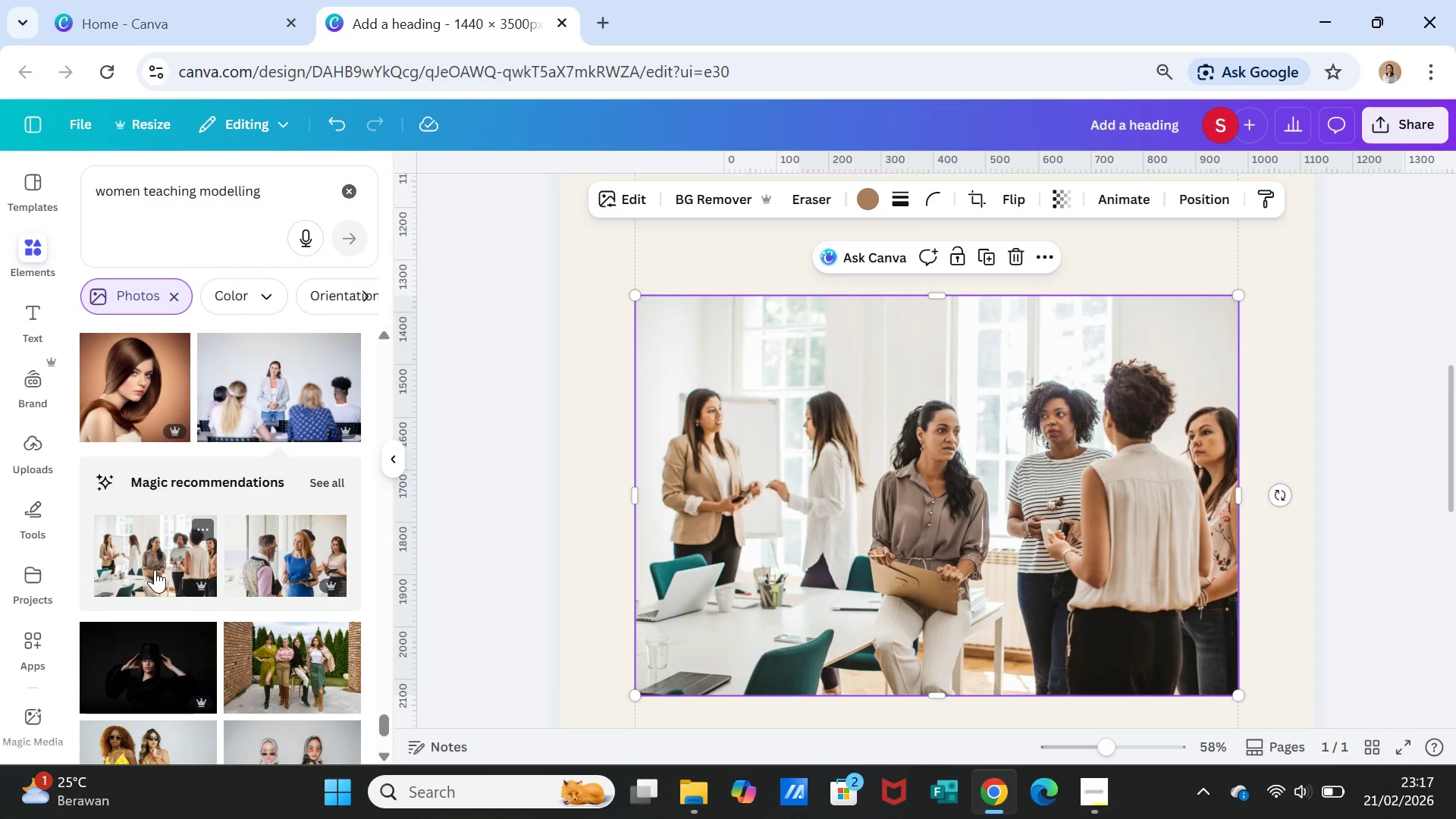 
key(Delete)
 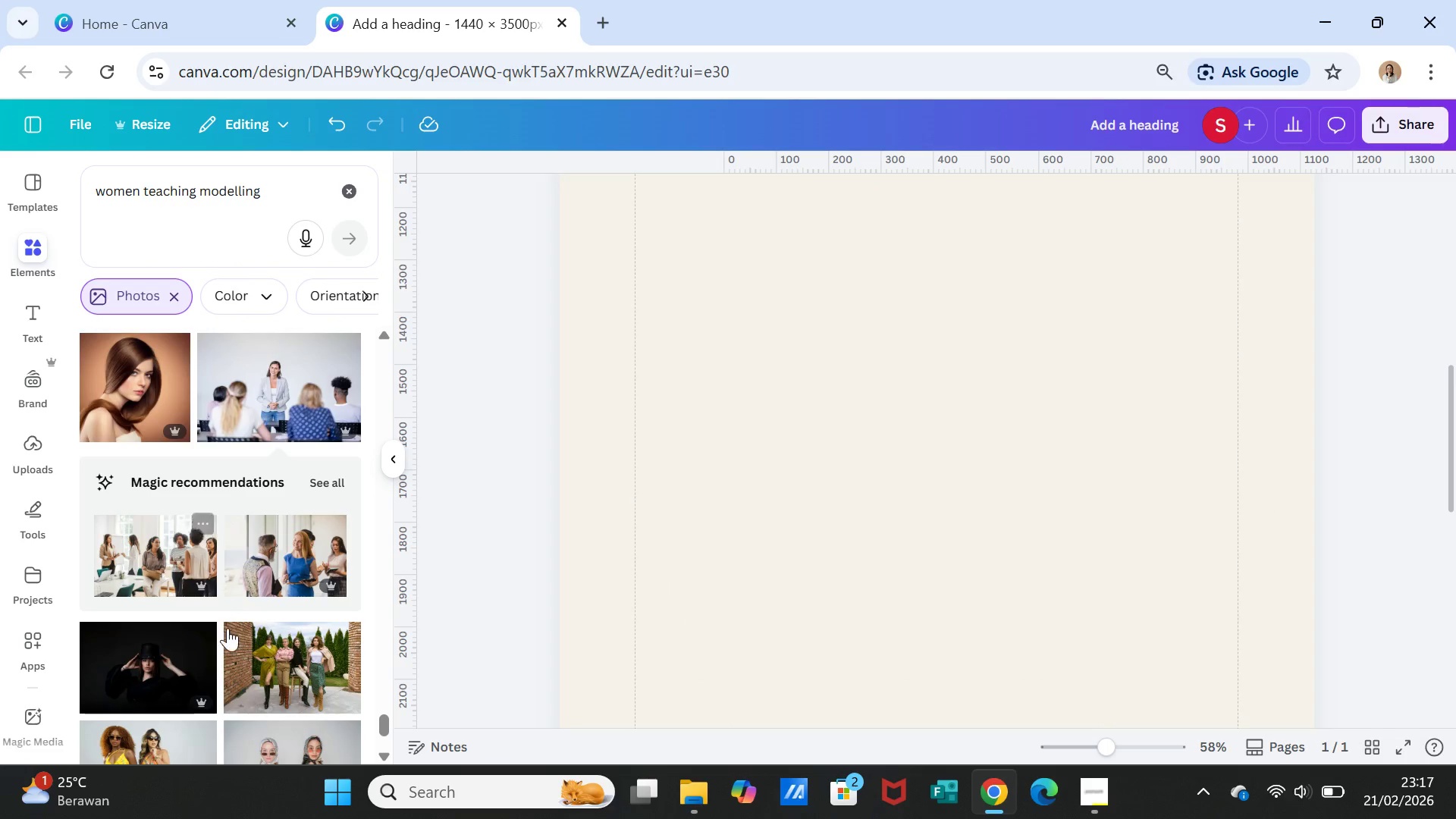 
scroll: coordinate [219, 636], scroll_direction: down, amount: 2.0
 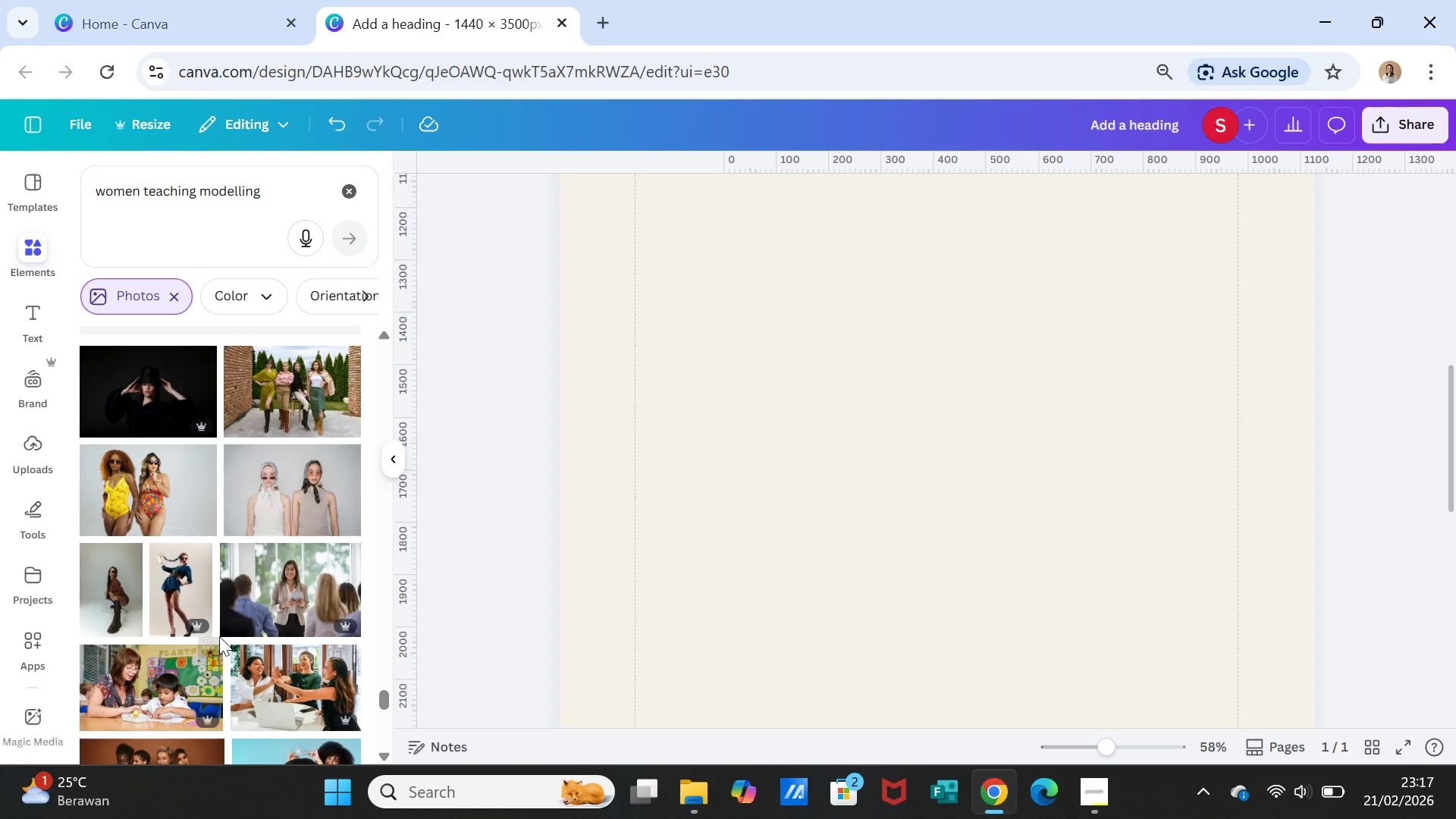 
mouse_move([278, 636])
 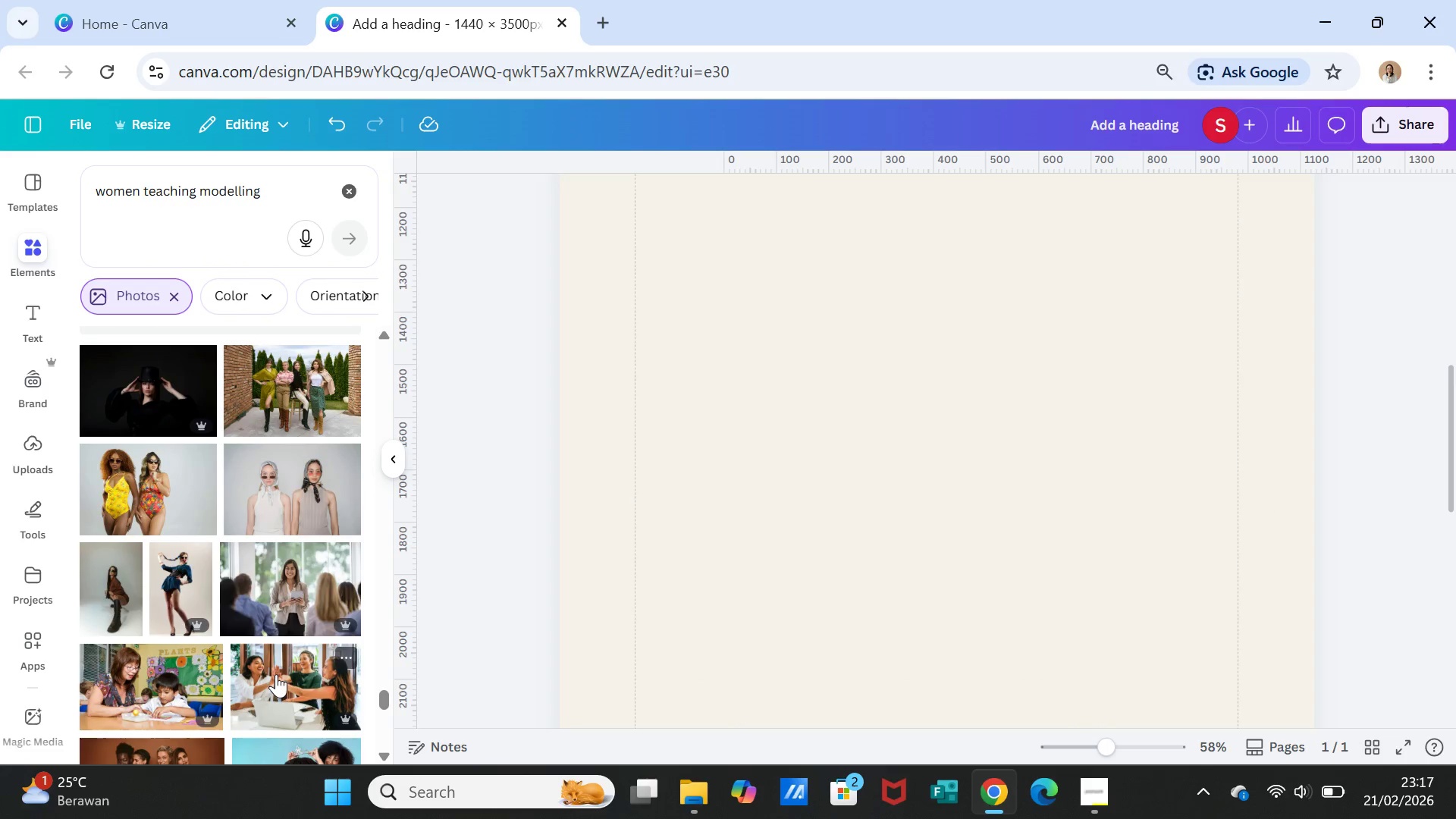 
left_click([276, 674])
 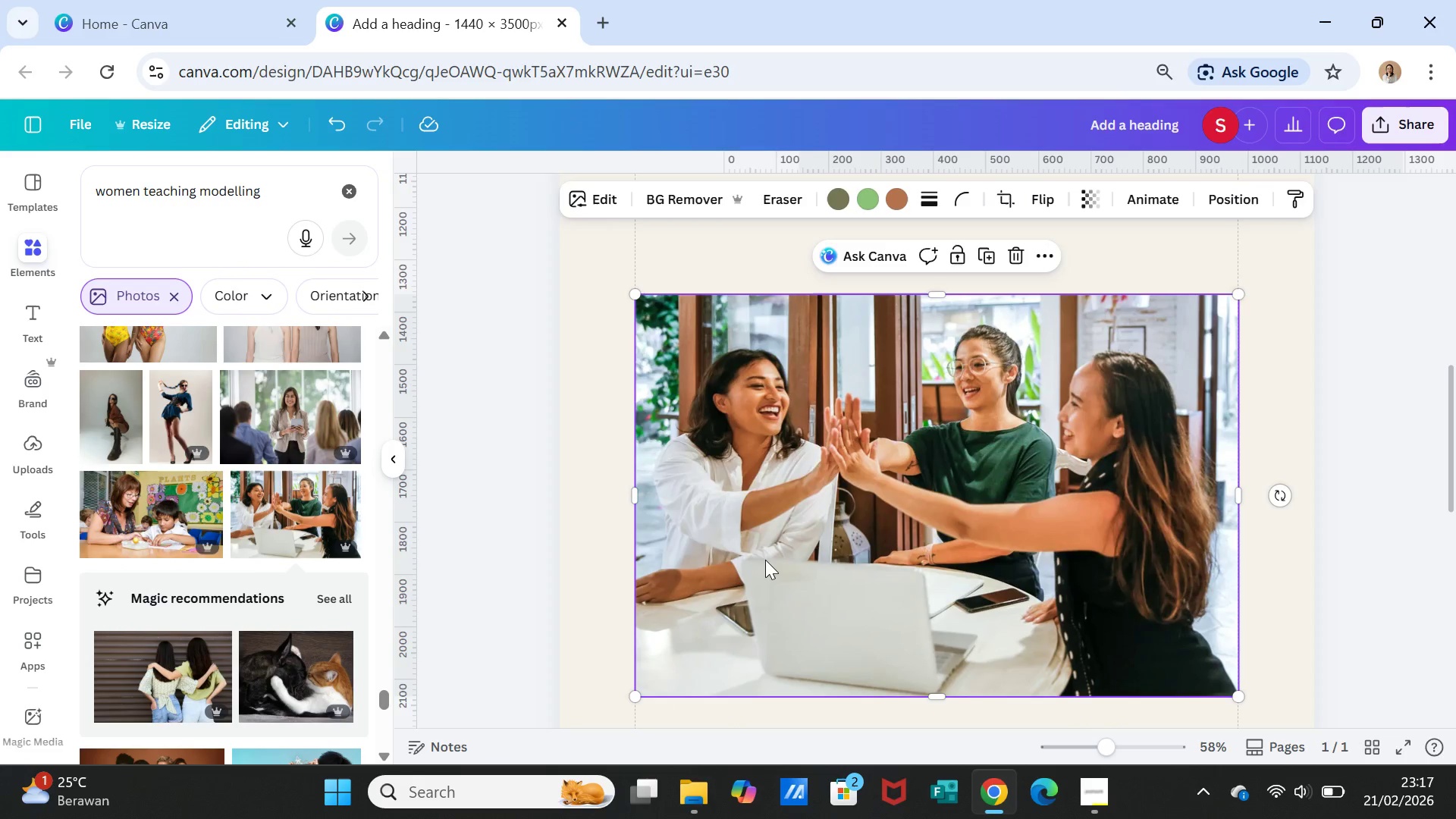 
key(Delete)
 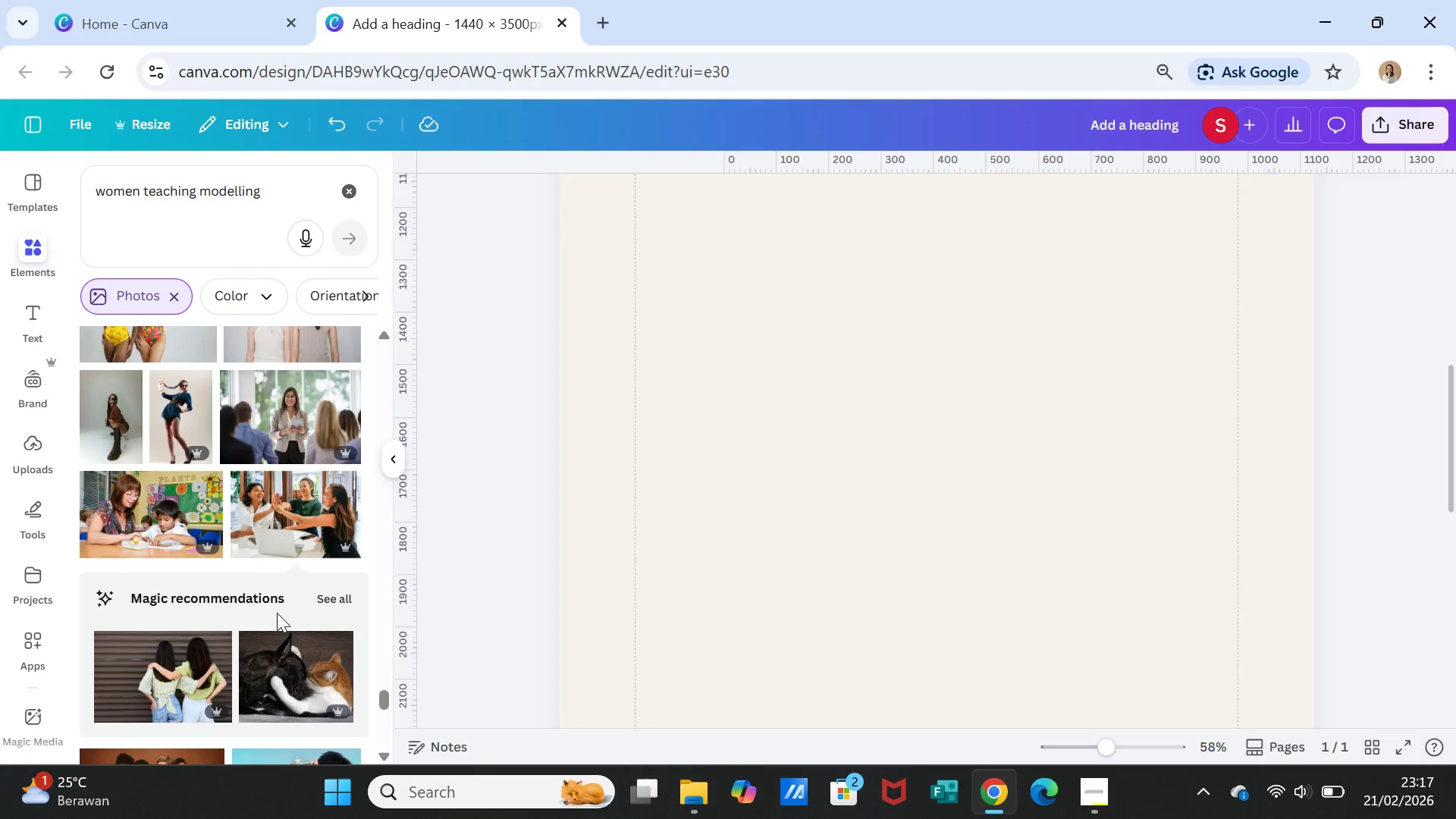 
scroll: coordinate [258, 585], scroll_direction: down, amount: 6.0
 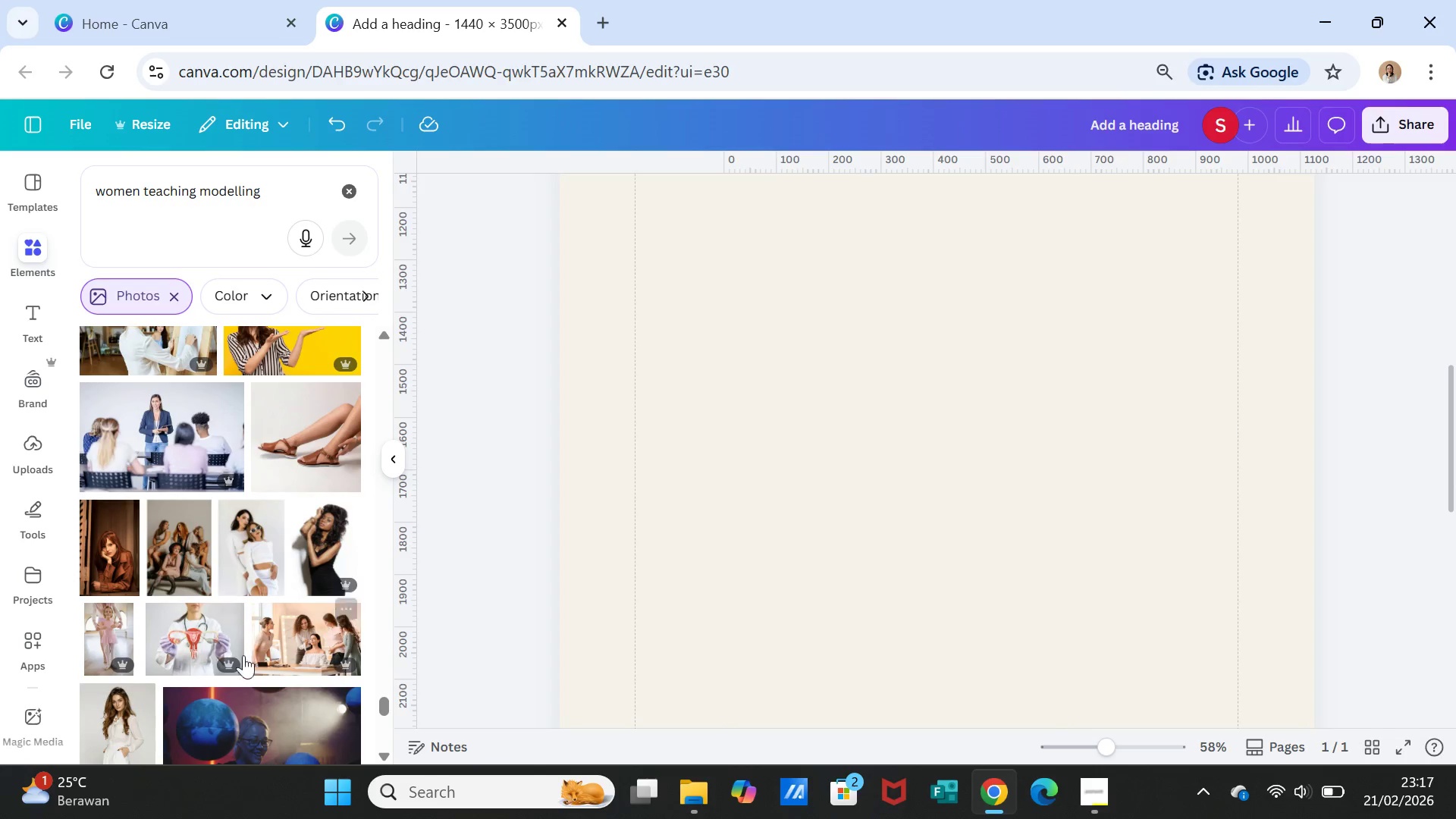 
left_click([276, 642])
 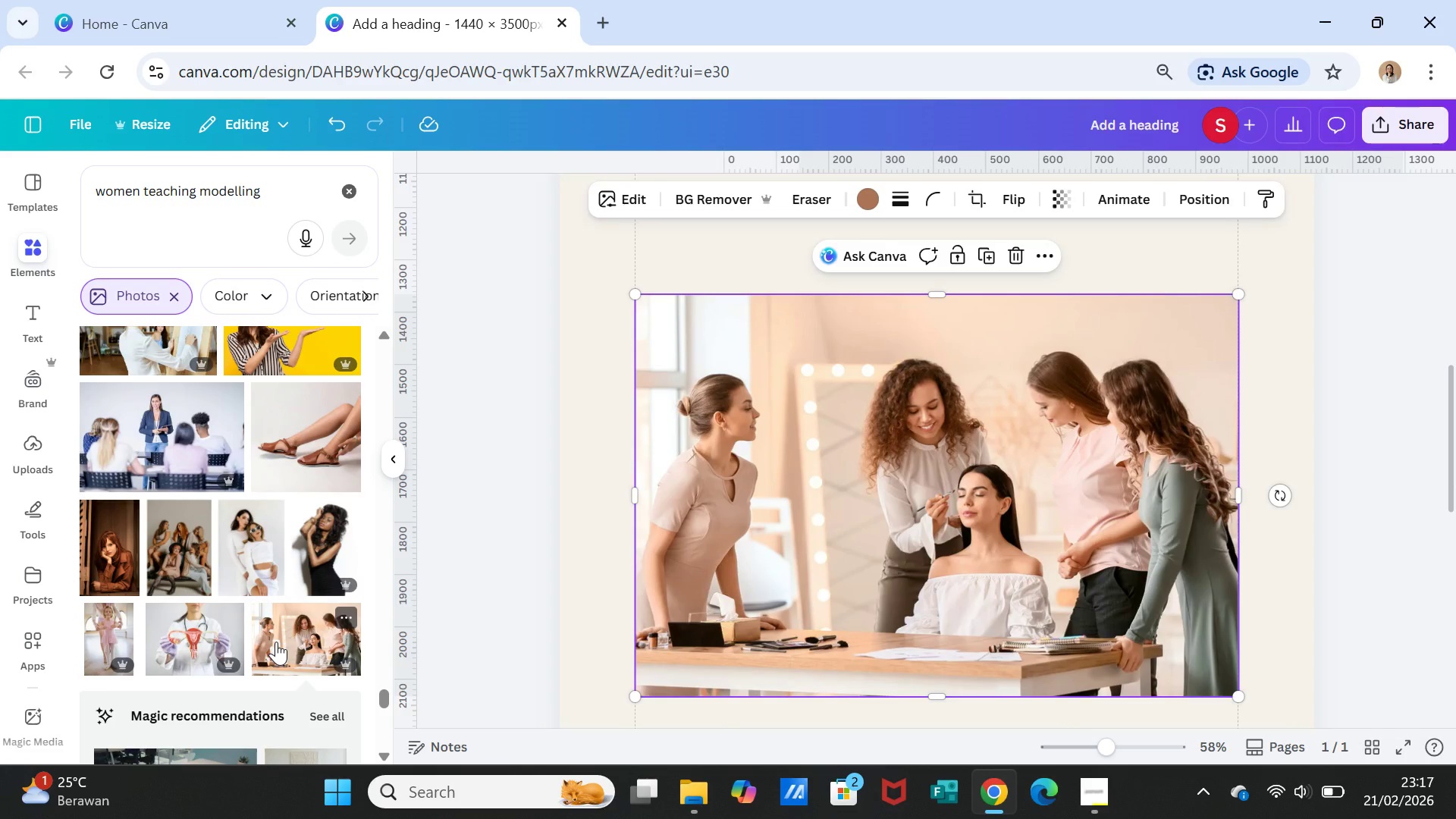 
wait(9.66)
 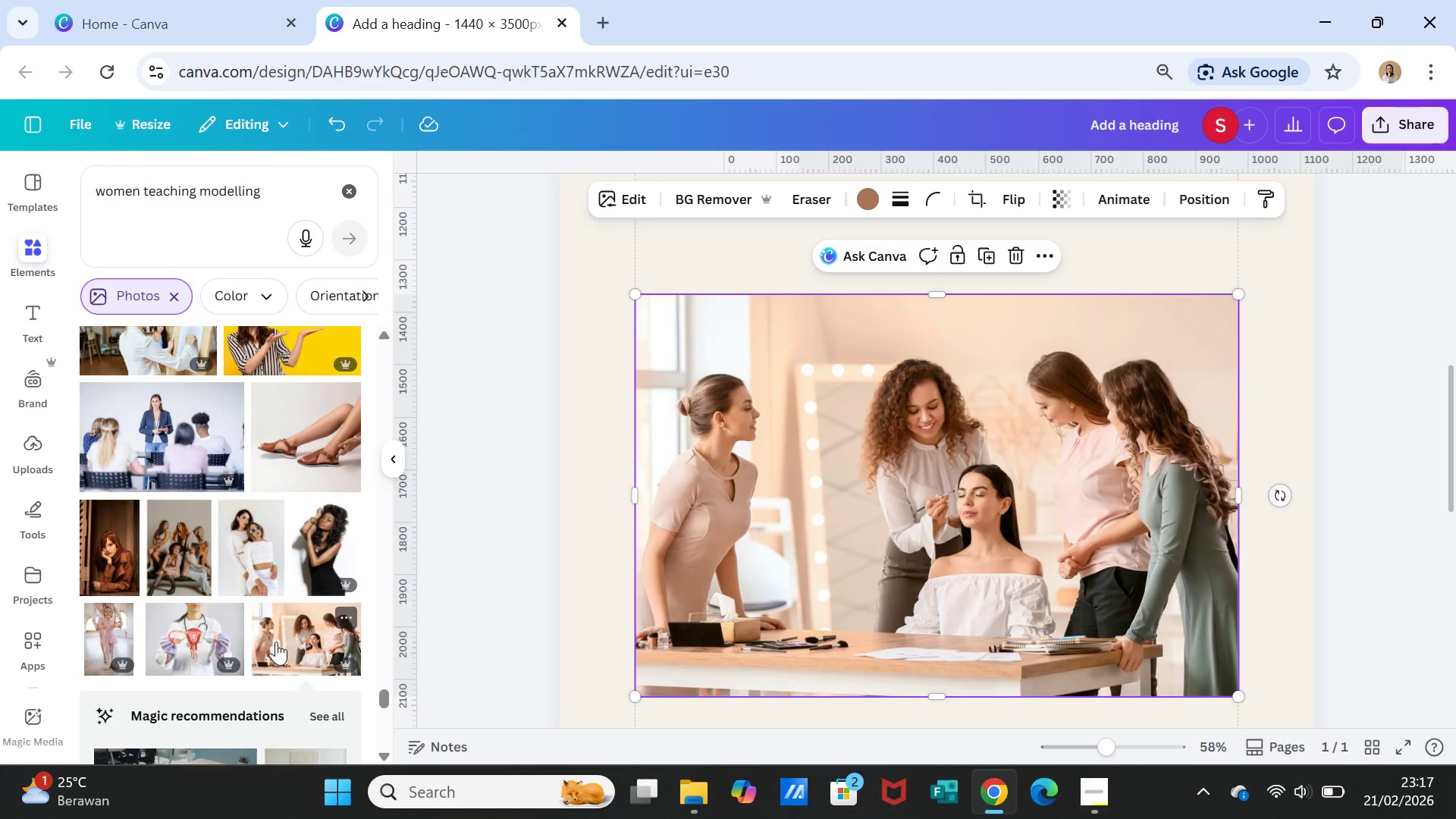 
scroll: coordinate [864, 552], scroll_direction: up, amount: 6.0
 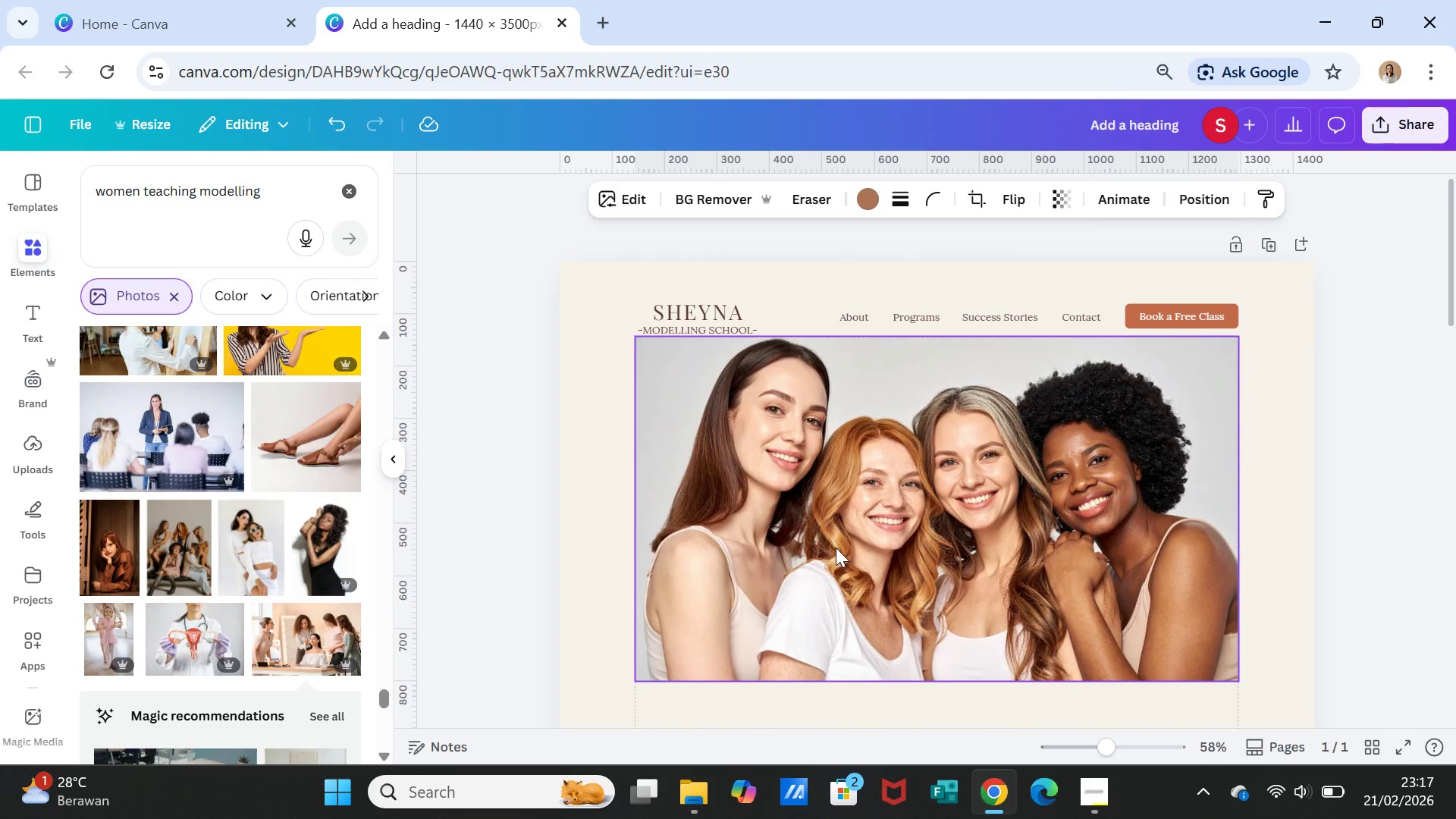 
scroll: coordinate [259, 583], scroll_direction: down, amount: 18.0
 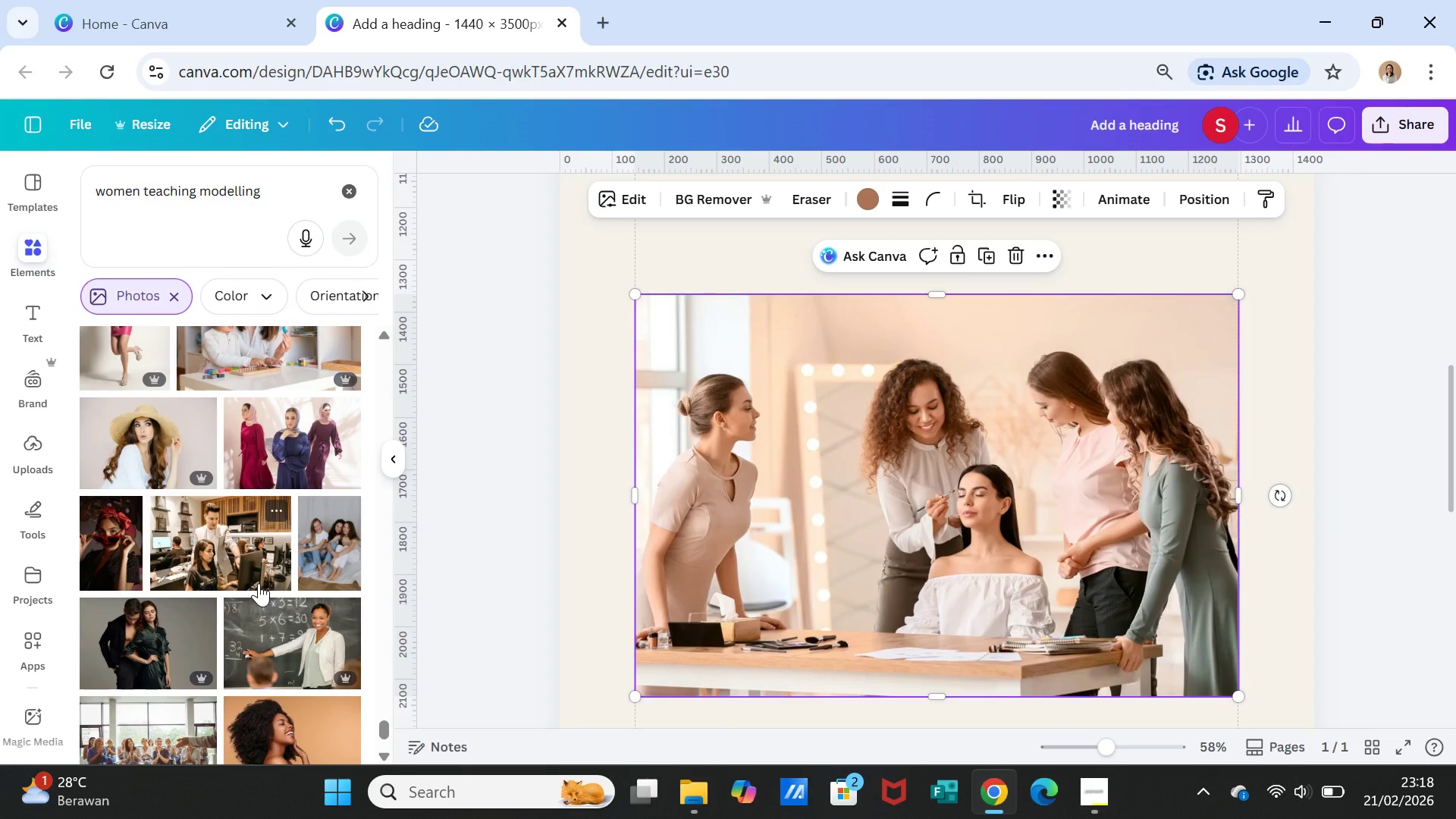 
scroll: coordinate [262, 582], scroll_direction: down, amount: 7.0
 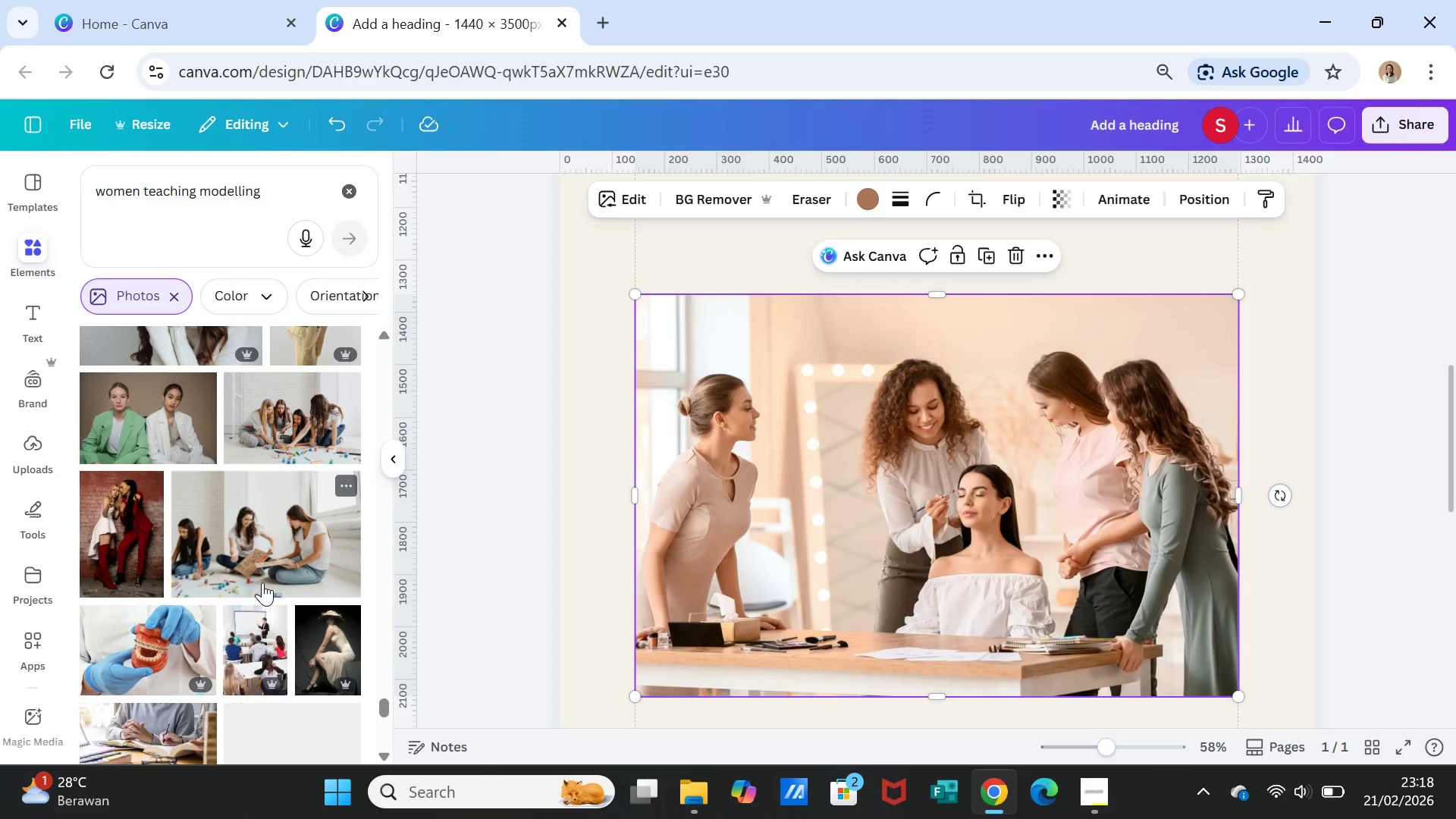 
scroll: coordinate [262, 582], scroll_direction: down, amount: 3.0
 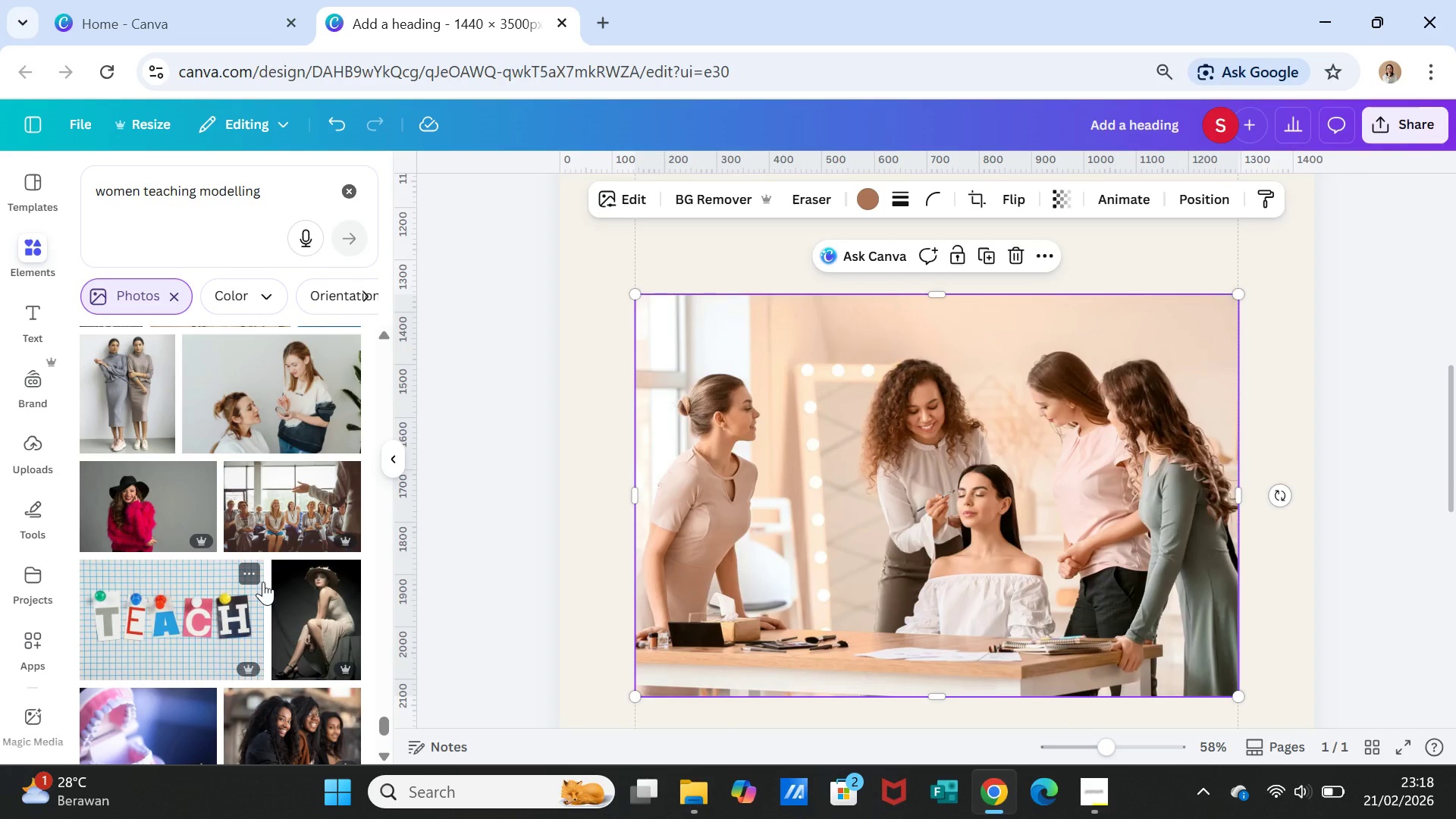 
mouse_move([297, 573])
 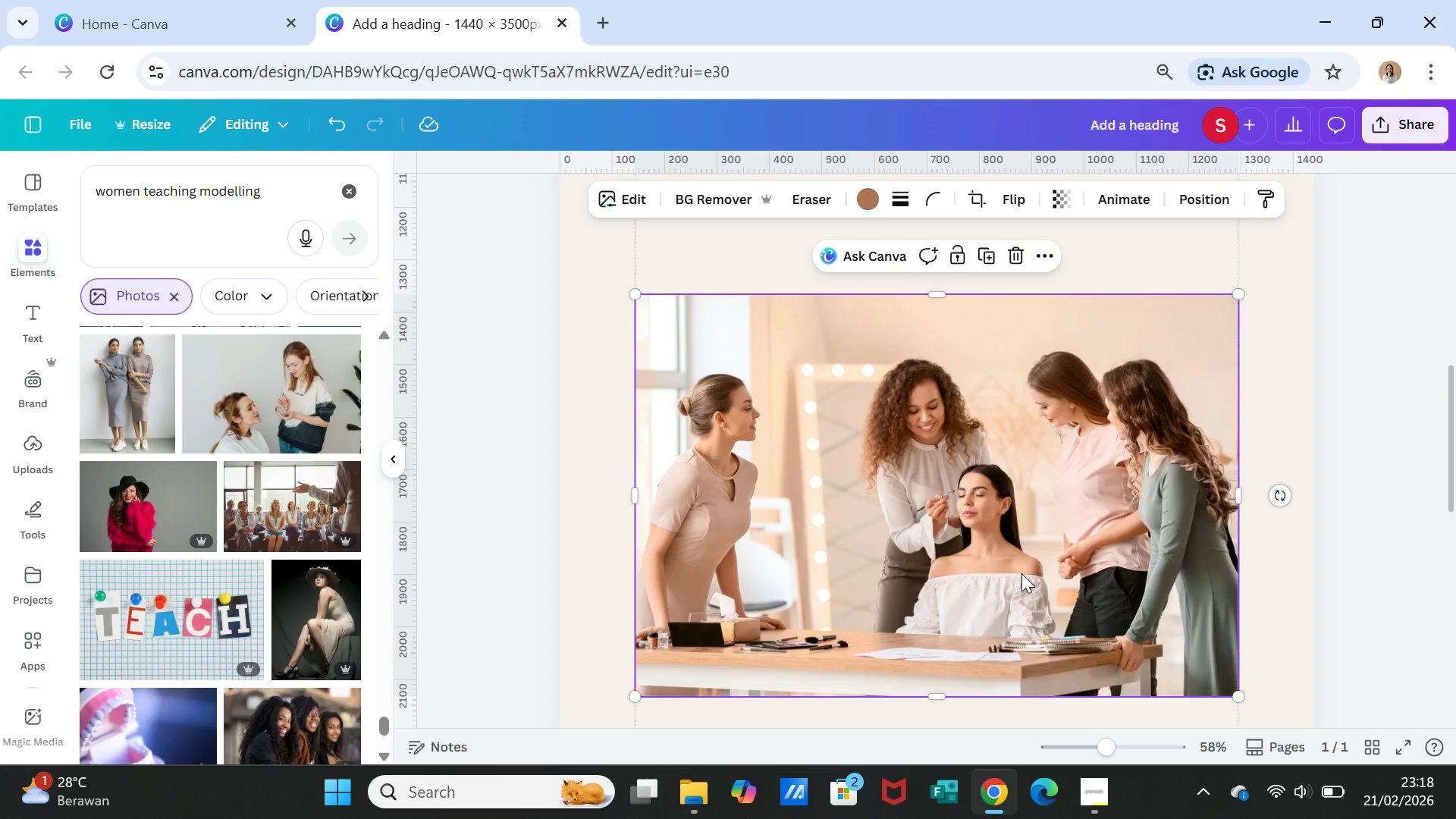 
scroll: coordinate [1021, 574], scroll_direction: up, amount: 5.0
 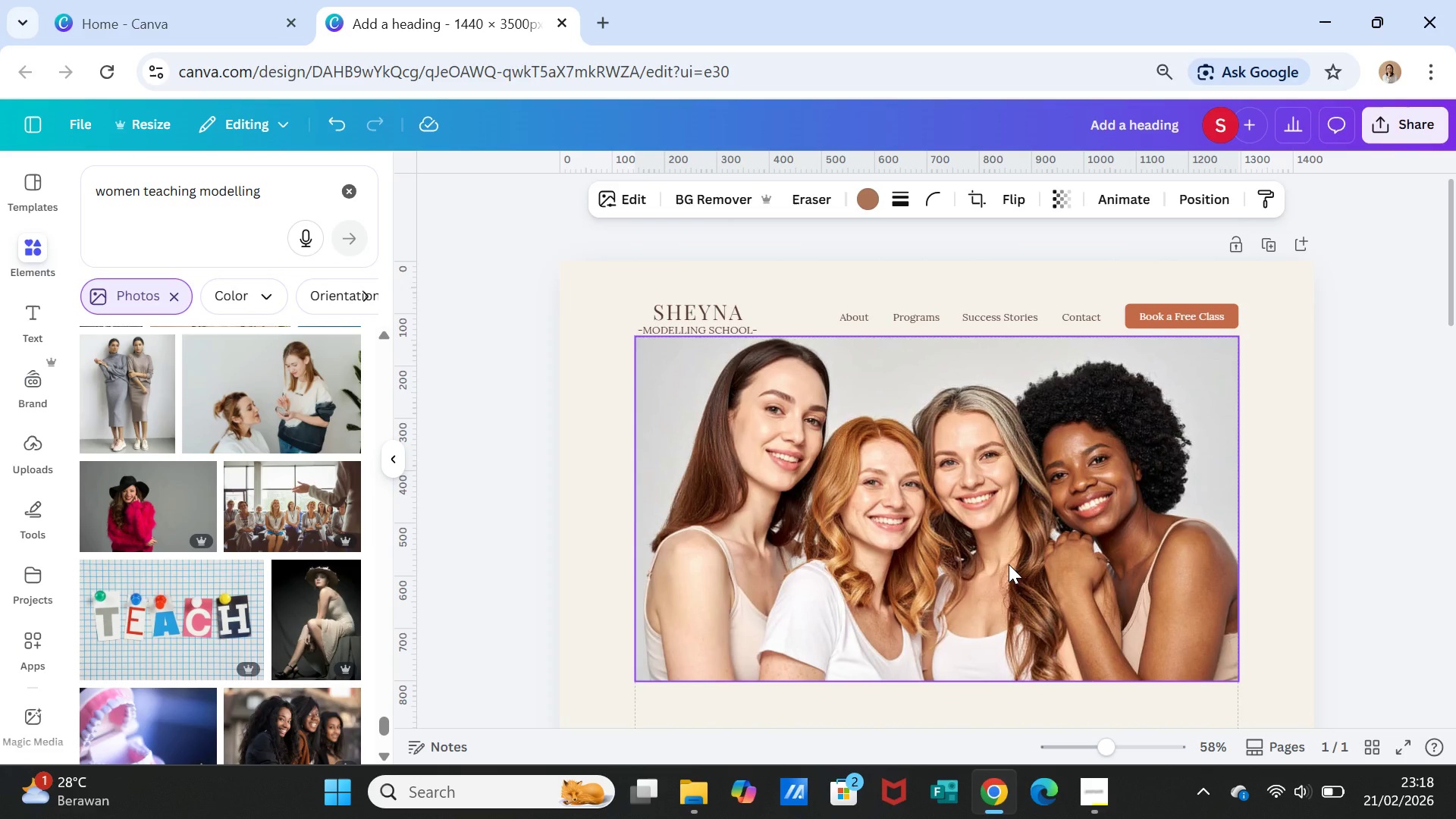 
wait(12.89)
 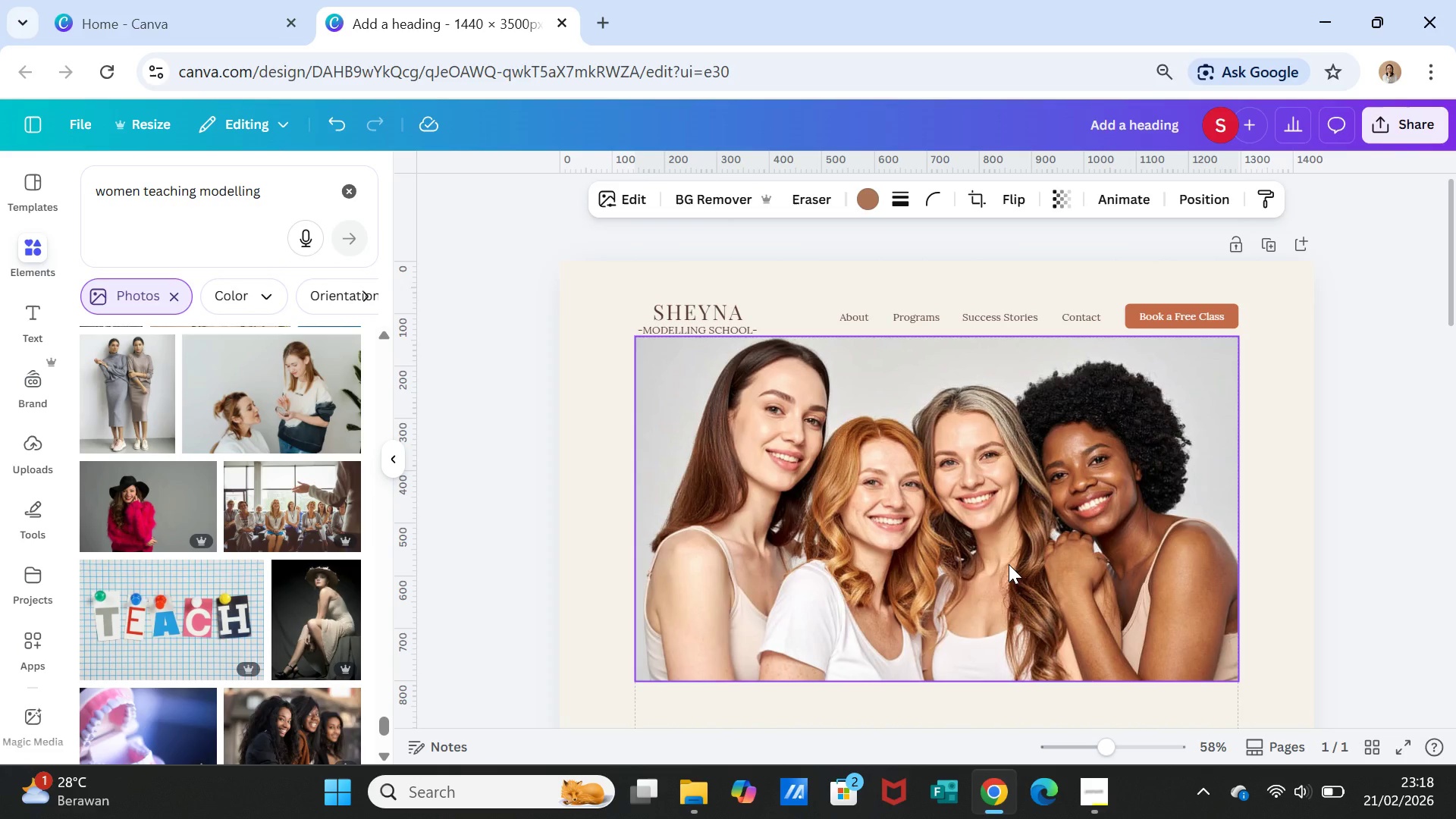 
scroll: coordinate [1018, 570], scroll_direction: down, amount: 6.0
 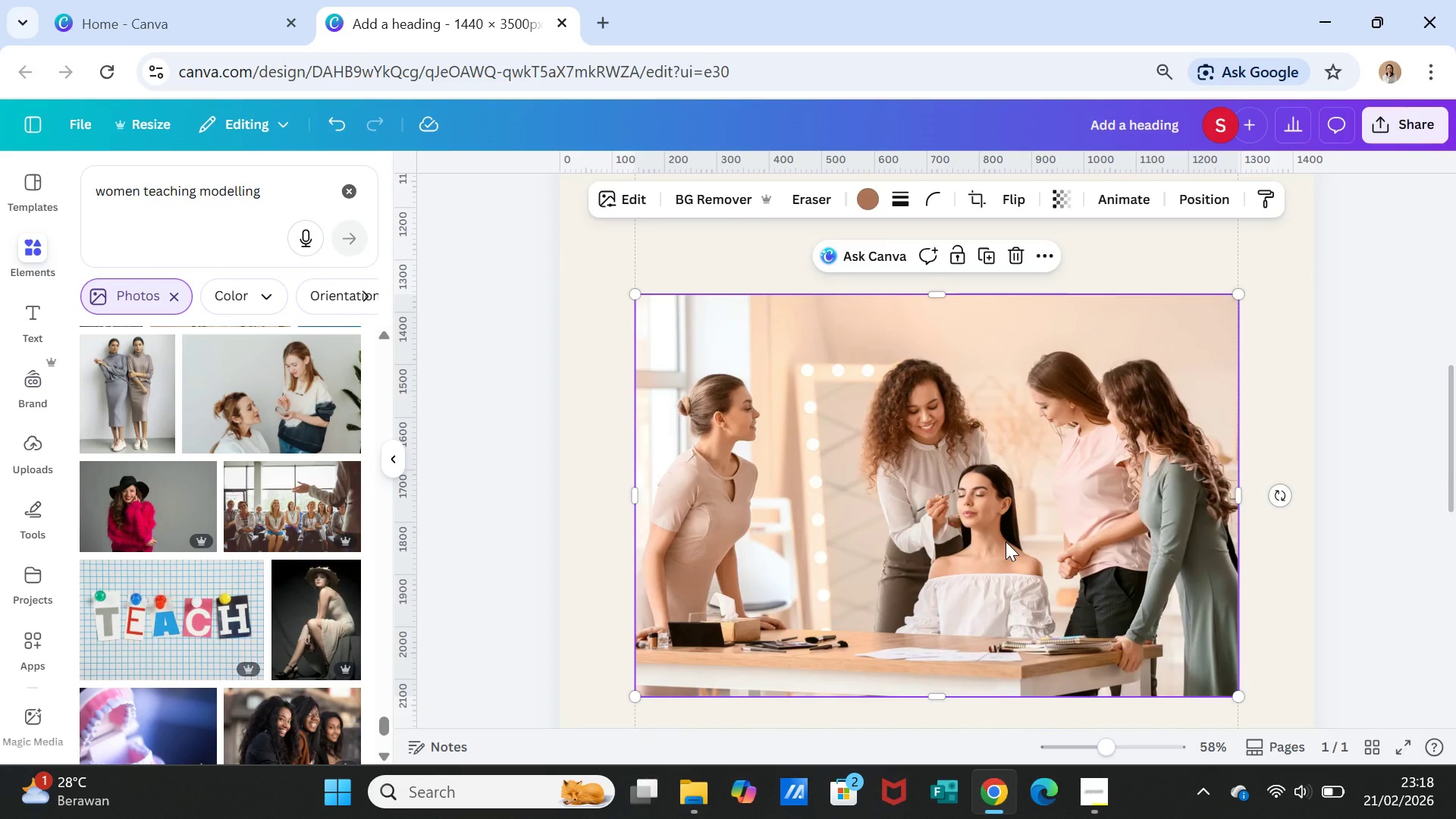 
left_click([1006, 541])
 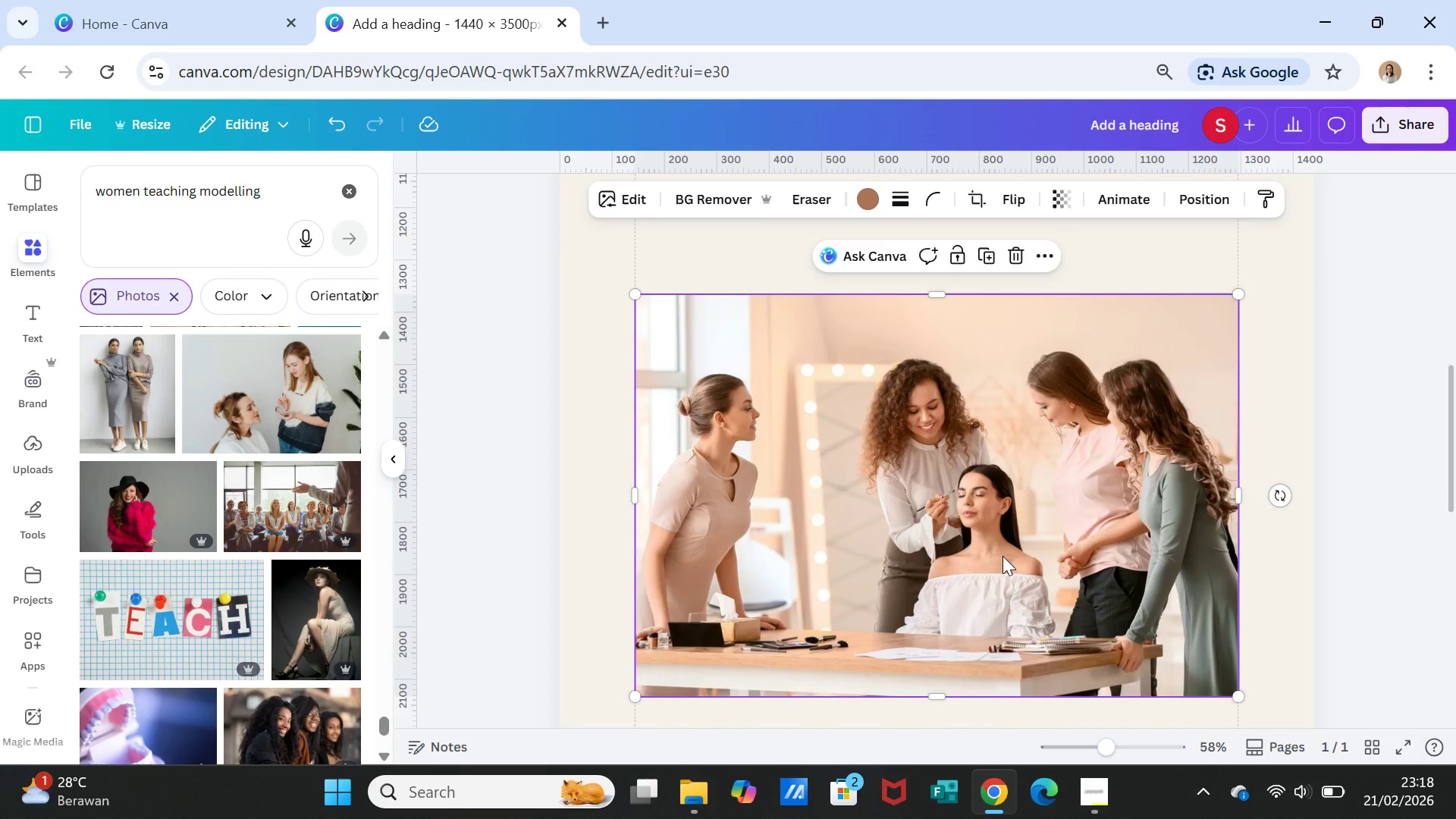 
key(Delete)
 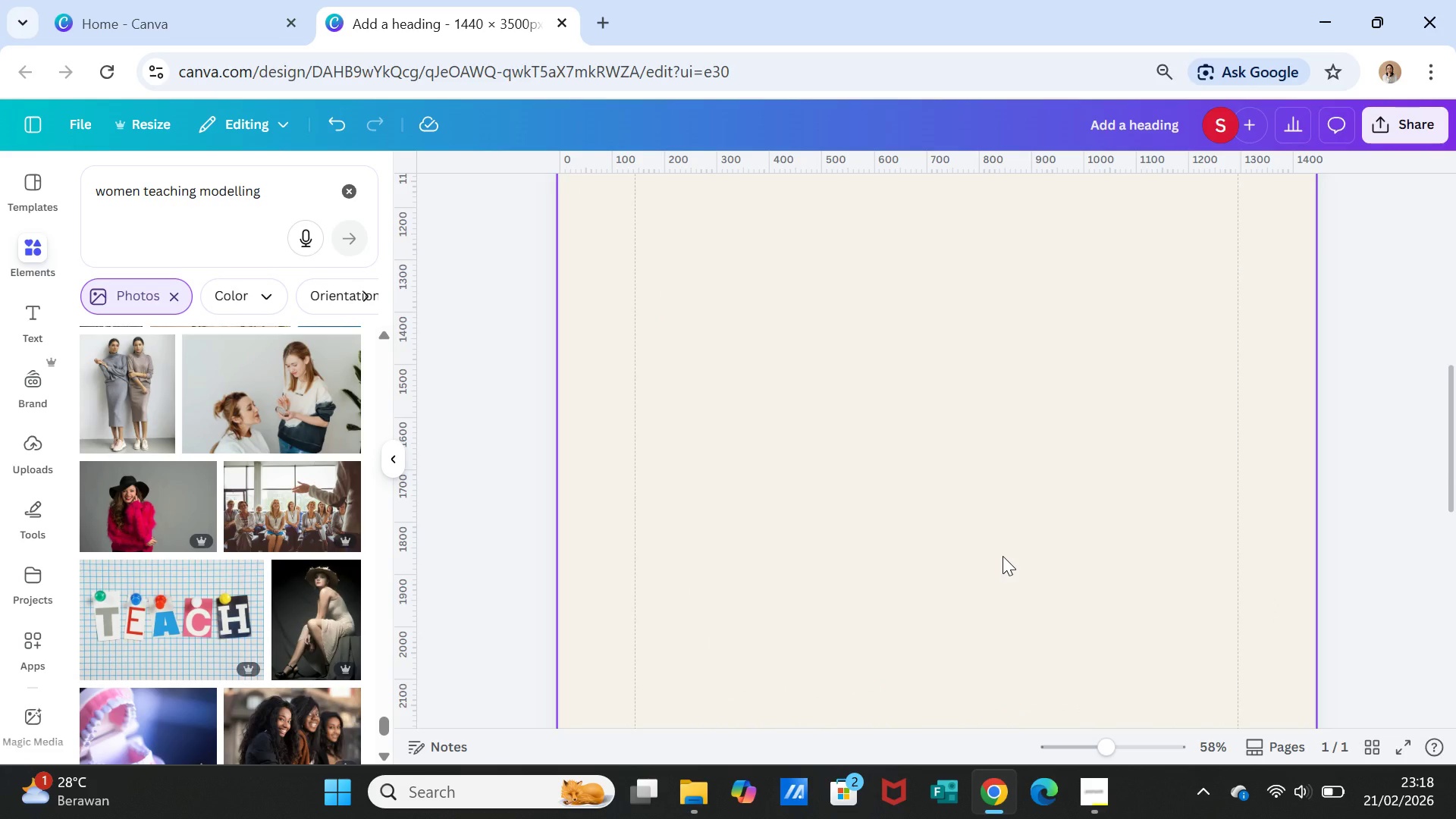 
scroll: coordinate [1003, 556], scroll_direction: up, amount: 6.0
 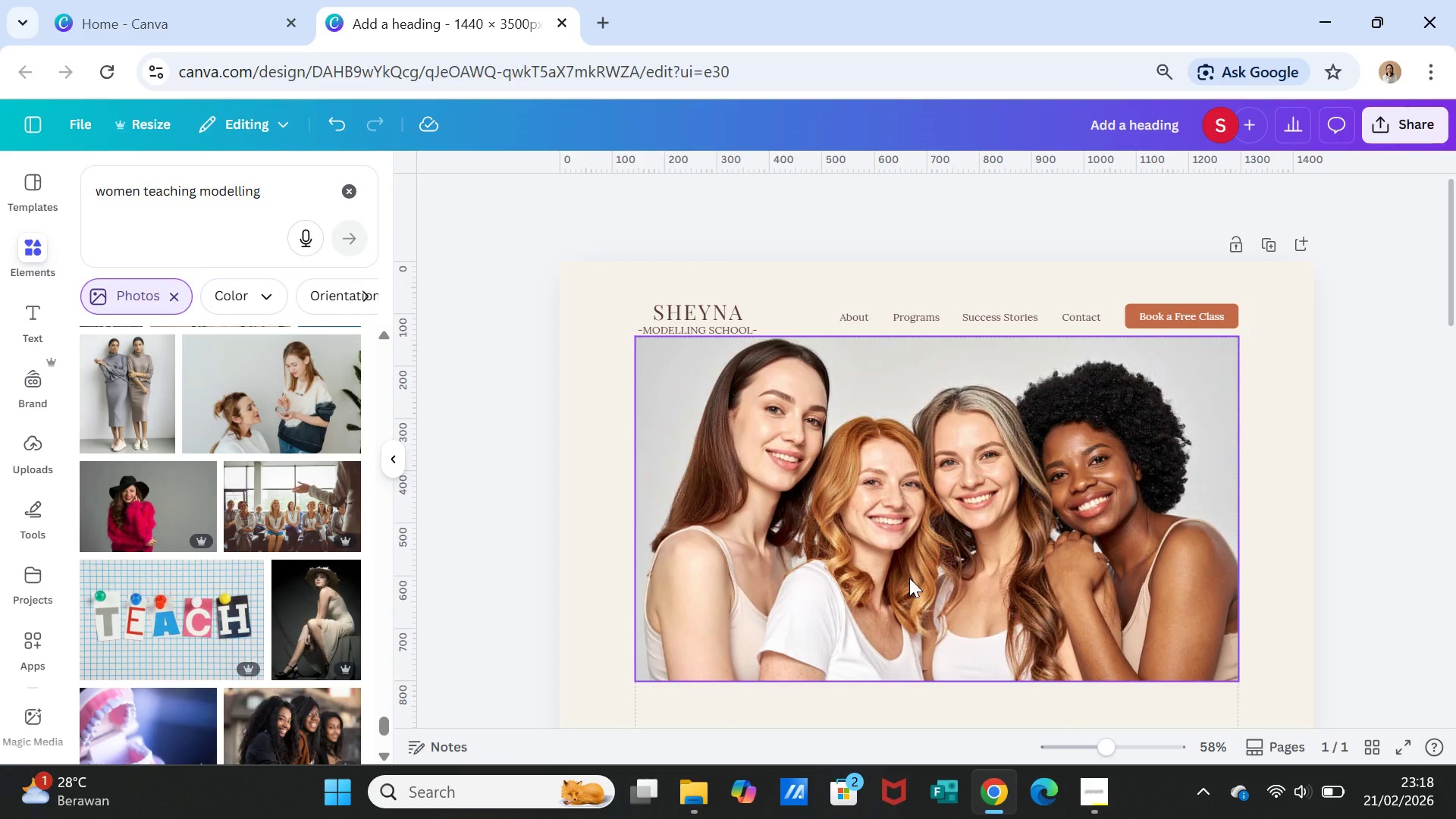 
left_click([909, 578])
 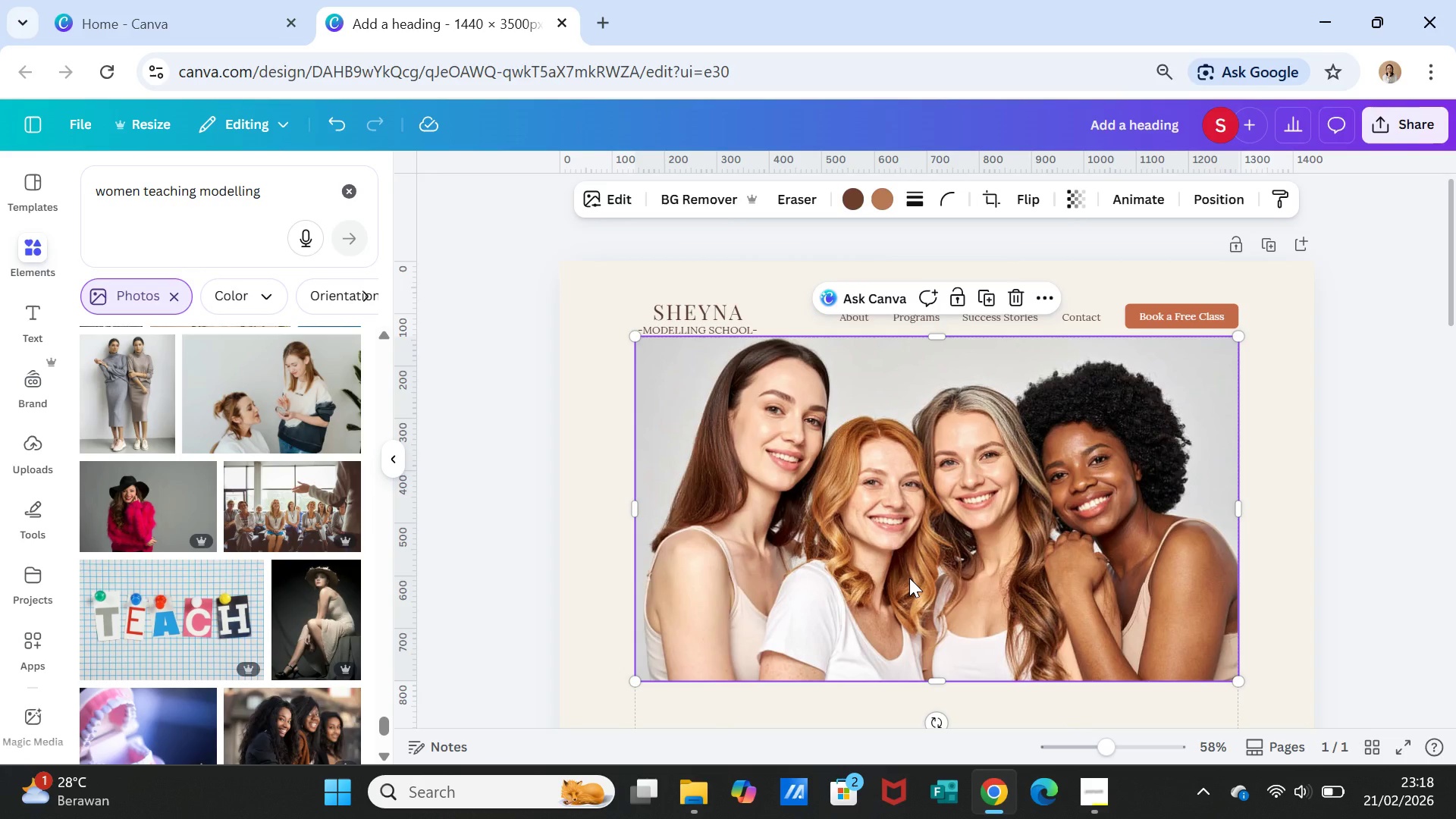 
key(Delete)
 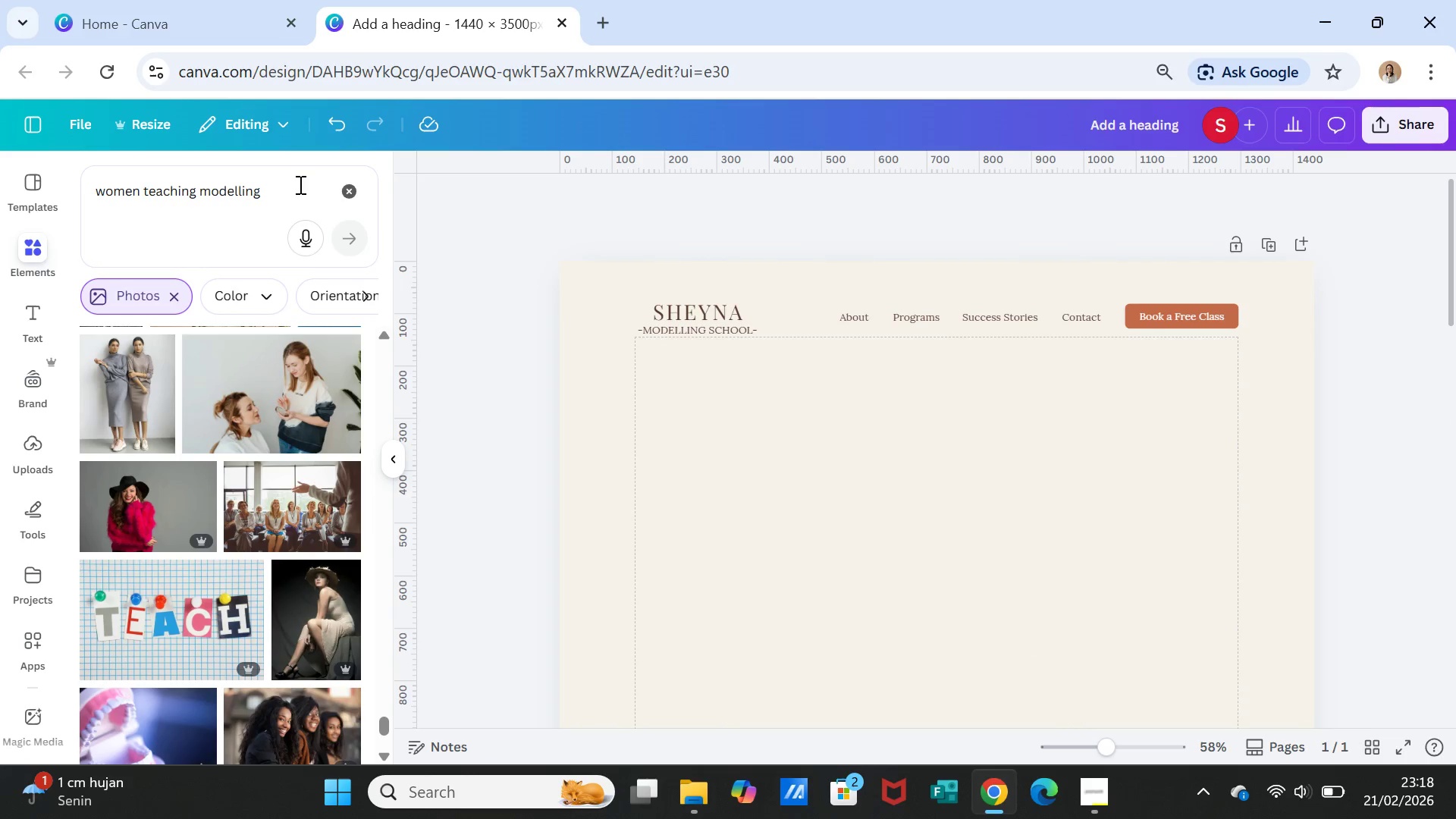 
left_click([353, 187])
 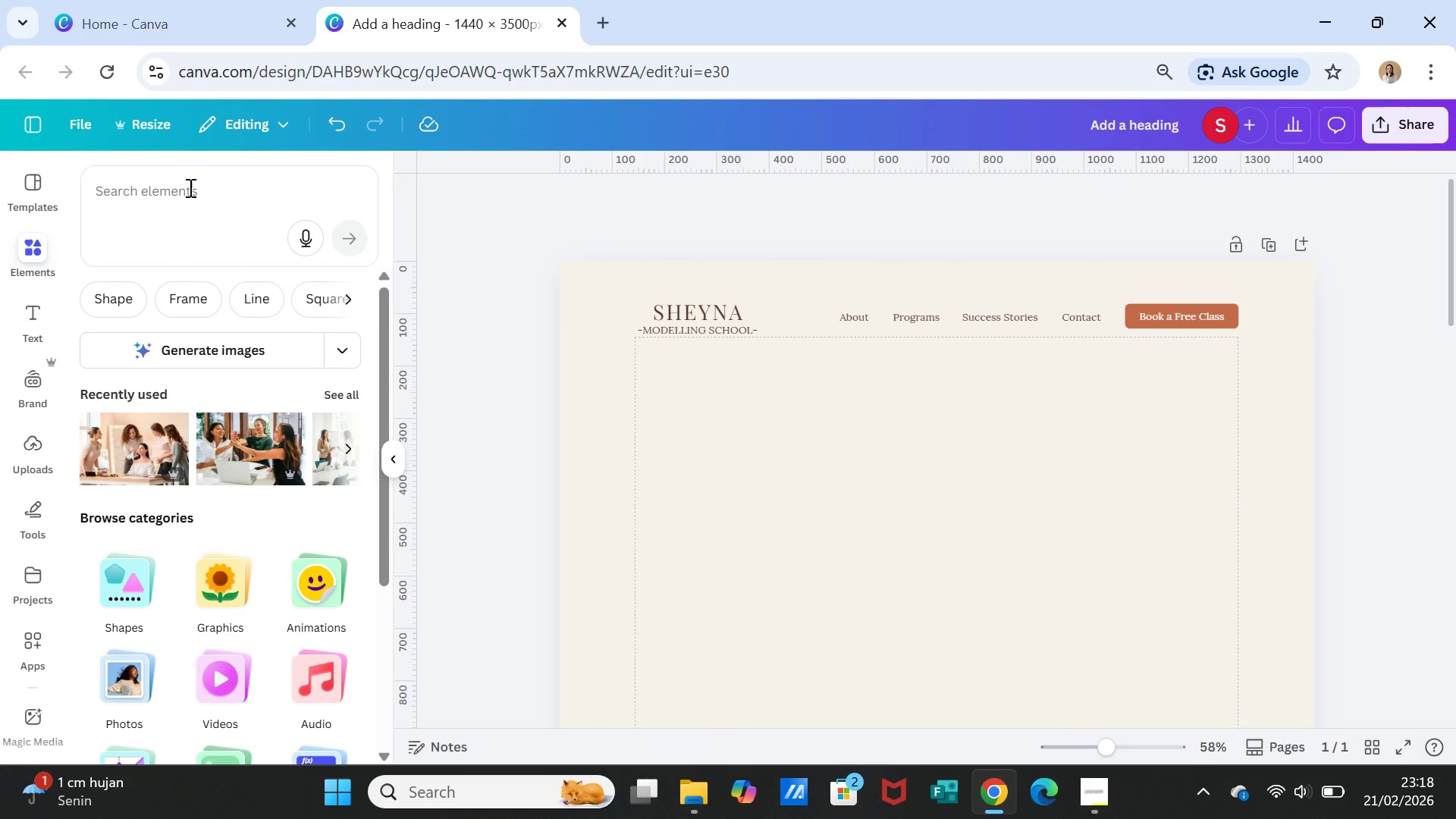 
left_click([127, 296])
 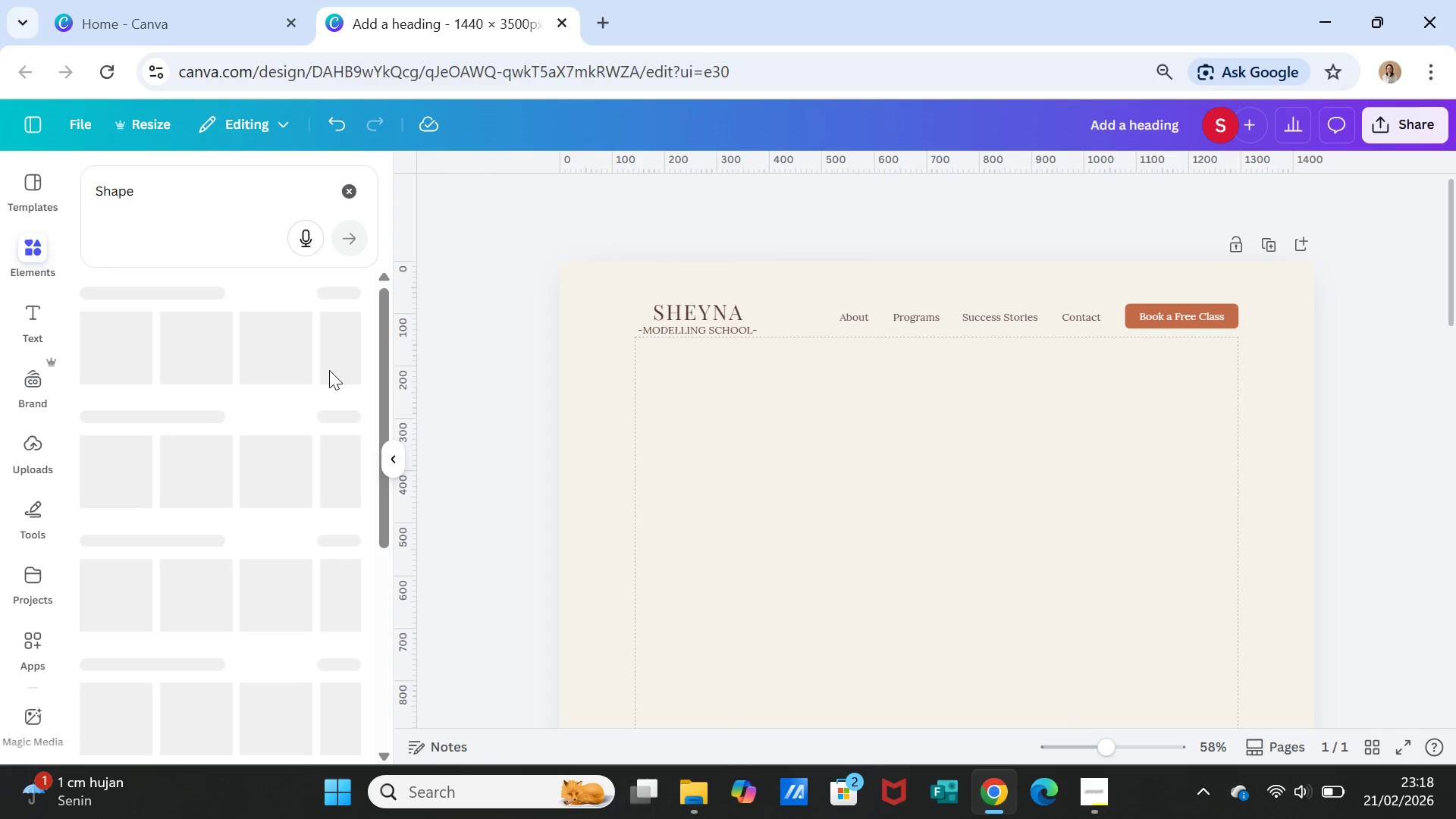 
mouse_move([359, 372])
 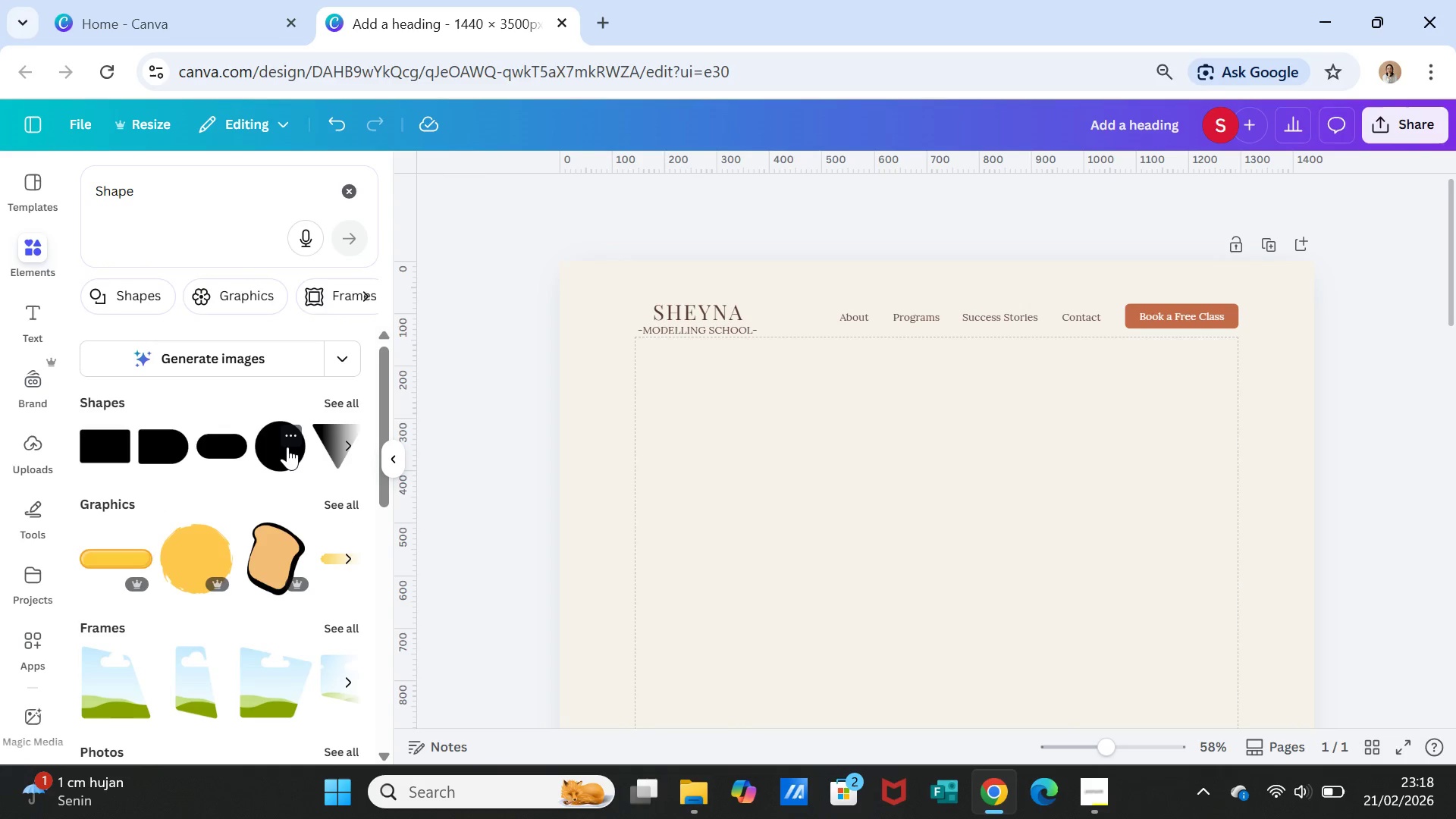 
left_click([286, 447])
 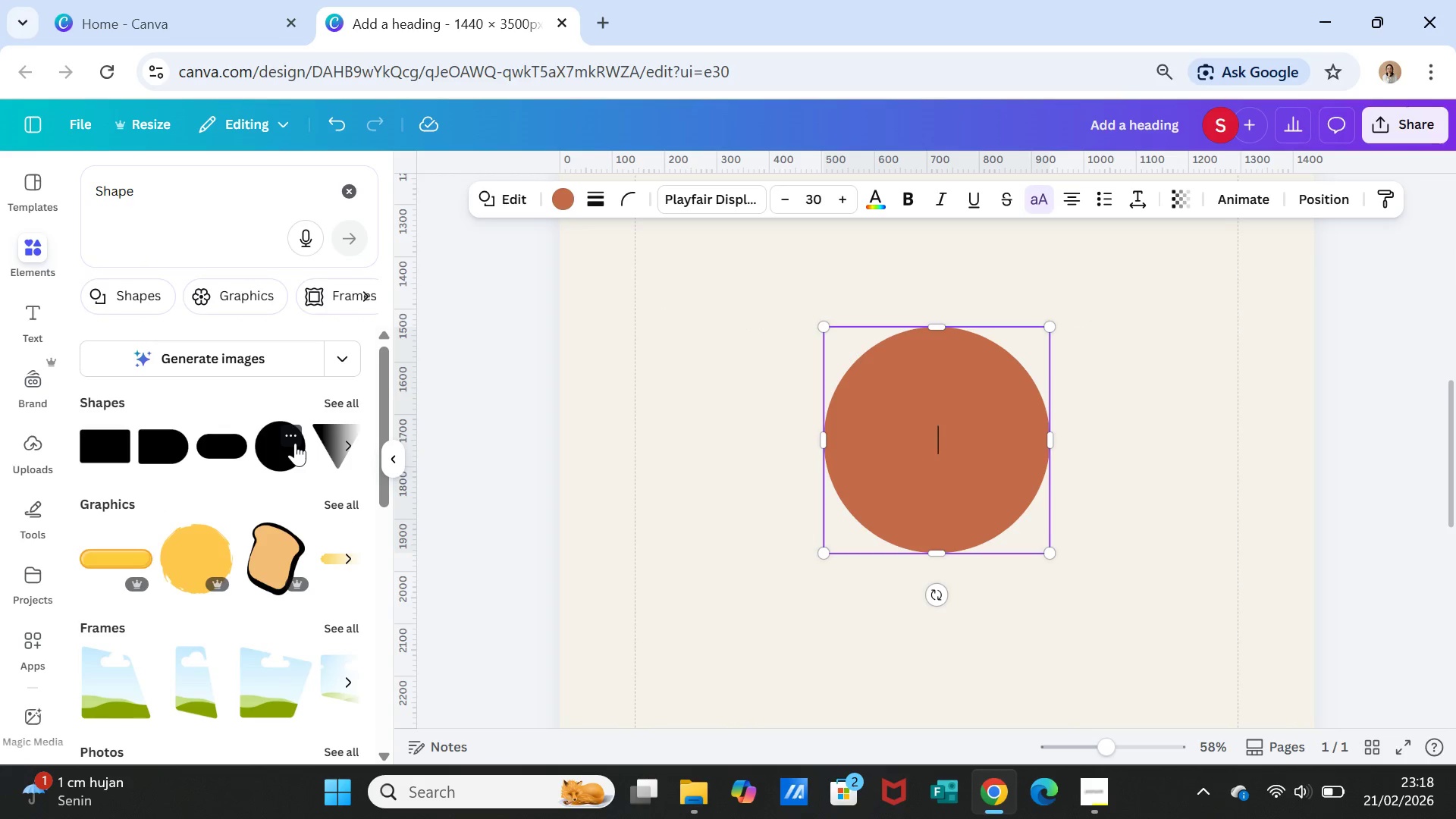 
key(Delete)
 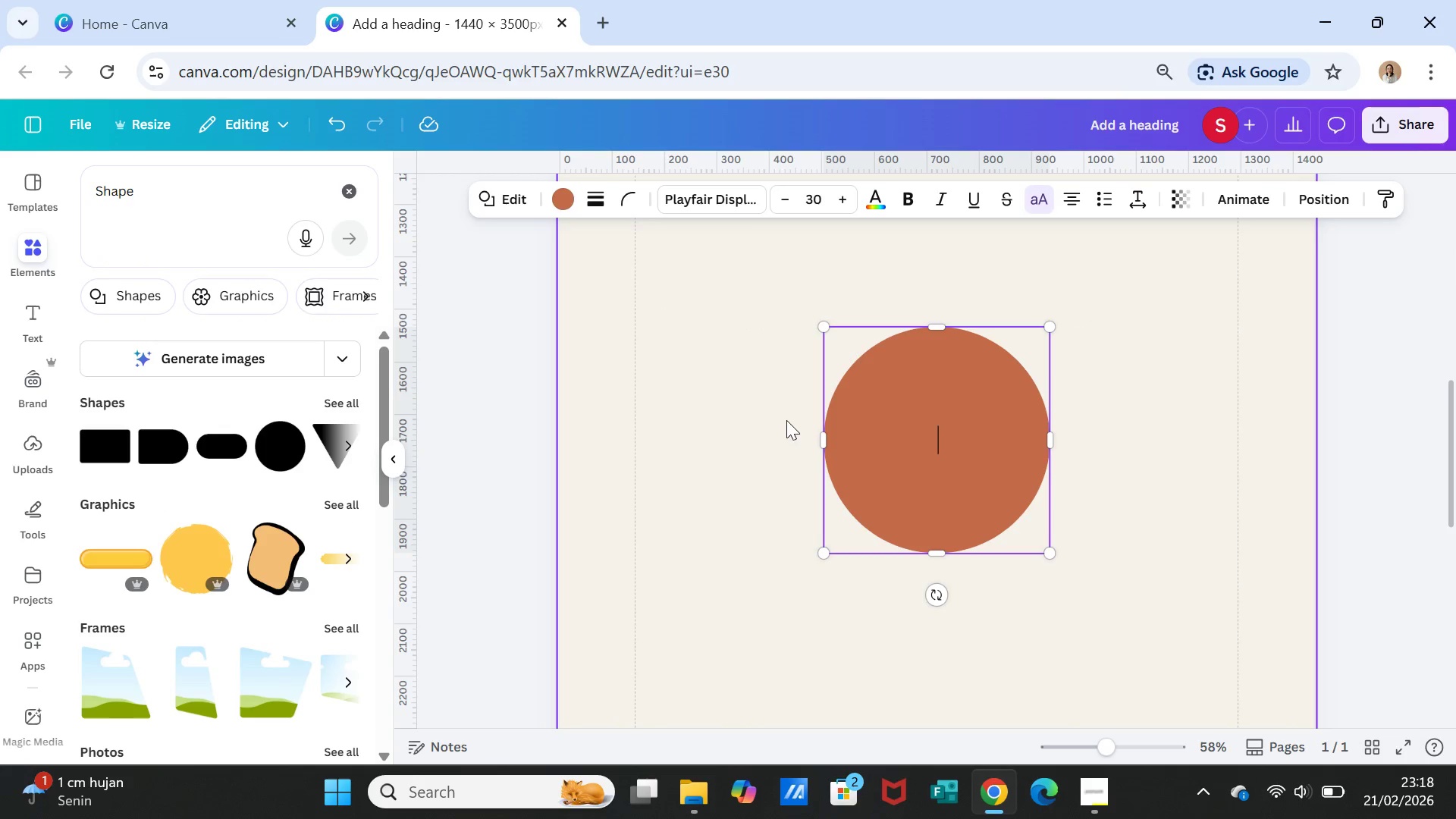 
left_click([771, 428])
 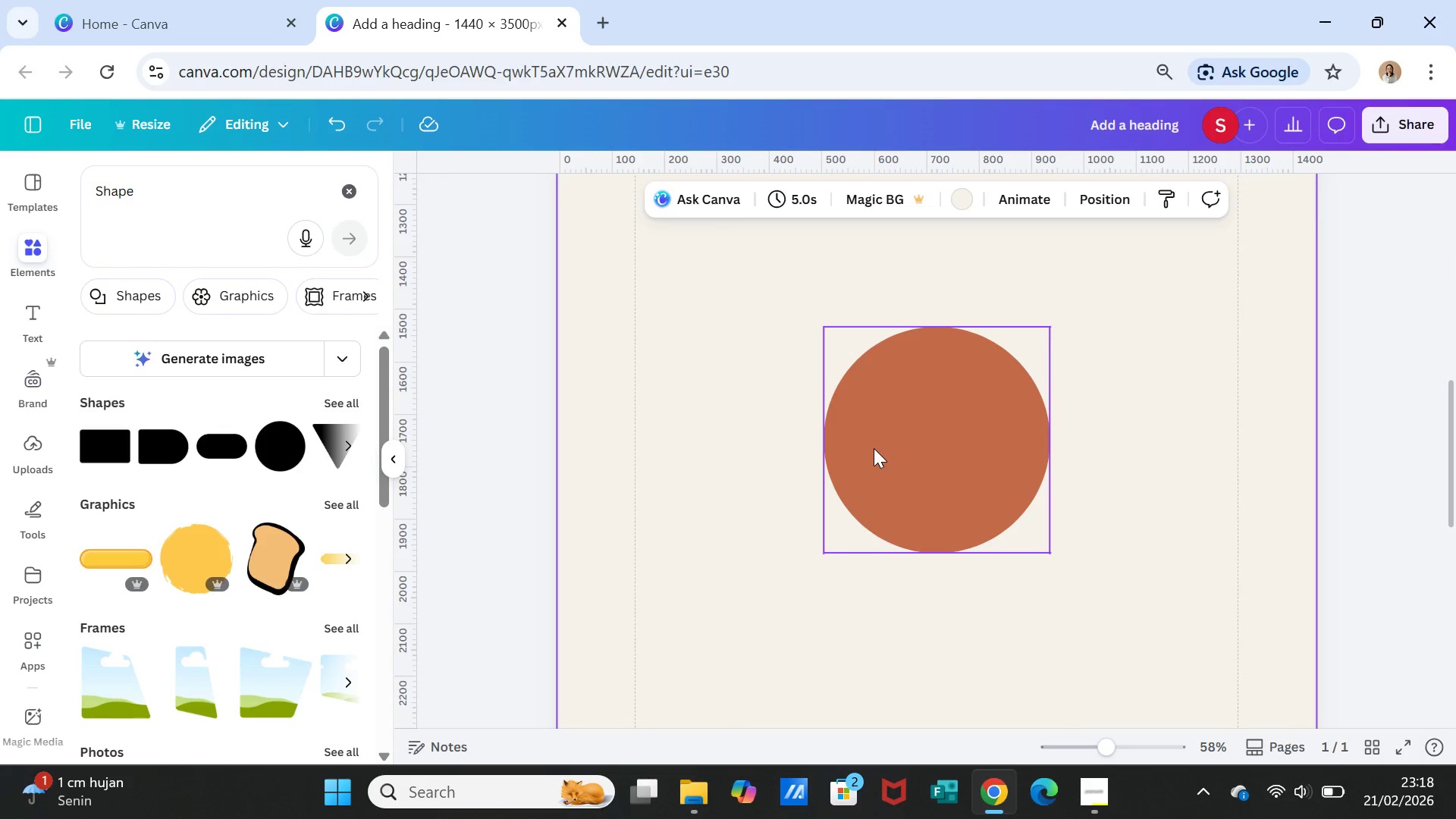 
left_click([874, 448])
 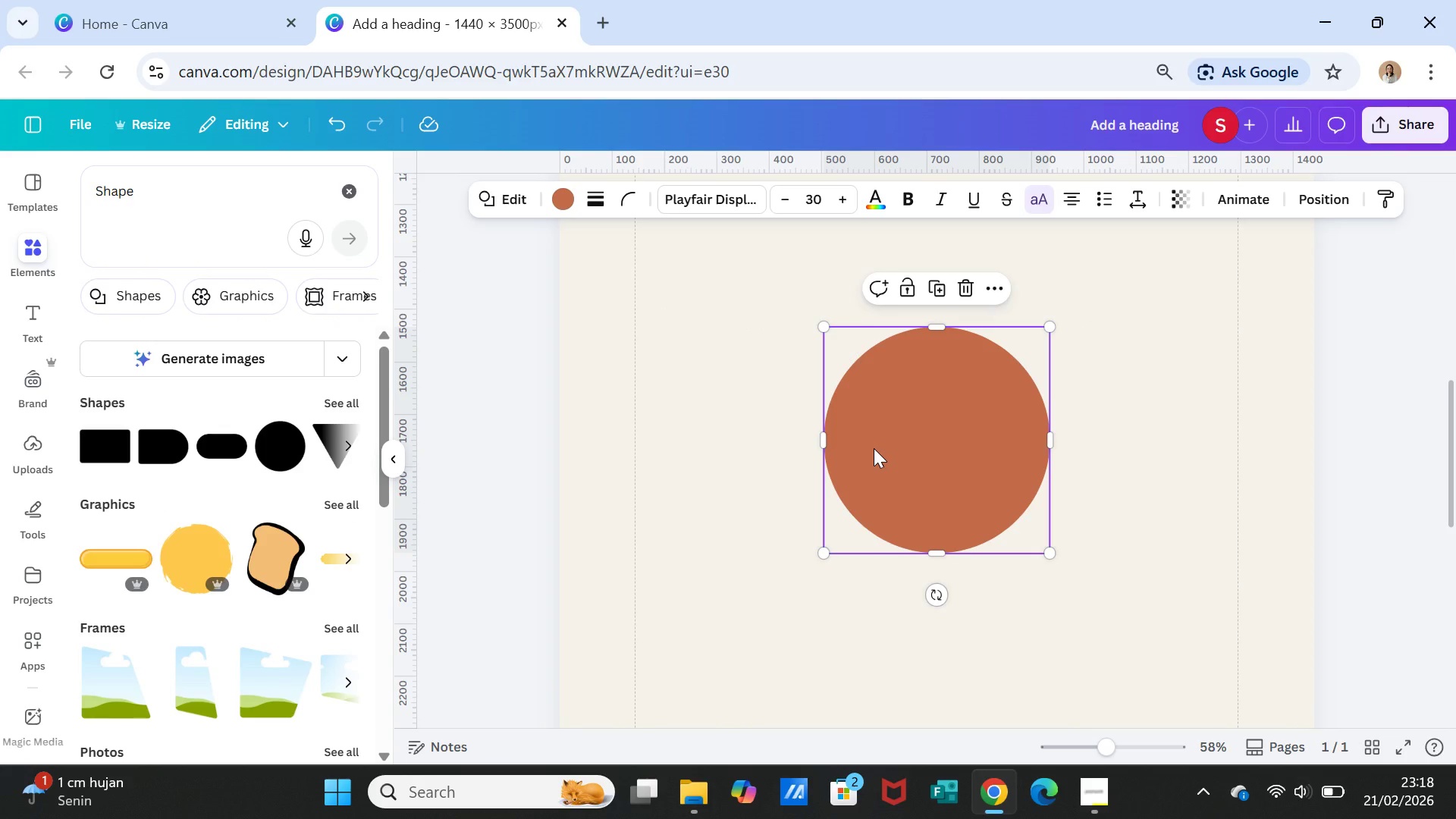 
key(Delete)
 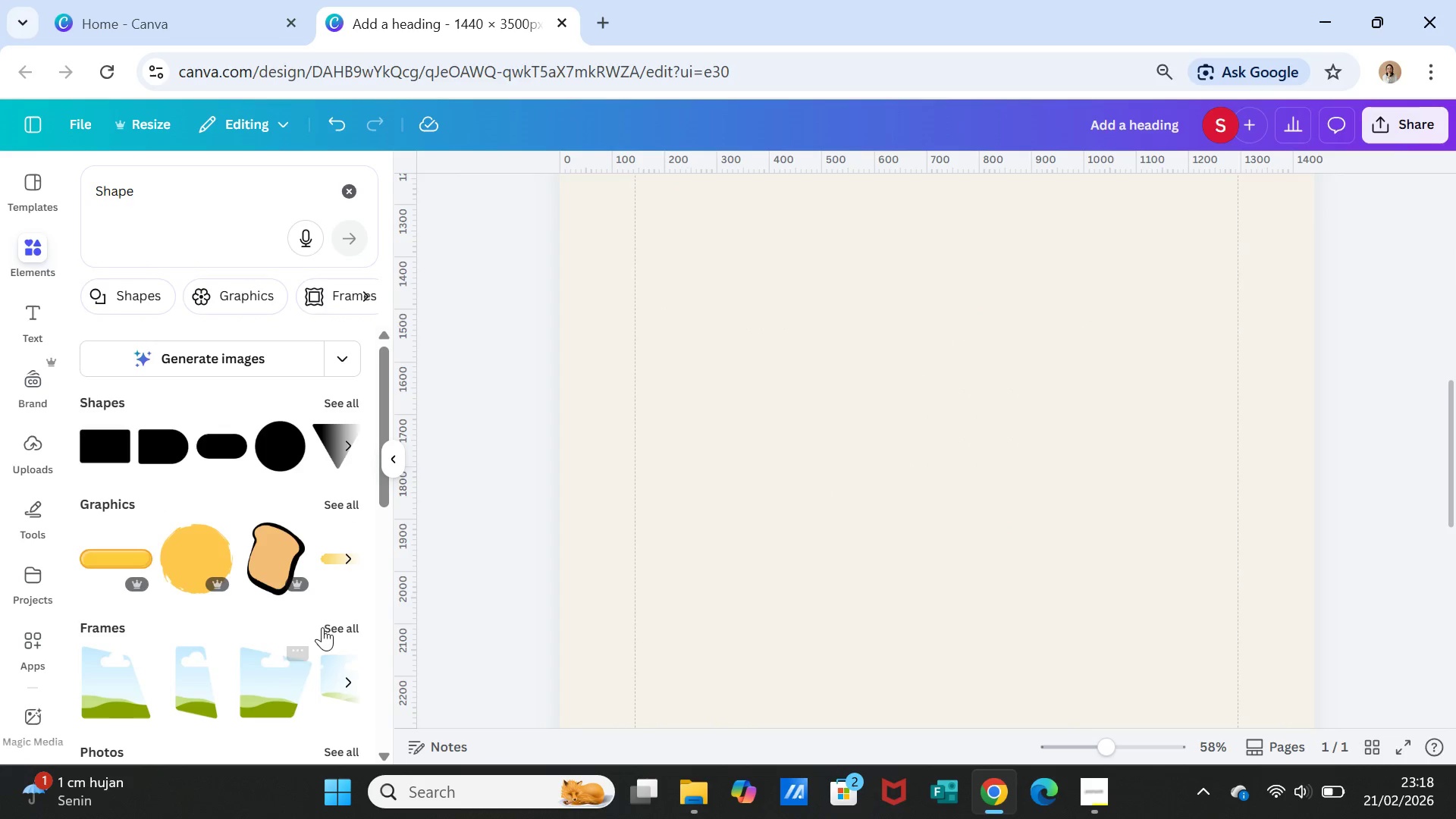 
left_click([336, 623])
 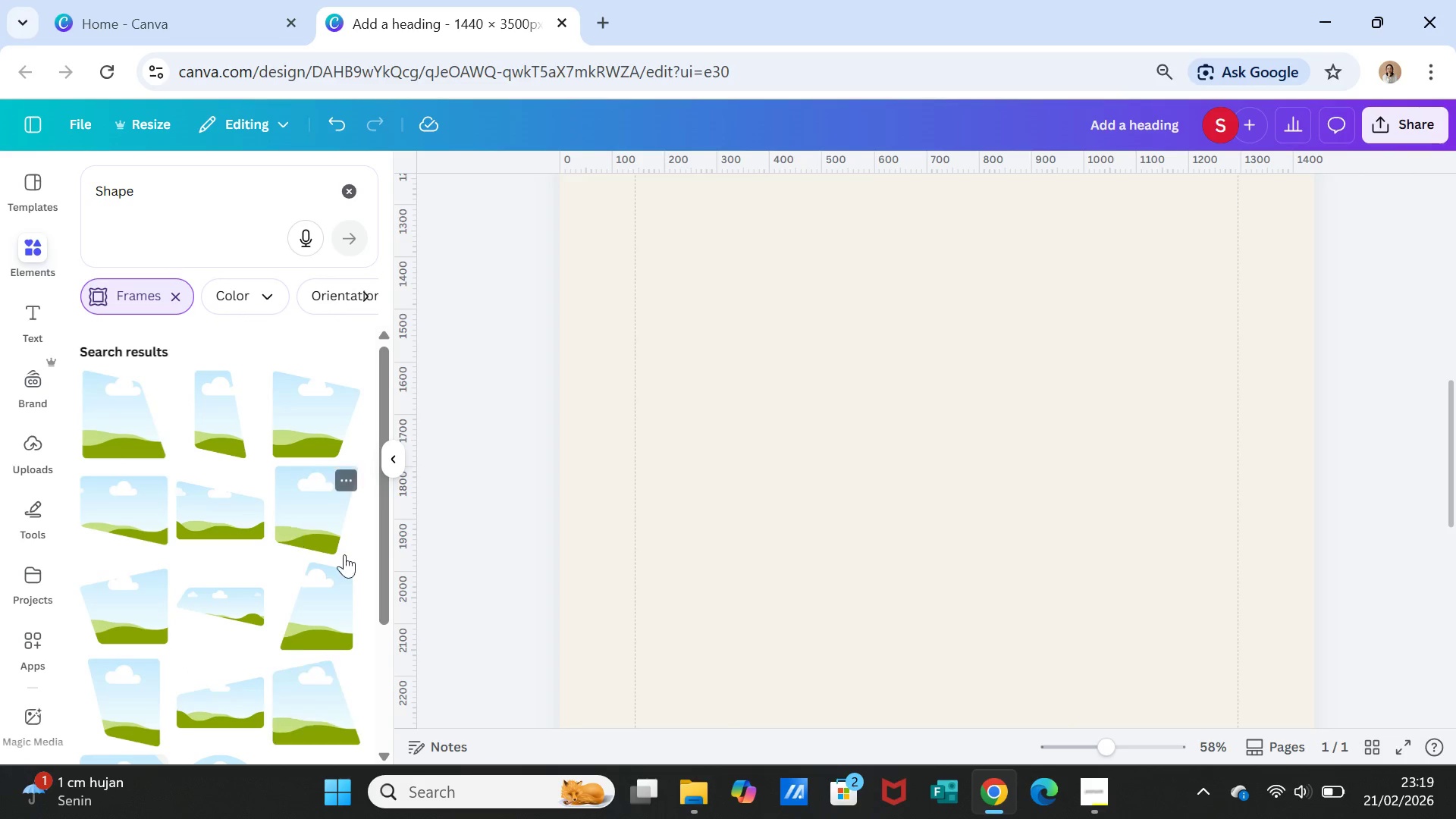 
scroll: coordinate [280, 682], scroll_direction: down, amount: 3.0
 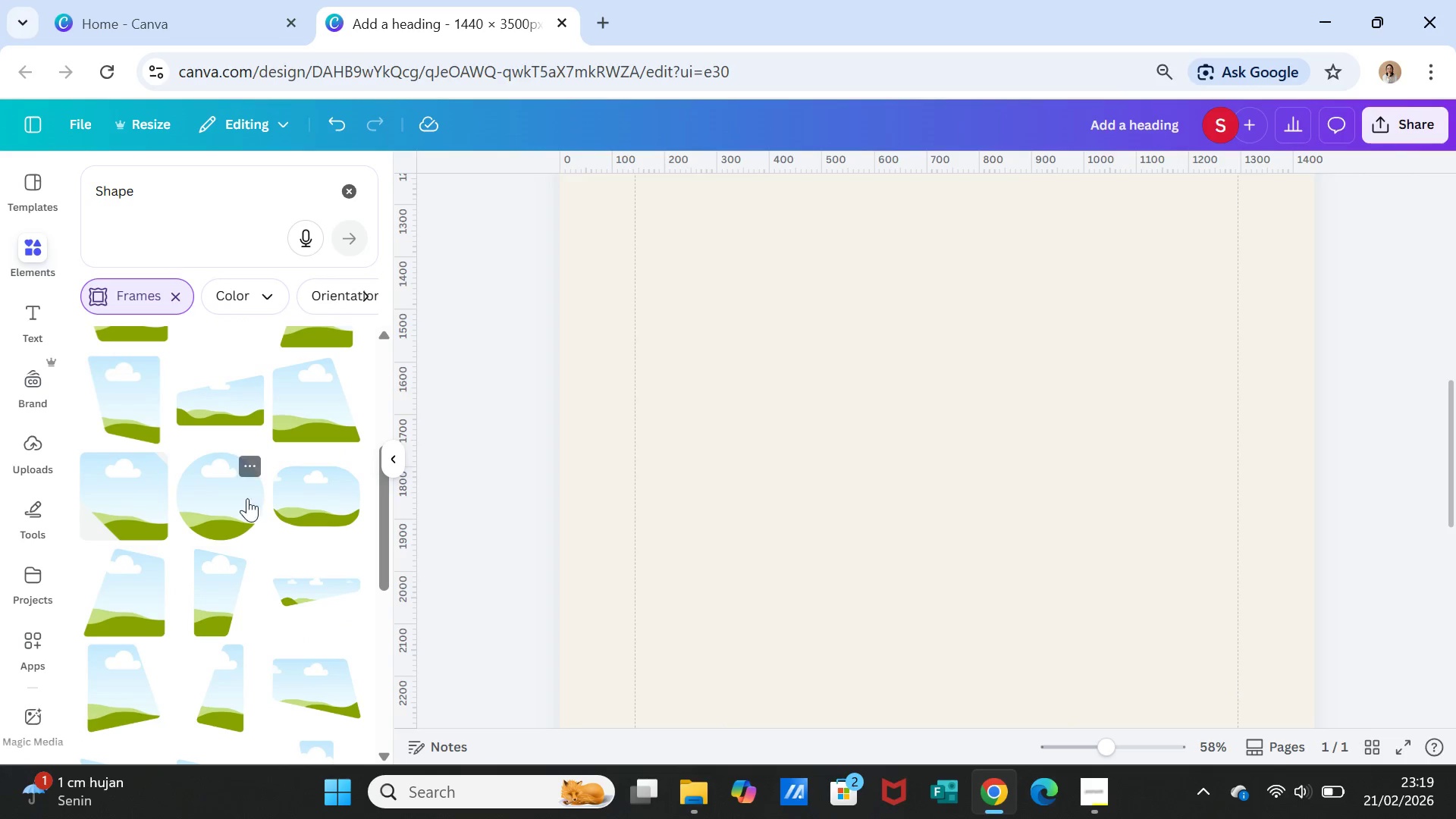 
left_click([230, 494])
 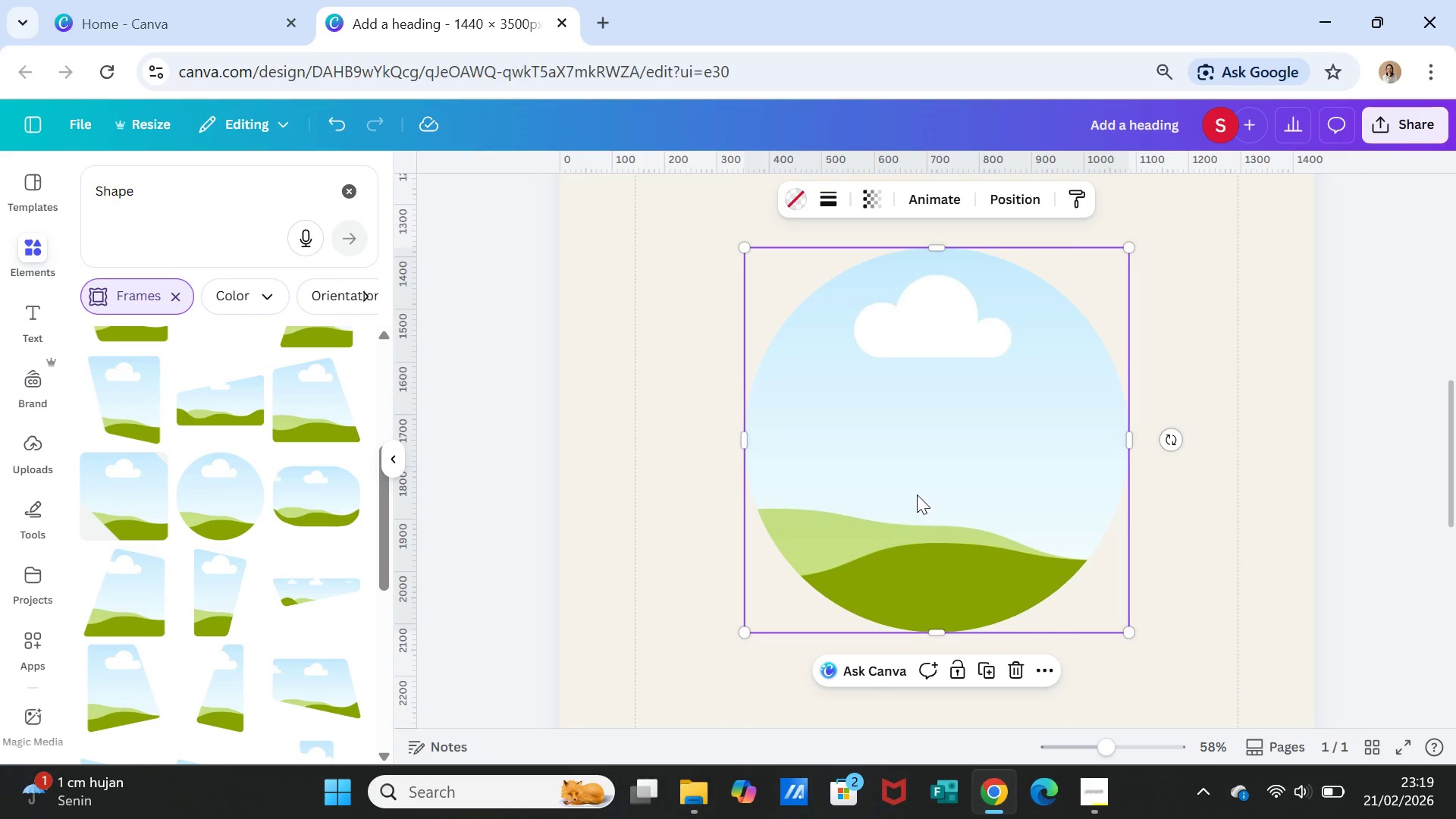 
scroll: coordinate [944, 500], scroll_direction: up, amount: 2.0
 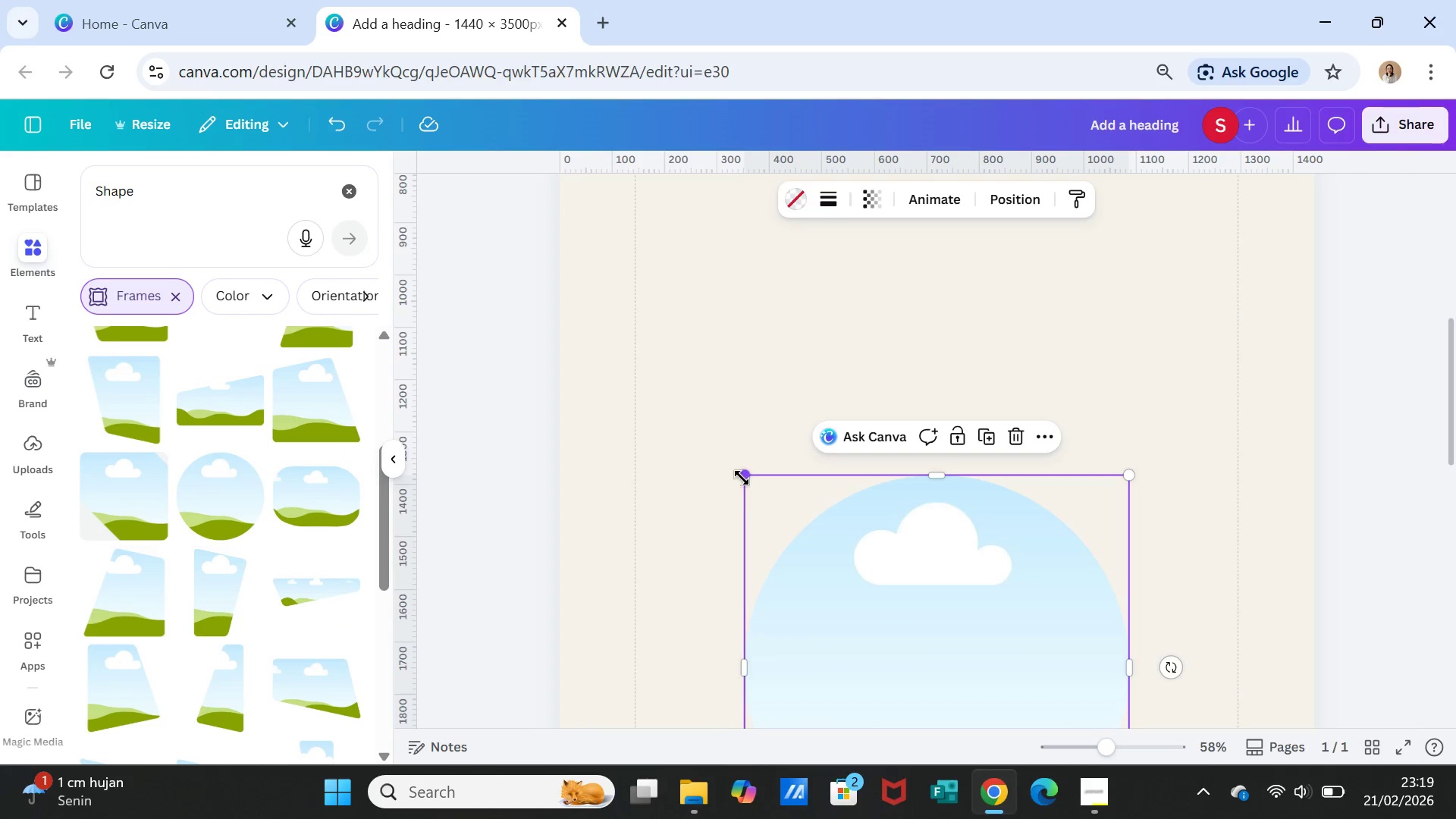 
left_click_drag(start_coordinate=[742, 477], to_coordinate=[838, 526])
 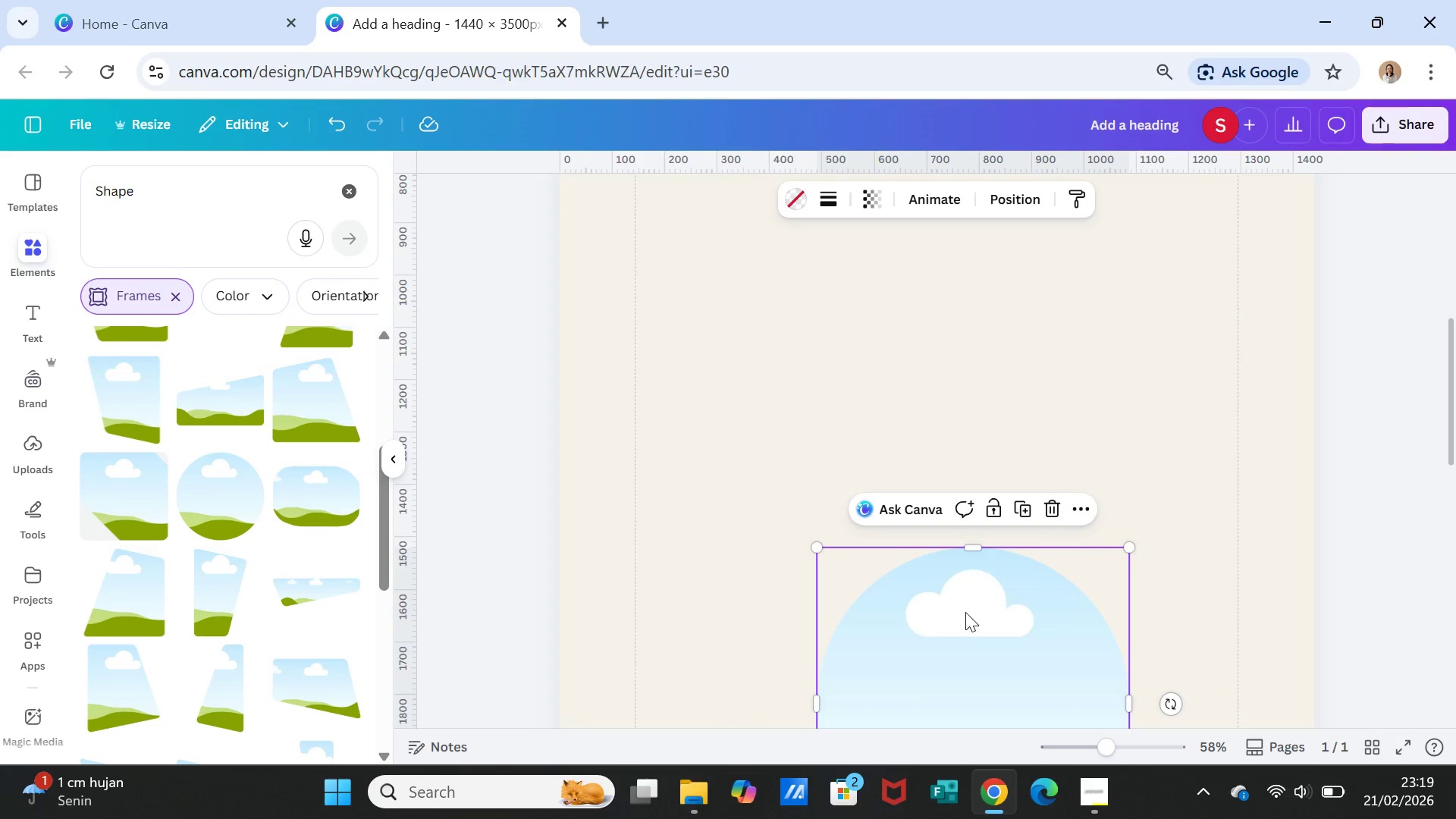 
left_click_drag(start_coordinate=[965, 612], to_coordinate=[1013, 328])
 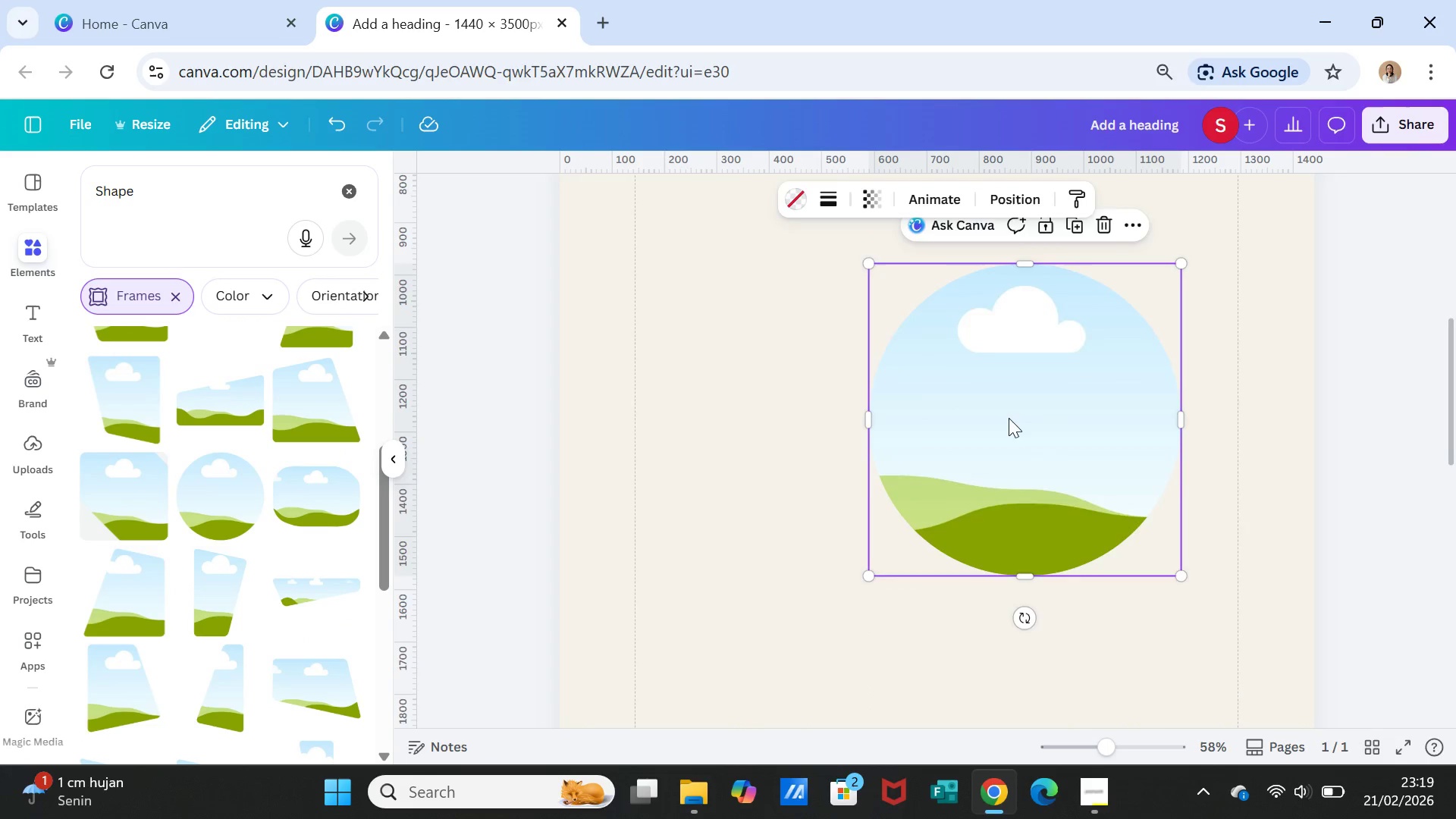 
scroll: coordinate [1009, 418], scroll_direction: up, amount: 2.0
 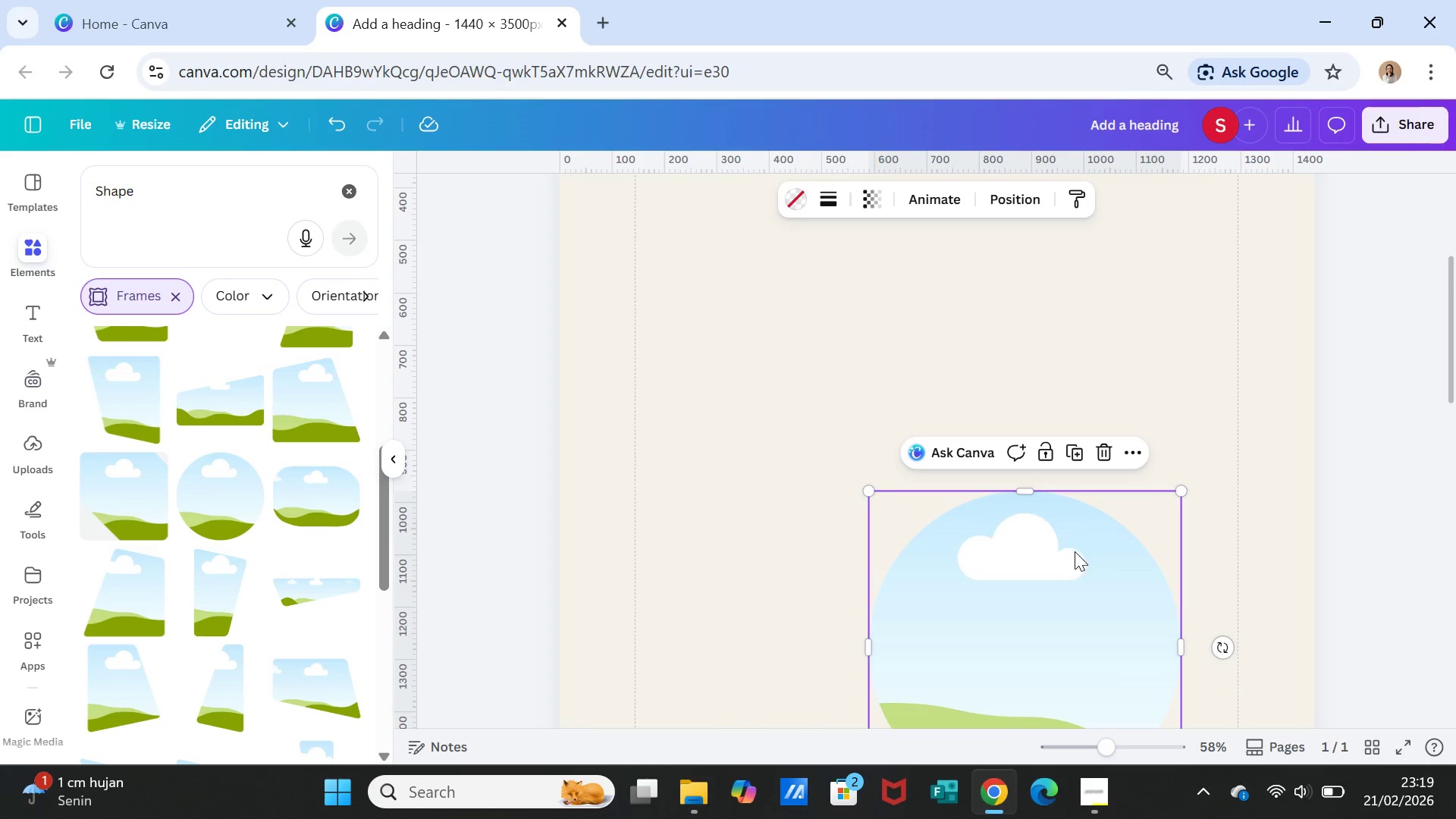 
left_click_drag(start_coordinate=[1075, 551], to_coordinate=[1086, 366])
 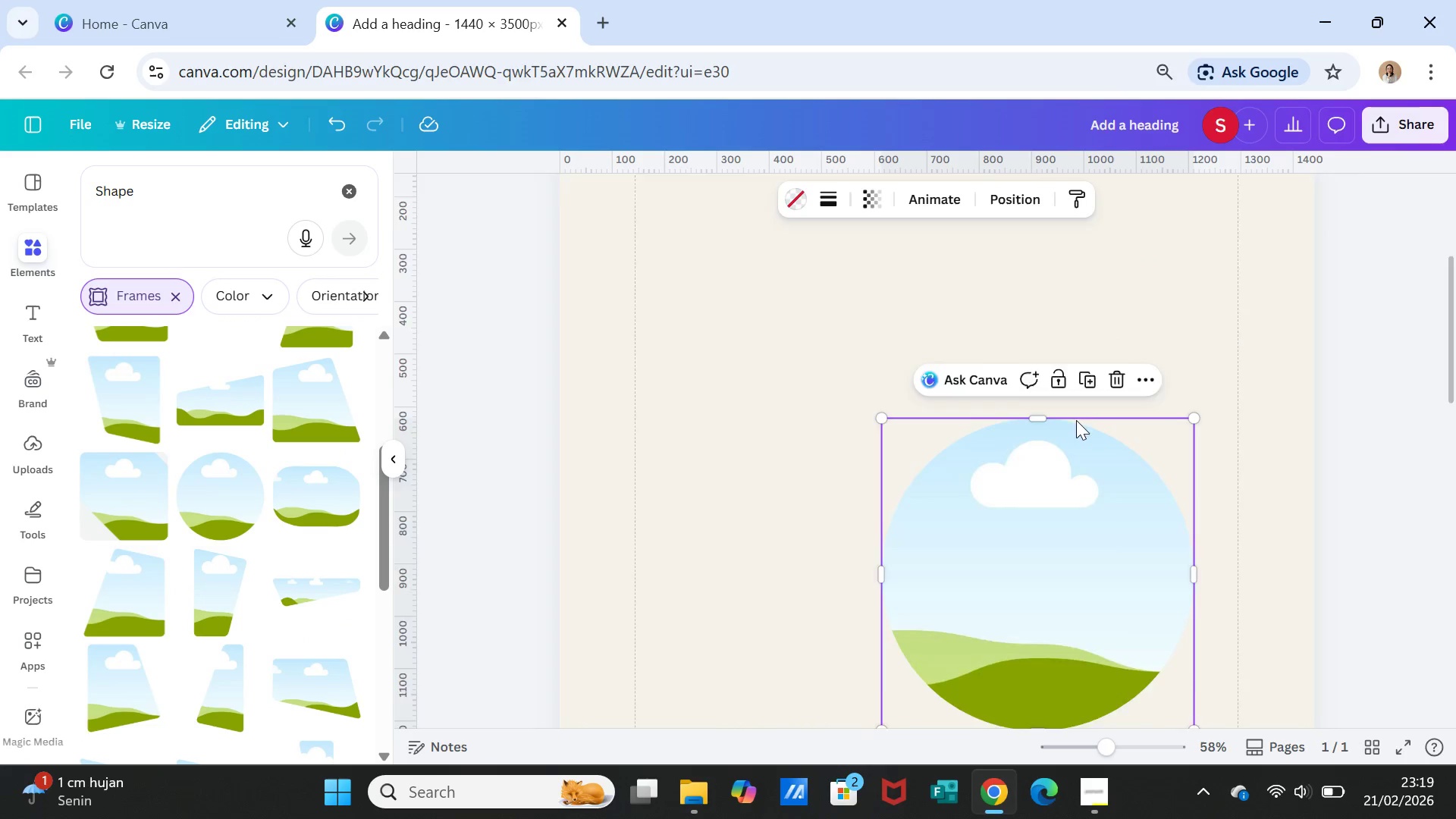 
scroll: coordinate [1076, 431], scroll_direction: up, amount: 3.0
 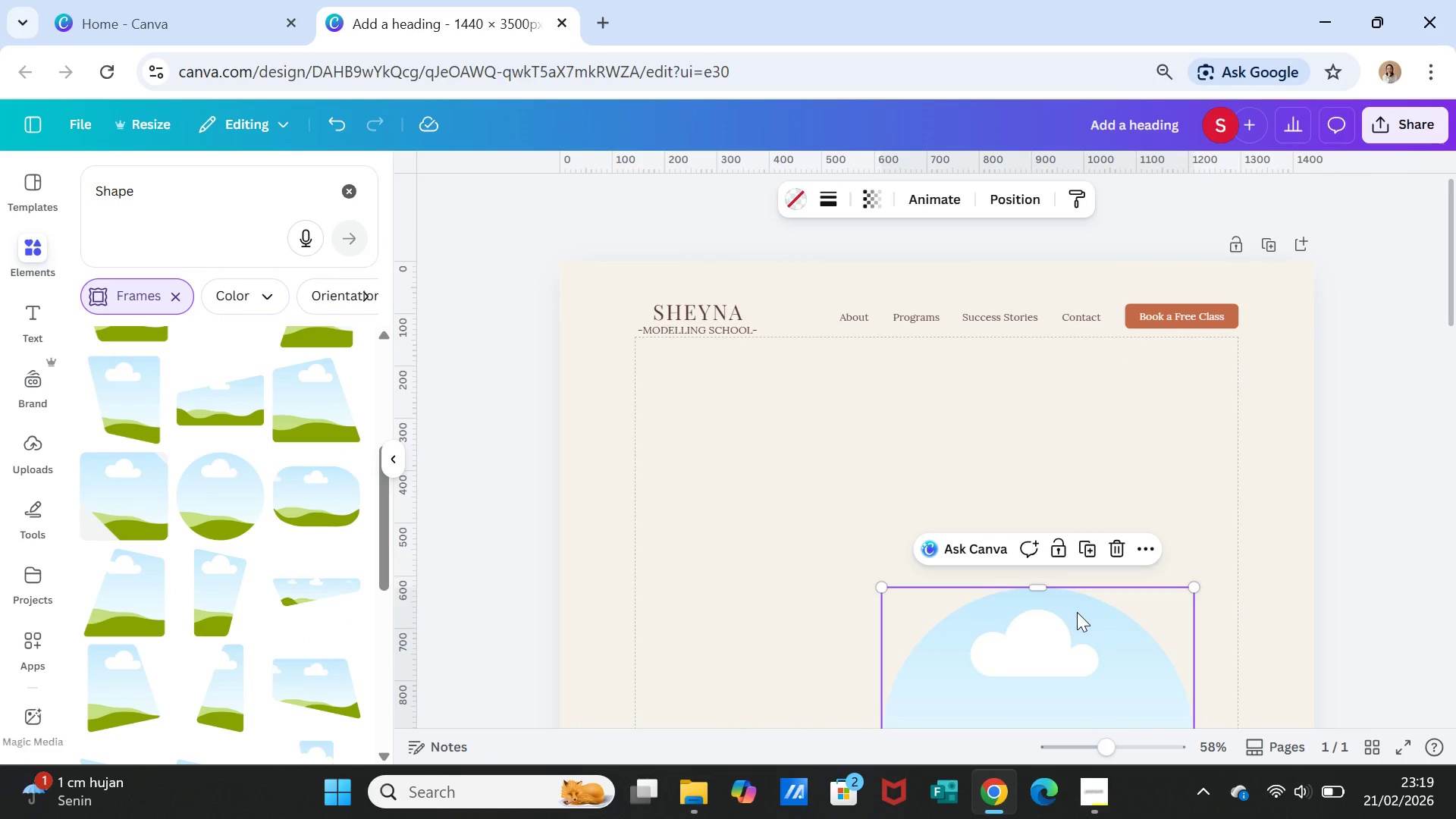 
left_click_drag(start_coordinate=[1077, 612], to_coordinate=[1082, 615])
 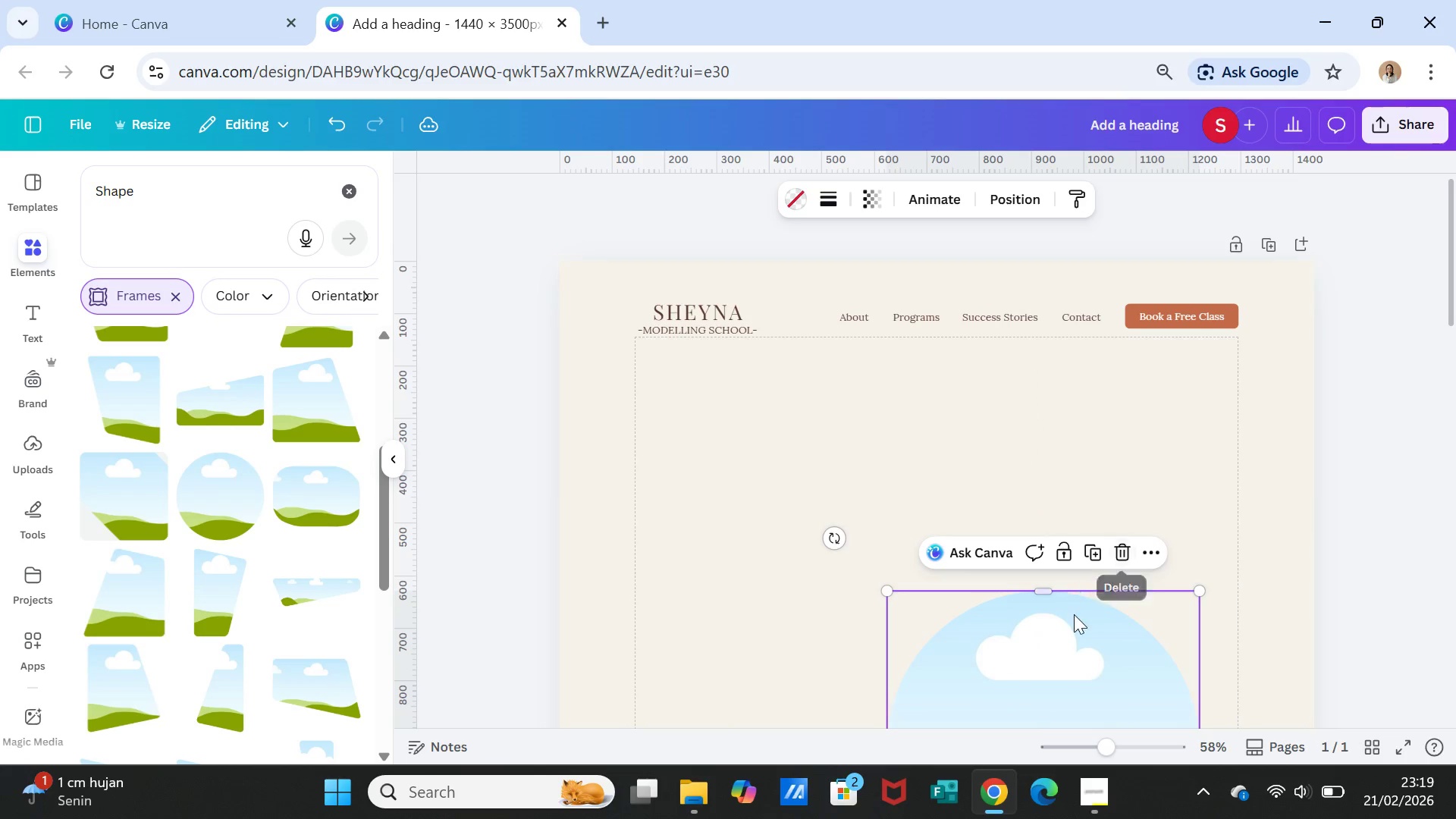 
left_click_drag(start_coordinate=[1074, 613], to_coordinate=[1066, 689])
 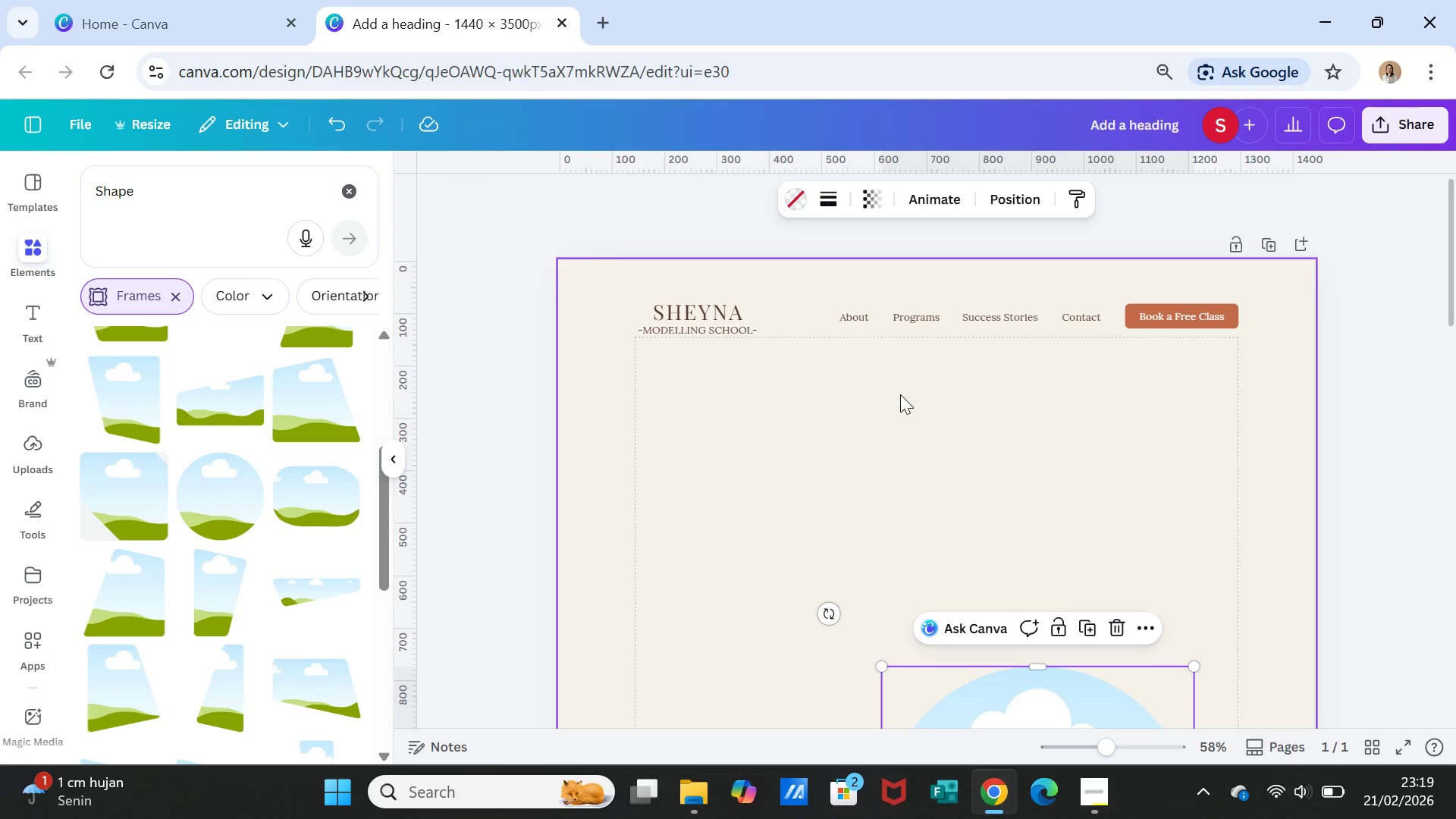 
wait(12.36)
 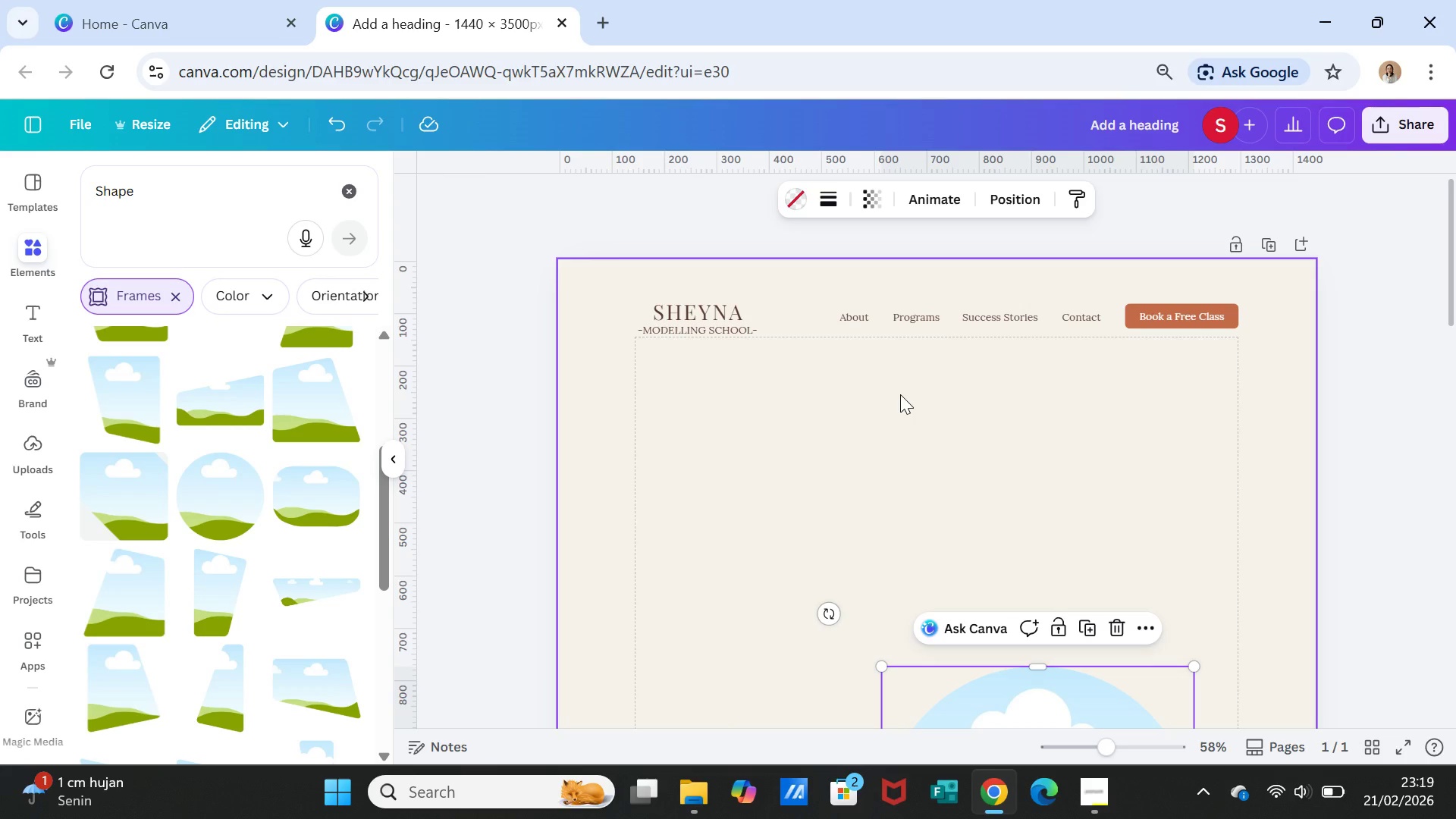 
left_click([351, 185])
 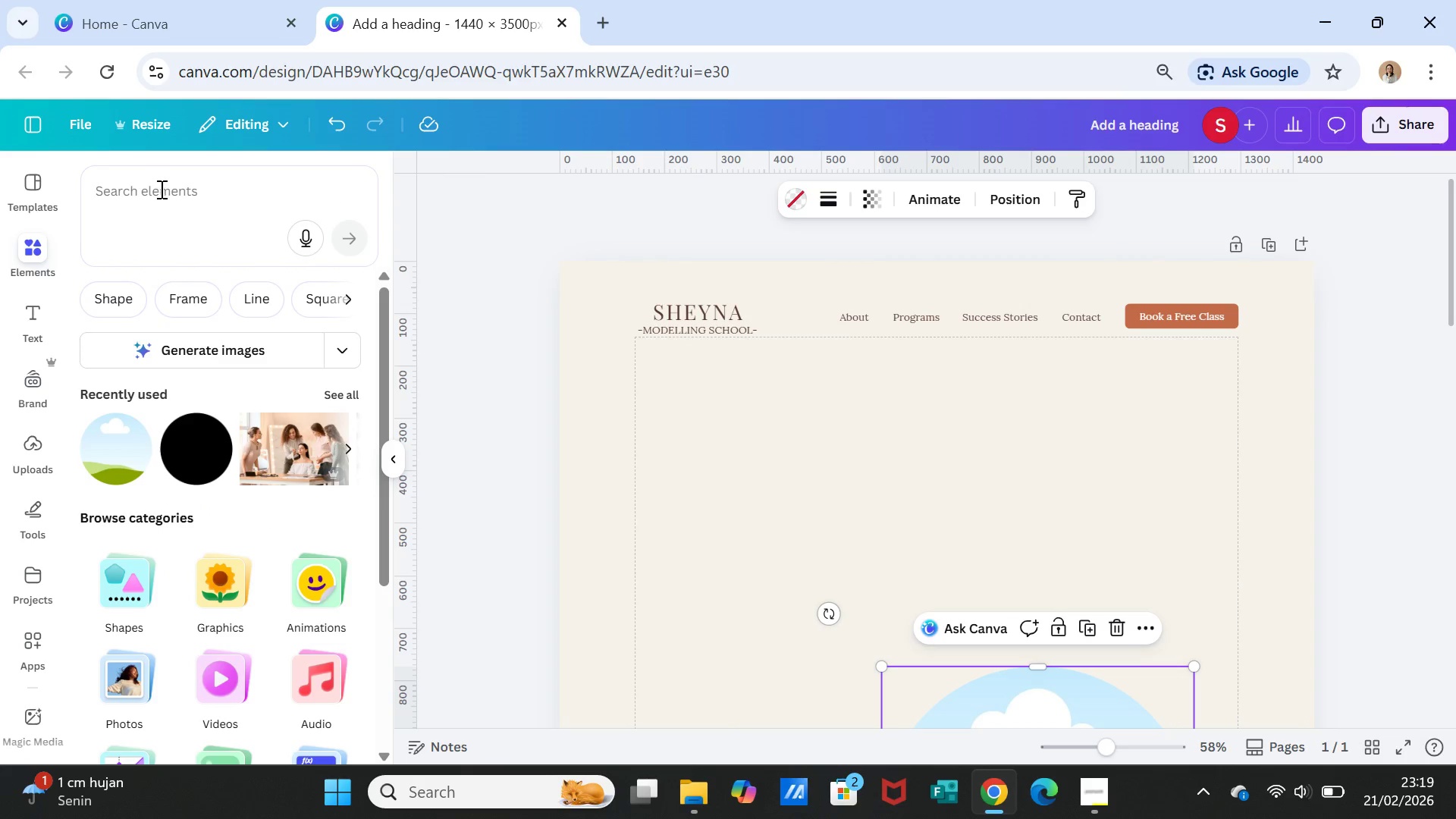 
left_click([160, 189])
 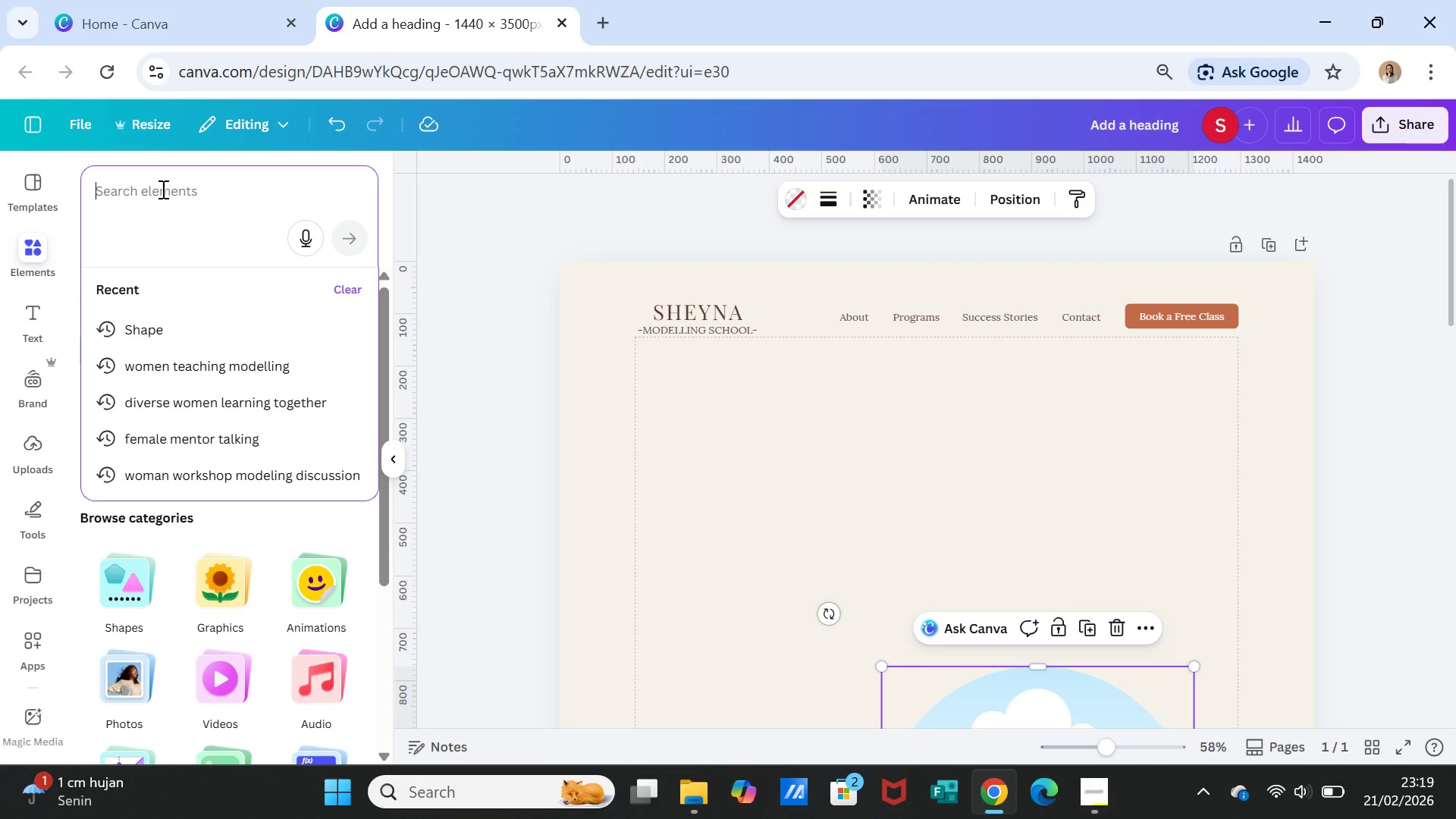 
type(conf)
key(Backspace)
key(Backspace)
key(Backspace)
key(Backspace)
key(Backspace)
type(buildinf)
key(Backspace)
type(g)
 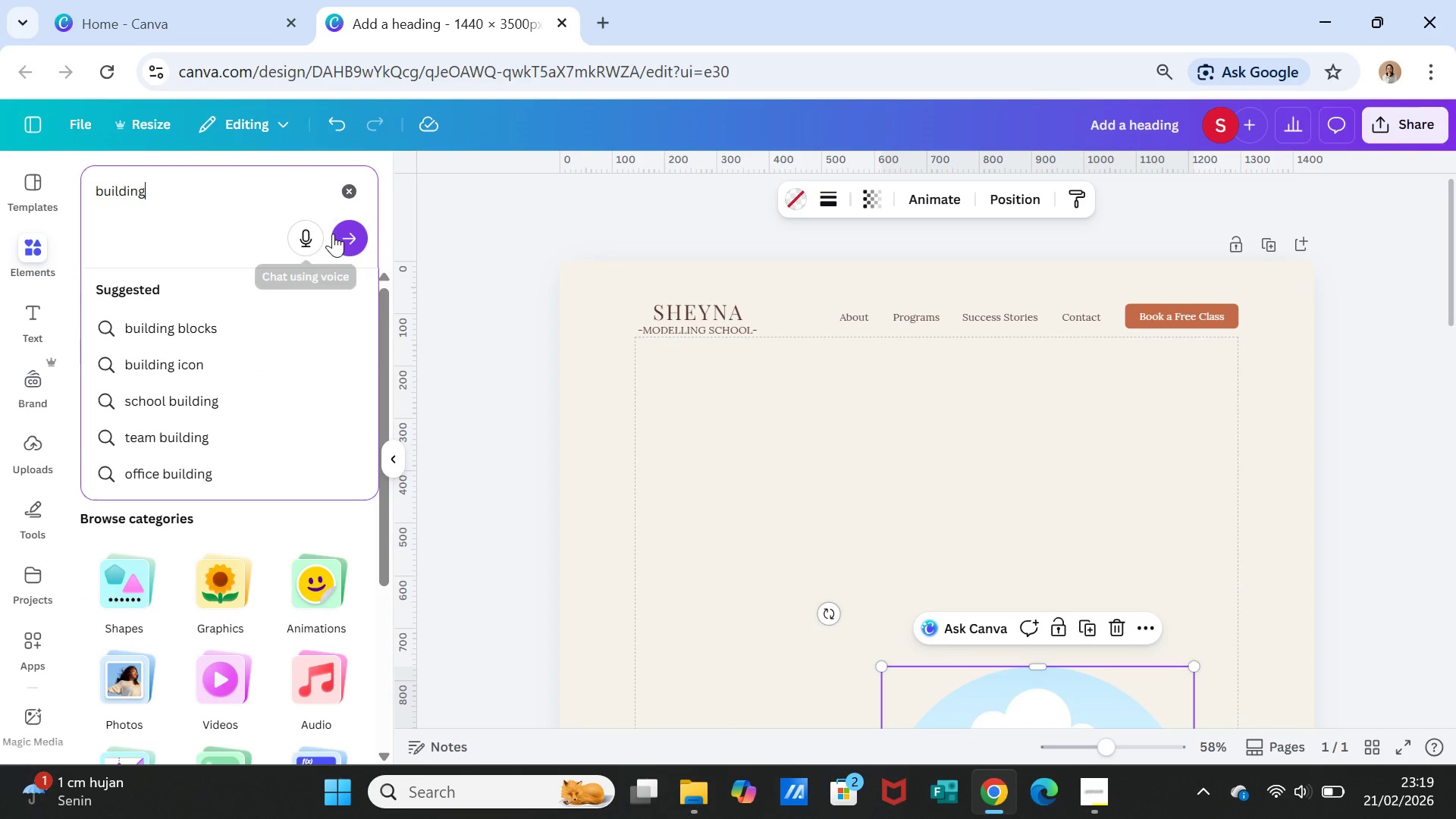 
left_click([346, 232])
 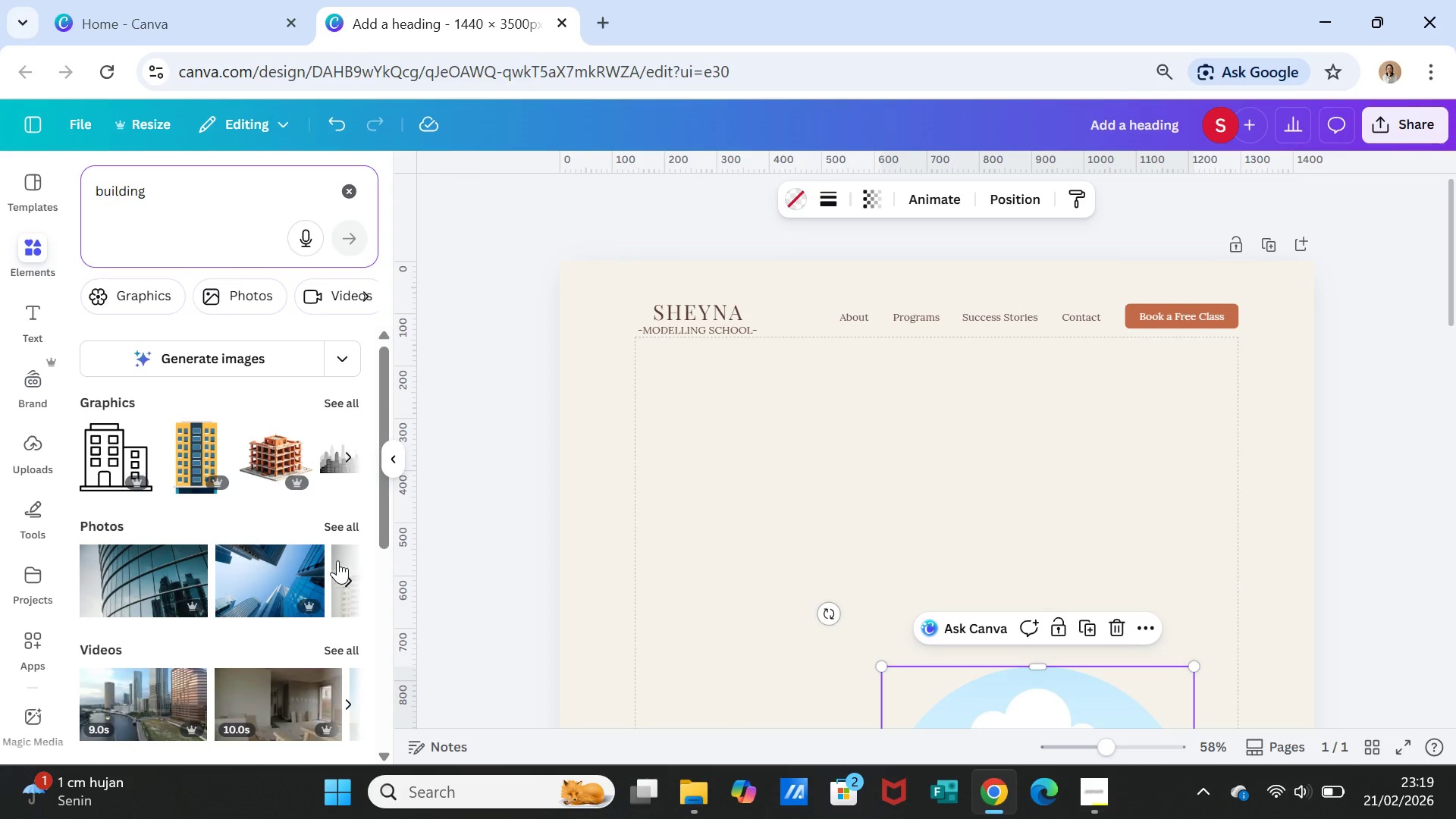 
left_click([352, 524])
 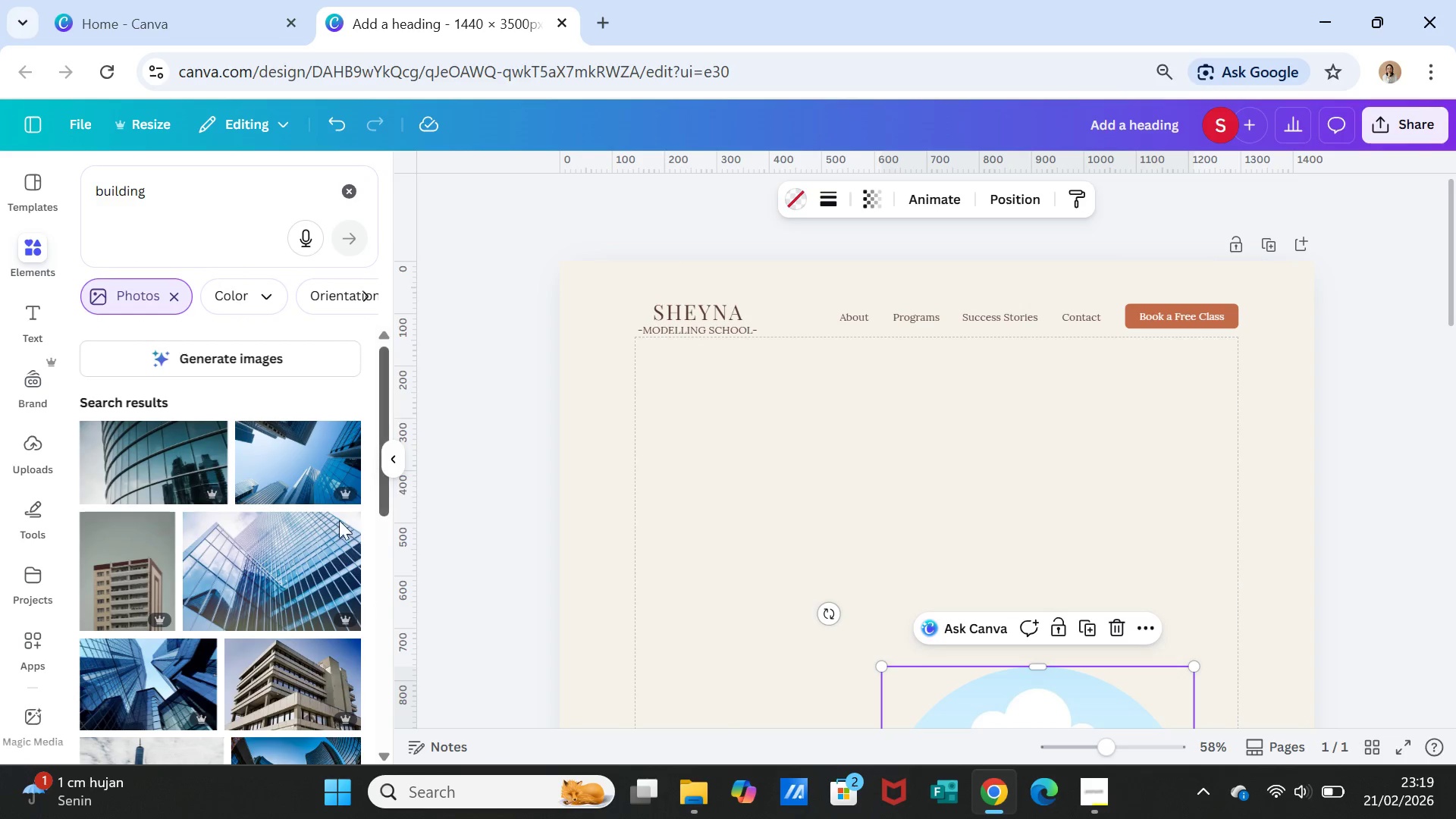 
scroll: coordinate [345, 516], scroll_direction: down, amount: 12.0
 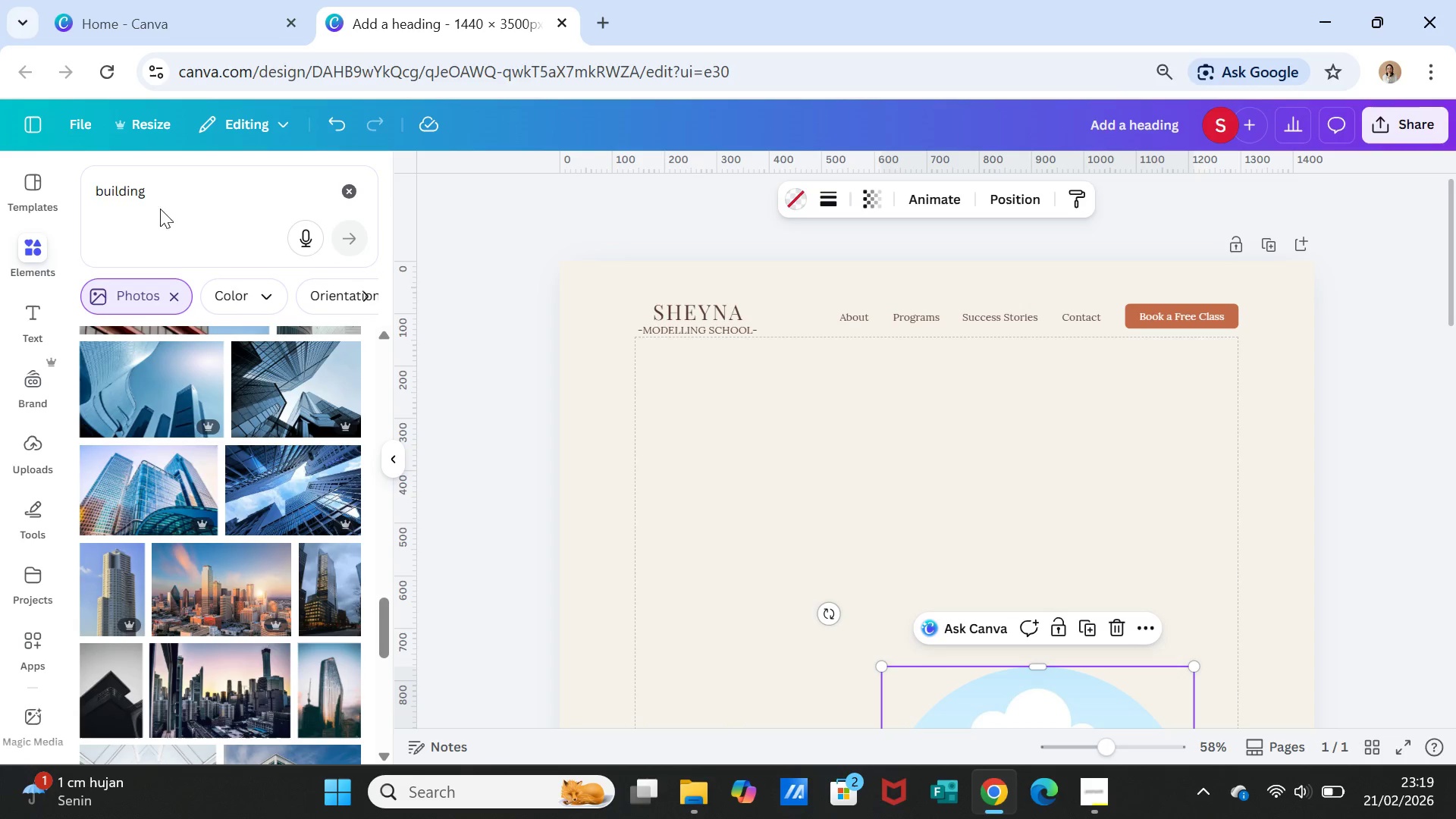 
double_click([161, 193])
 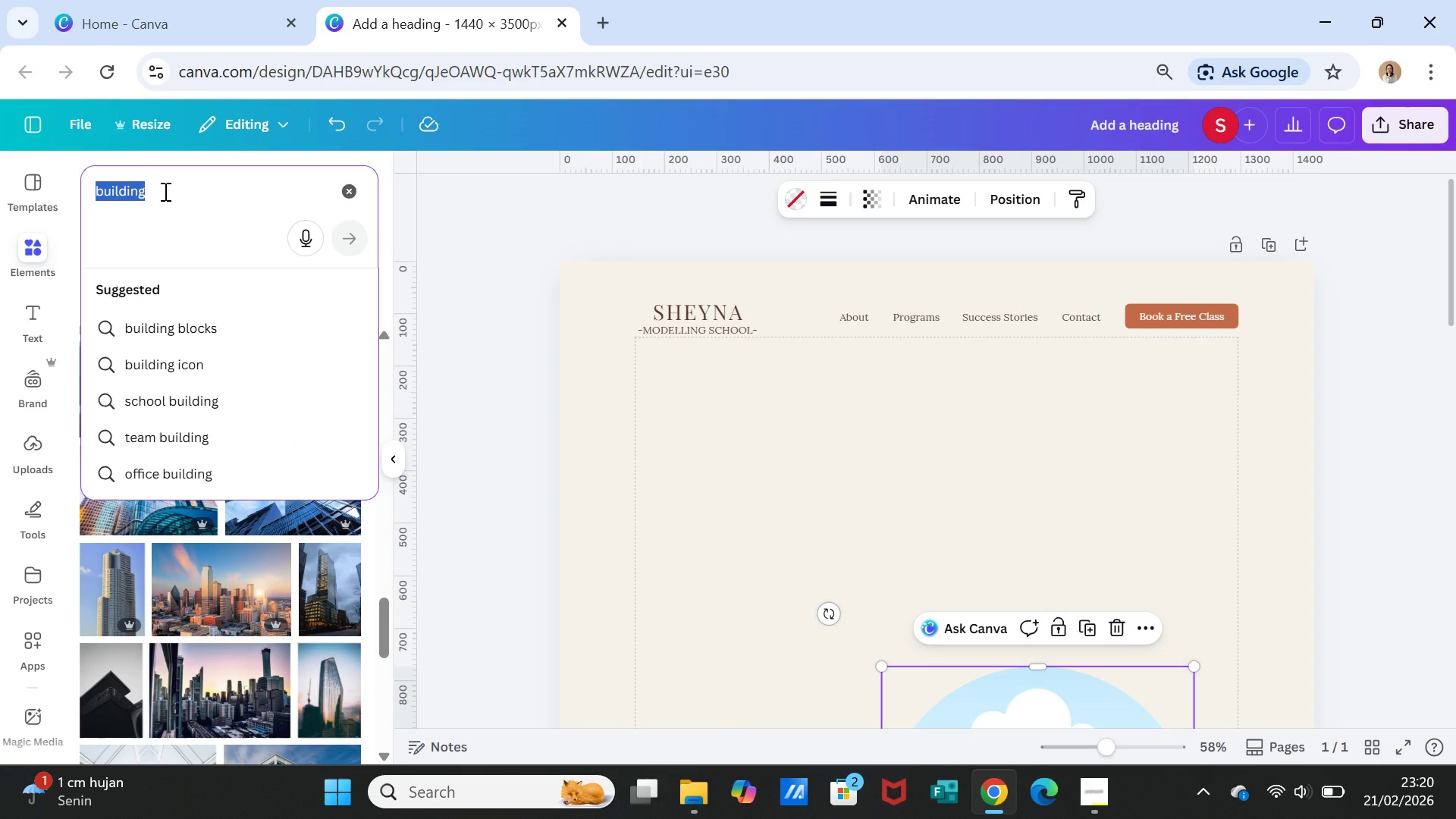 
wait(13.78)
 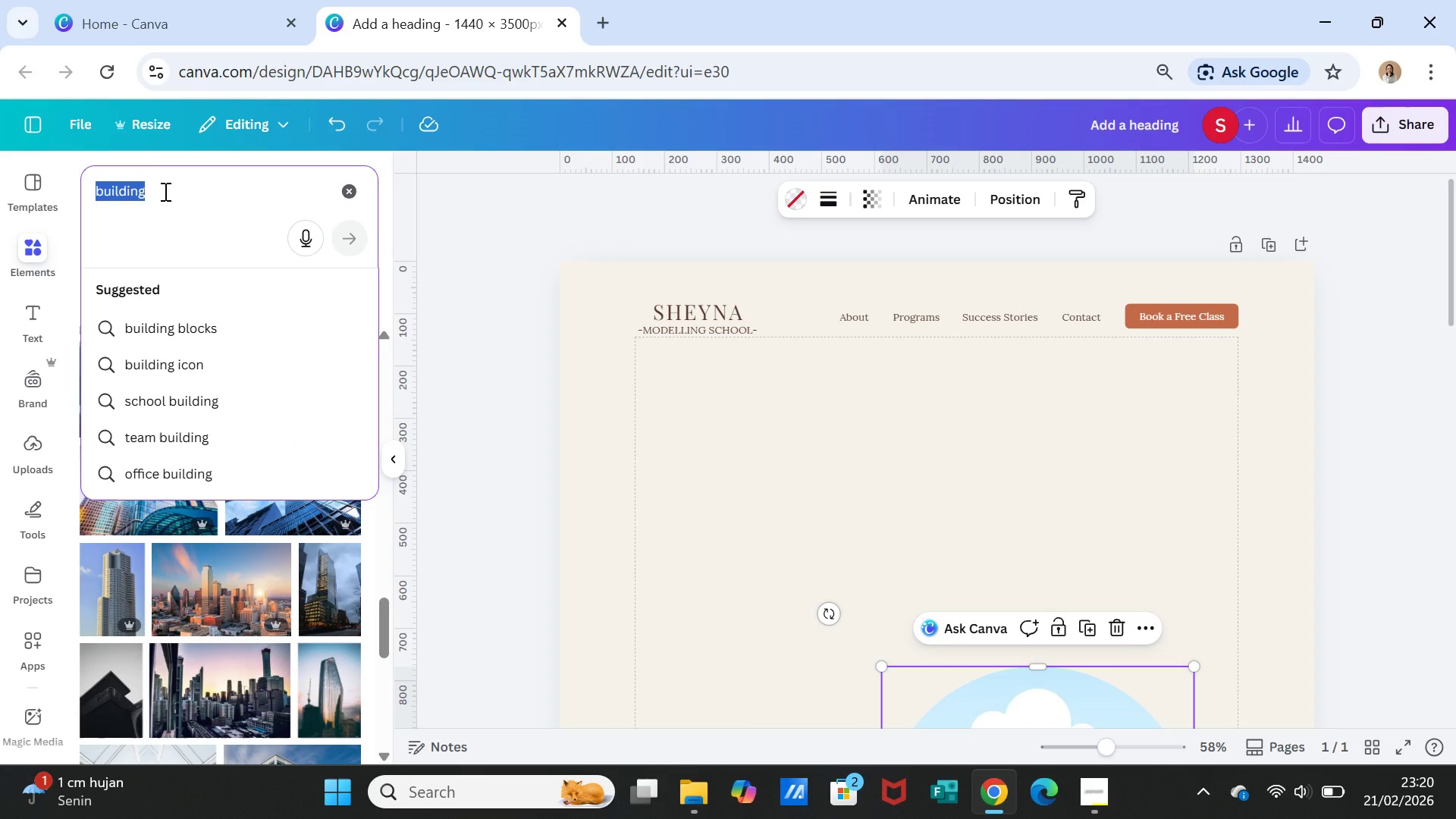 
type(stage)
 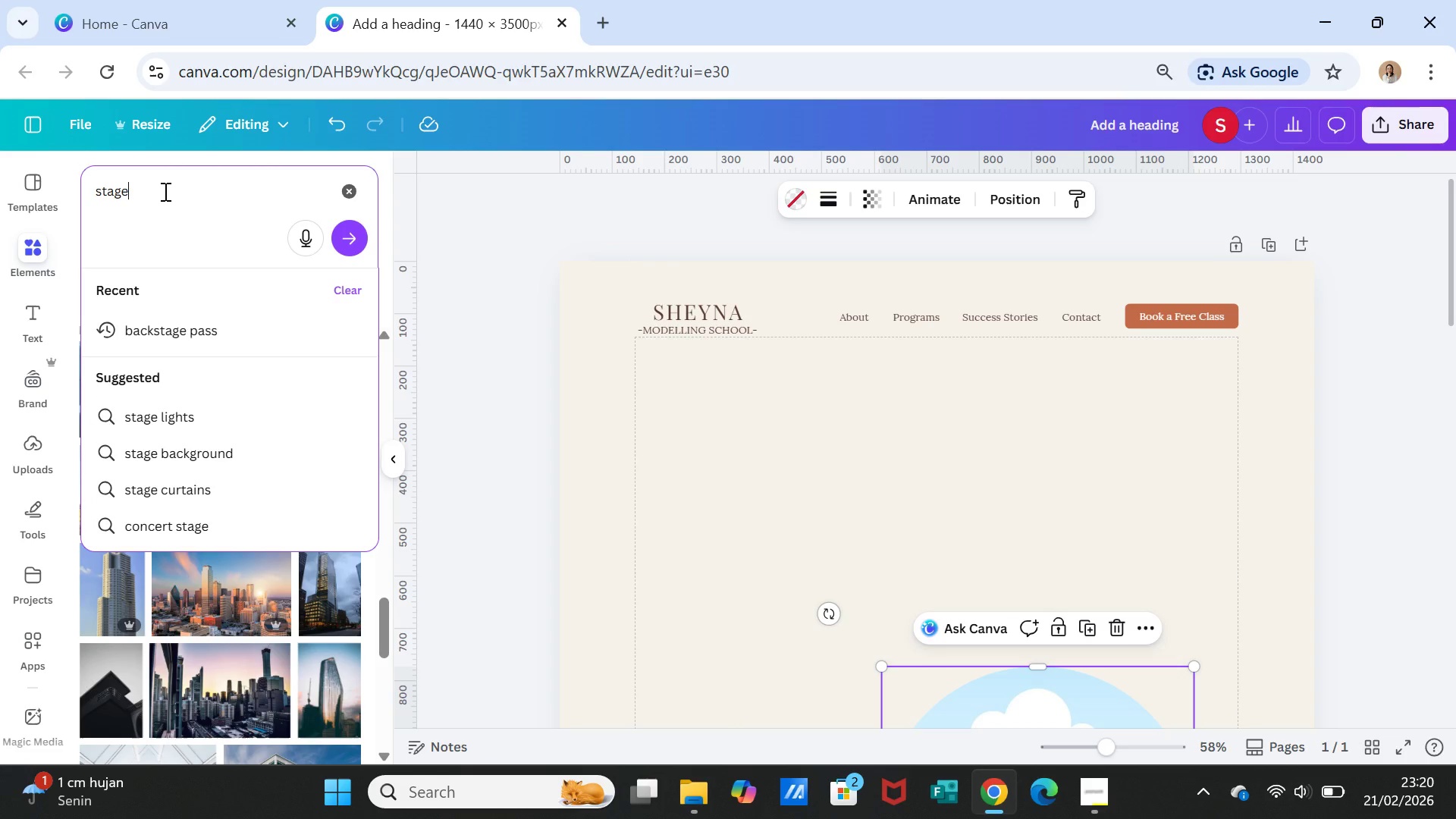 
key(Enter)
 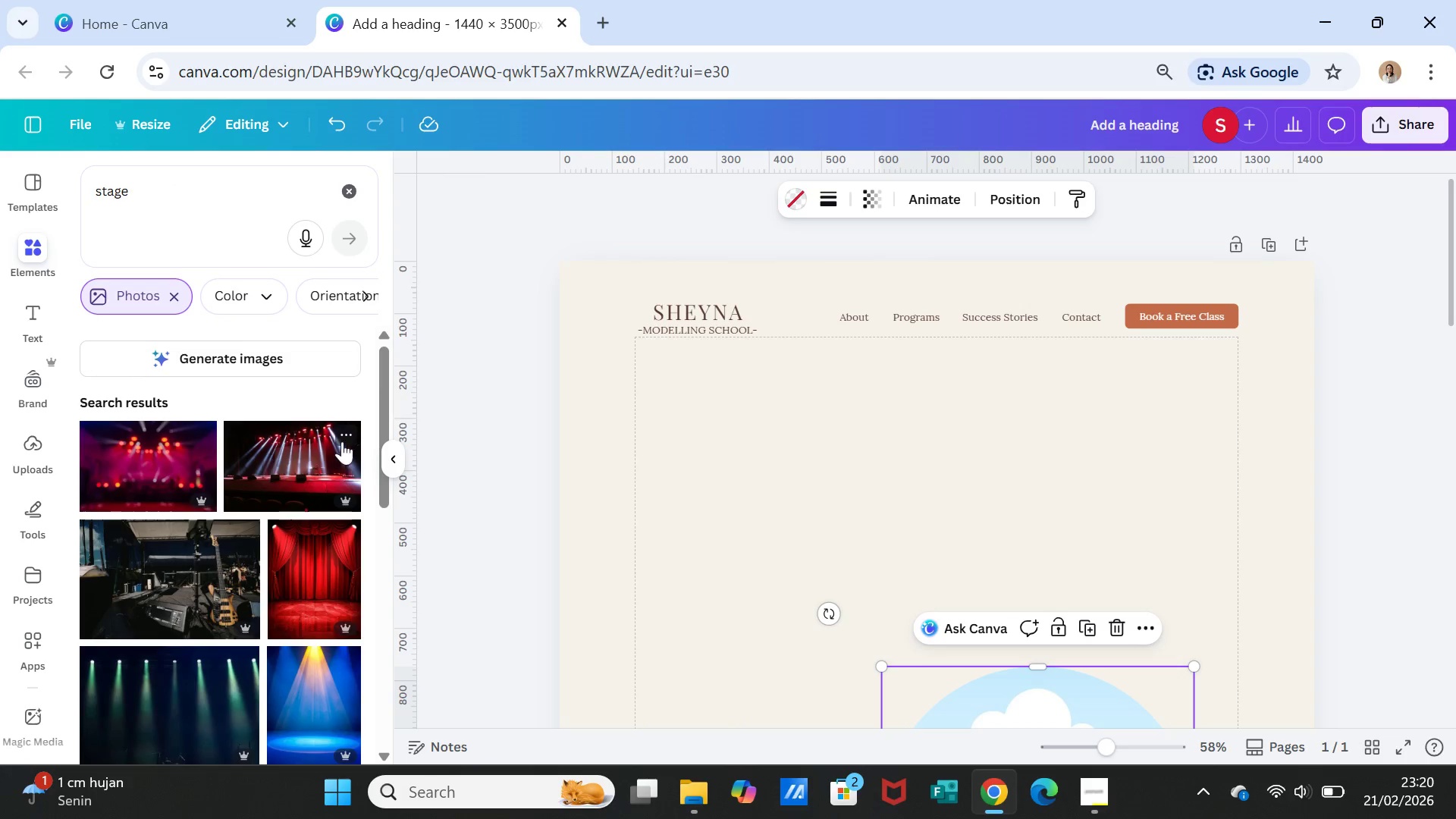 
scroll: coordinate [356, 532], scroll_direction: down, amount: 1.0
 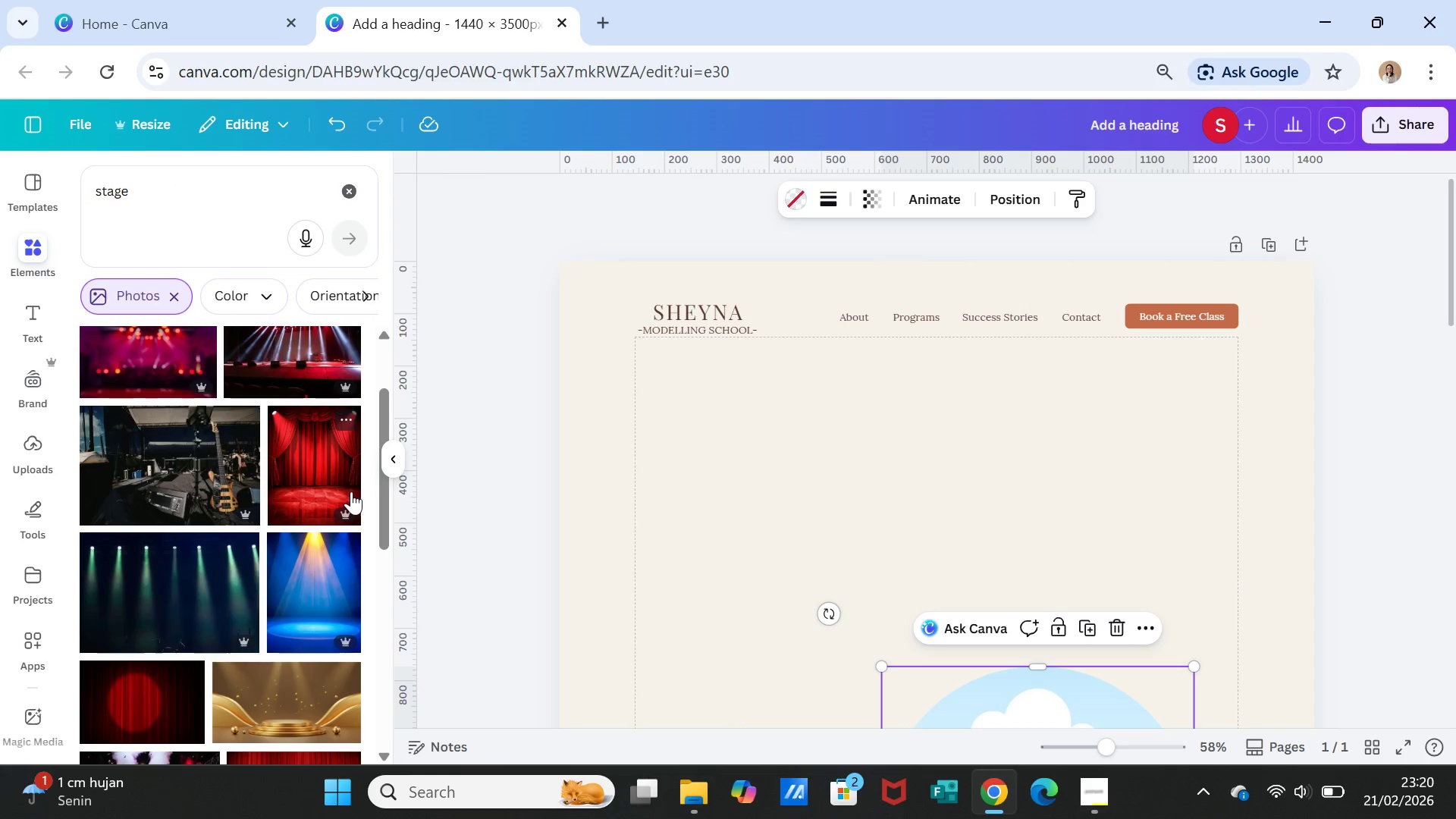 
scroll: coordinate [348, 489], scroll_direction: up, amount: 1.0
 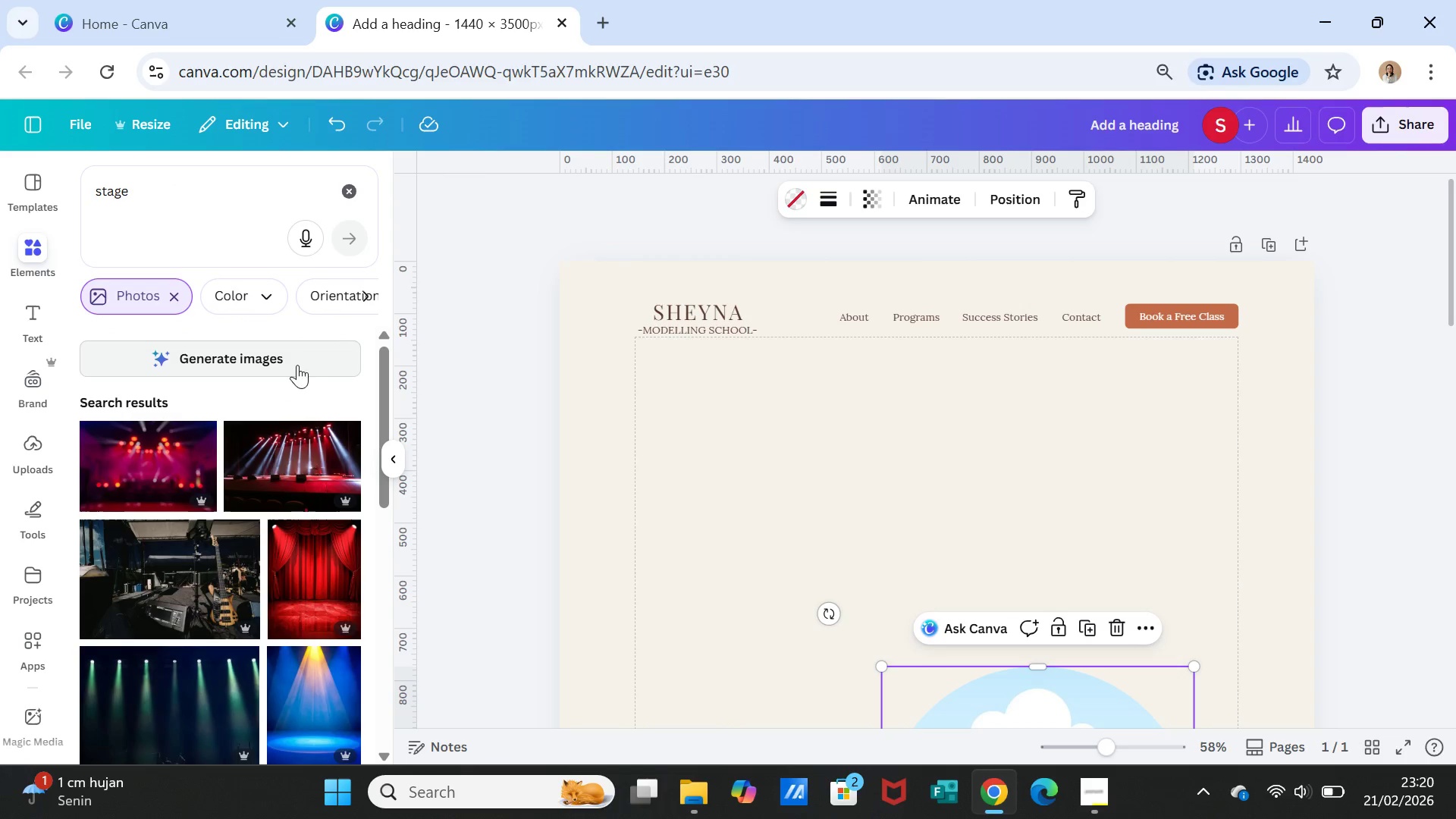 
scroll: coordinate [344, 513], scroll_direction: down, amount: 14.0
 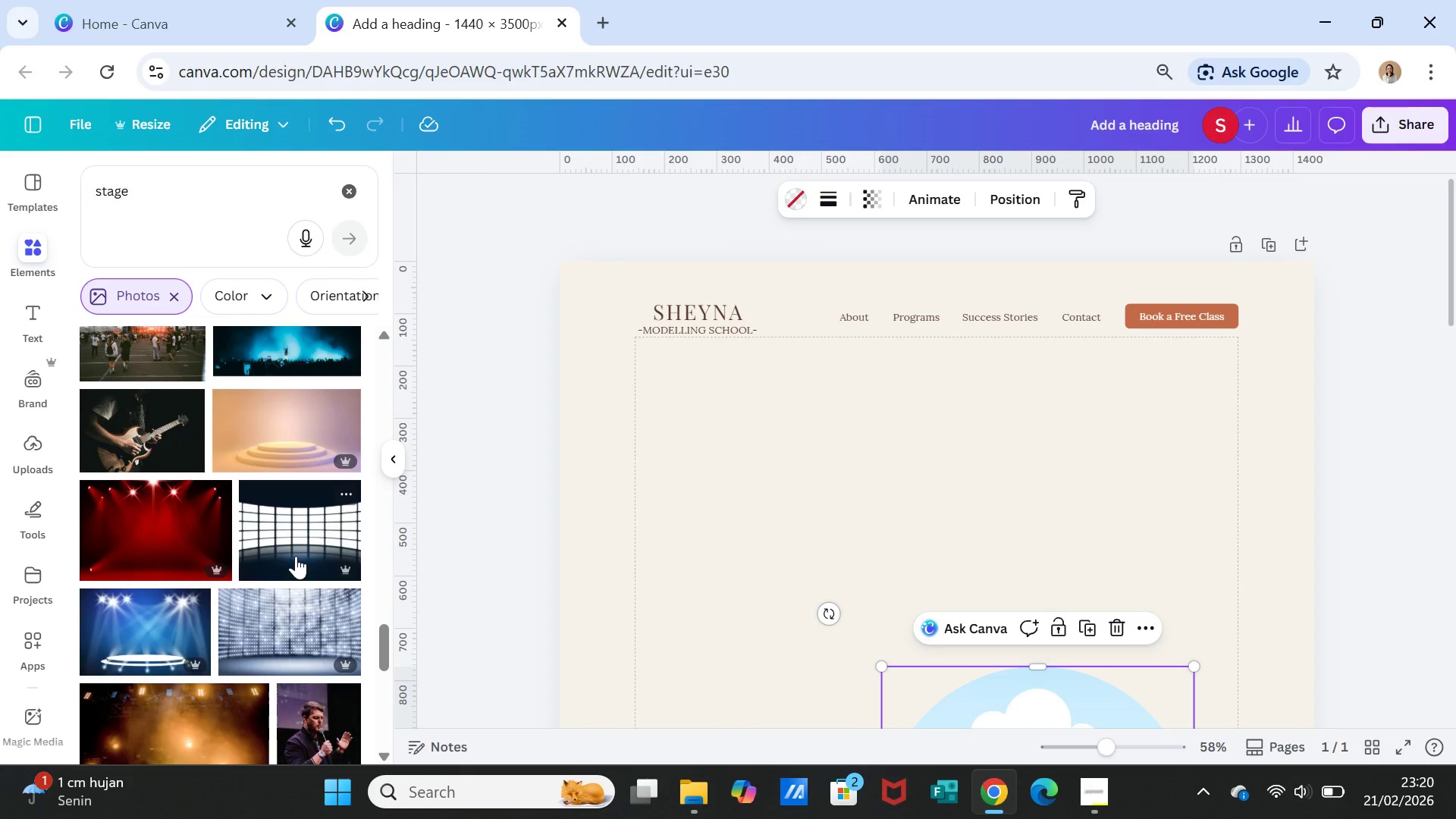 
scroll: coordinate [294, 554], scroll_direction: down, amount: 7.0
 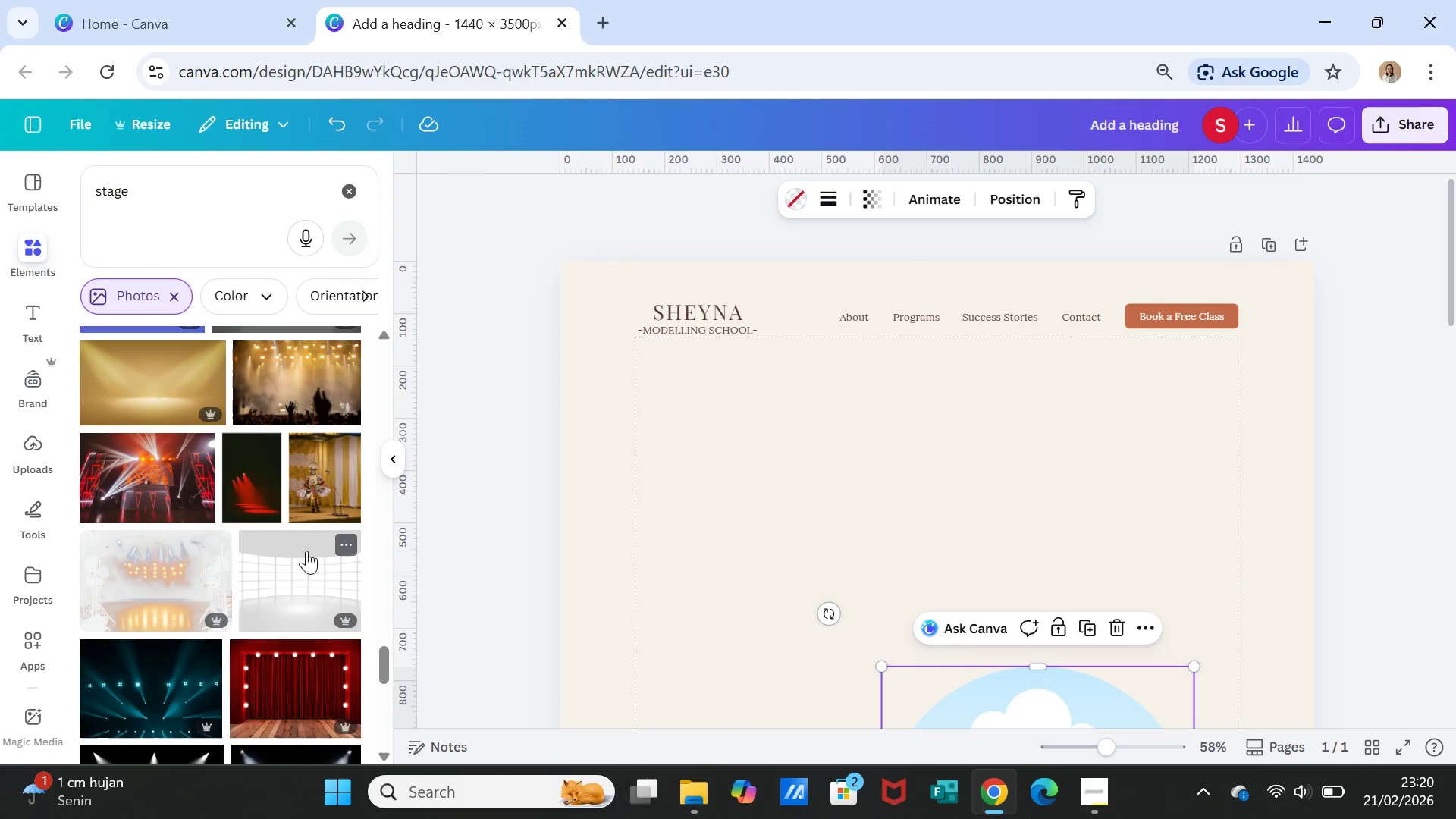 
scroll: coordinate [266, 553], scroll_direction: down, amount: 13.0
 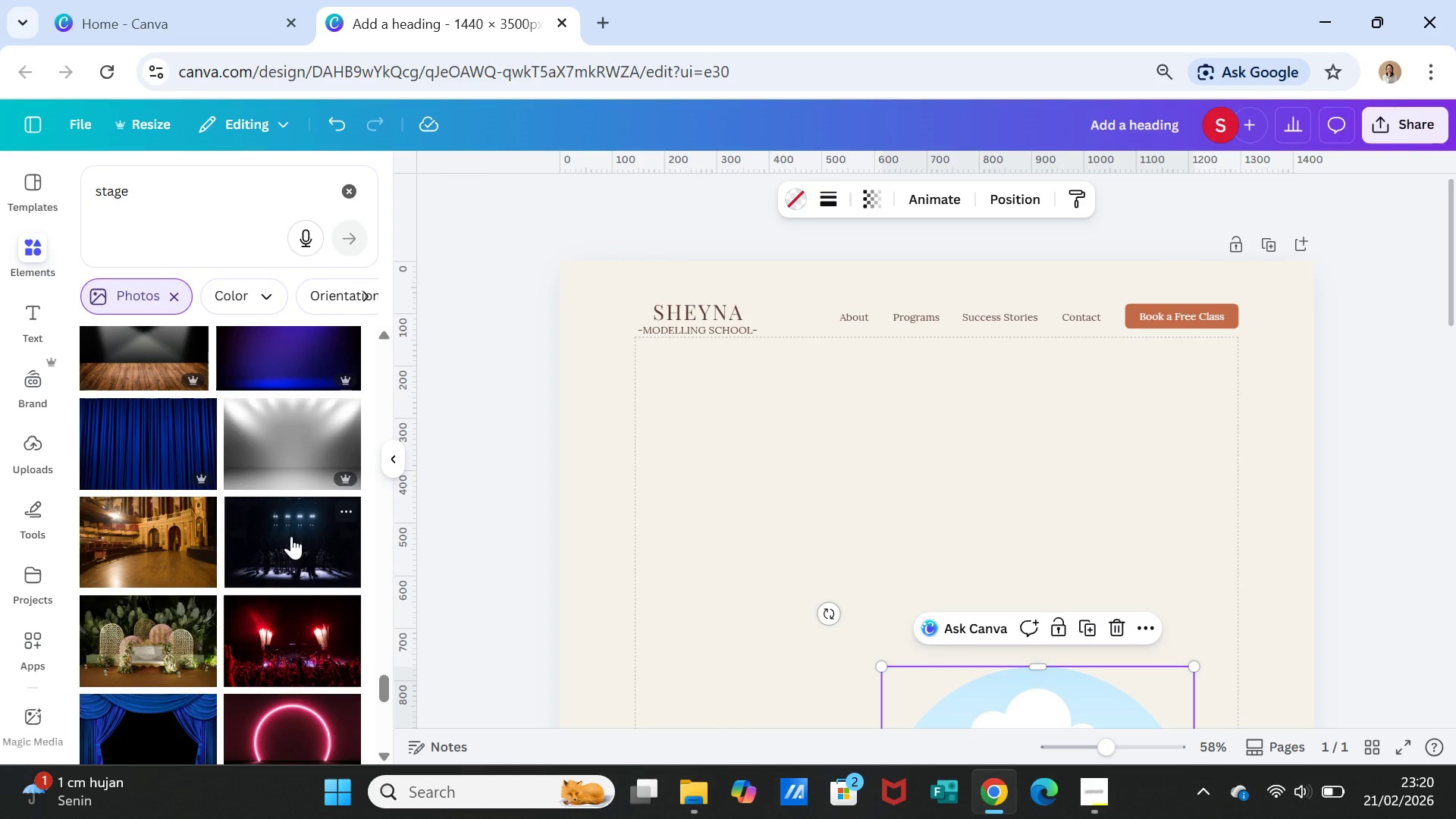 
scroll: coordinate [307, 578], scroll_direction: down, amount: 10.0
 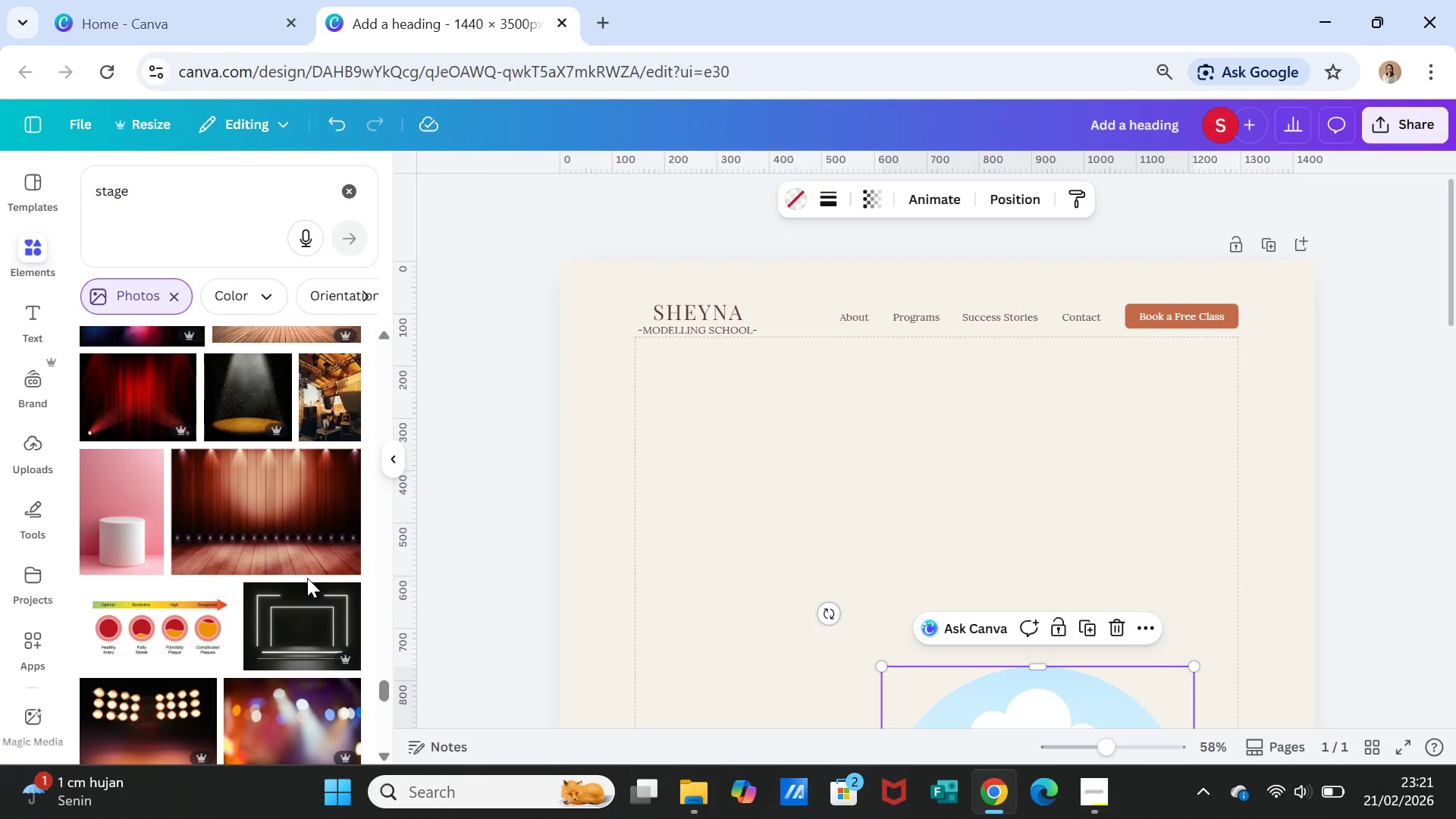 
scroll: coordinate [308, 577], scroll_direction: down, amount: 3.0
 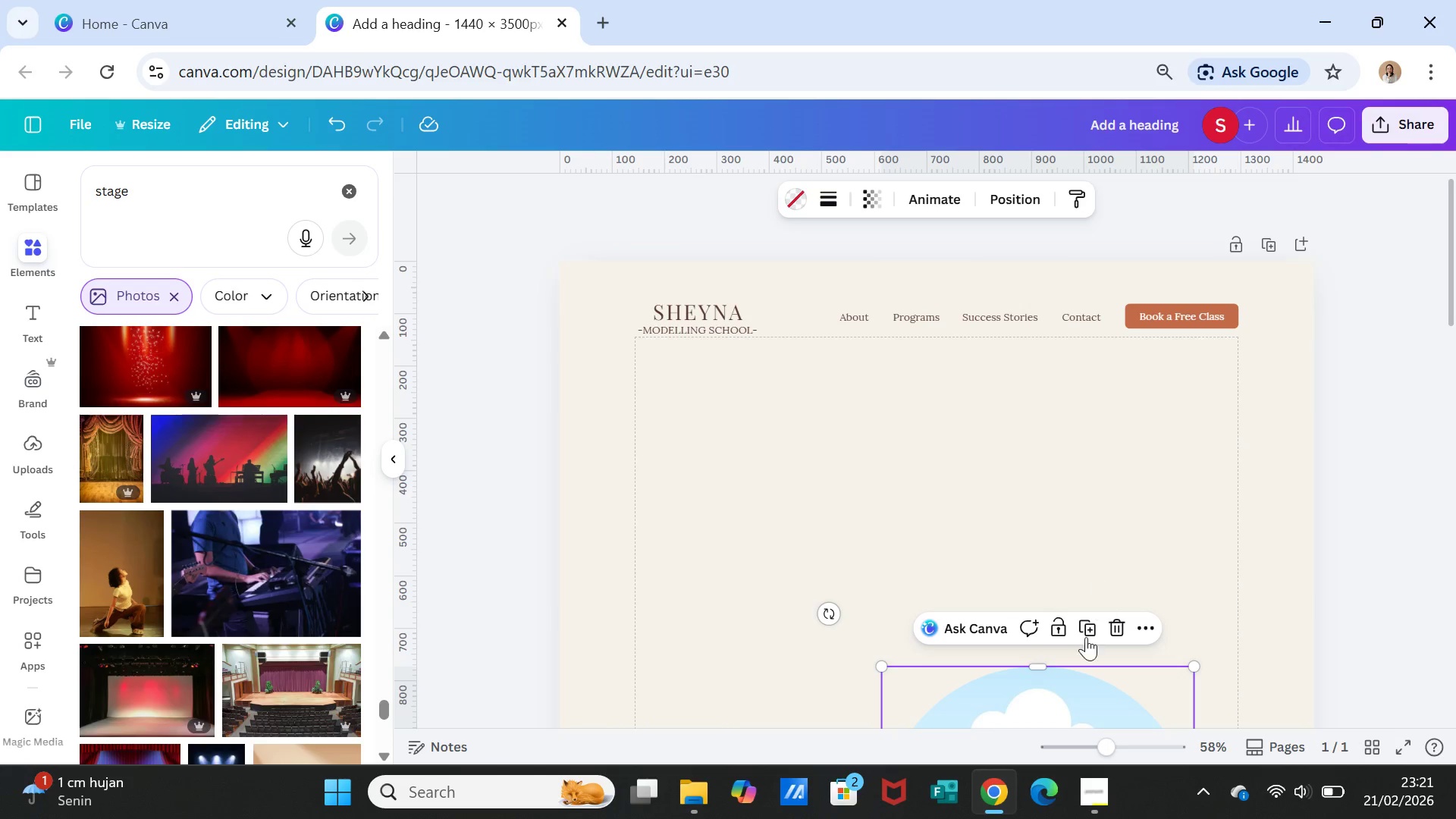 
left_click_drag(start_coordinate=[1053, 705], to_coordinate=[1096, 374])
 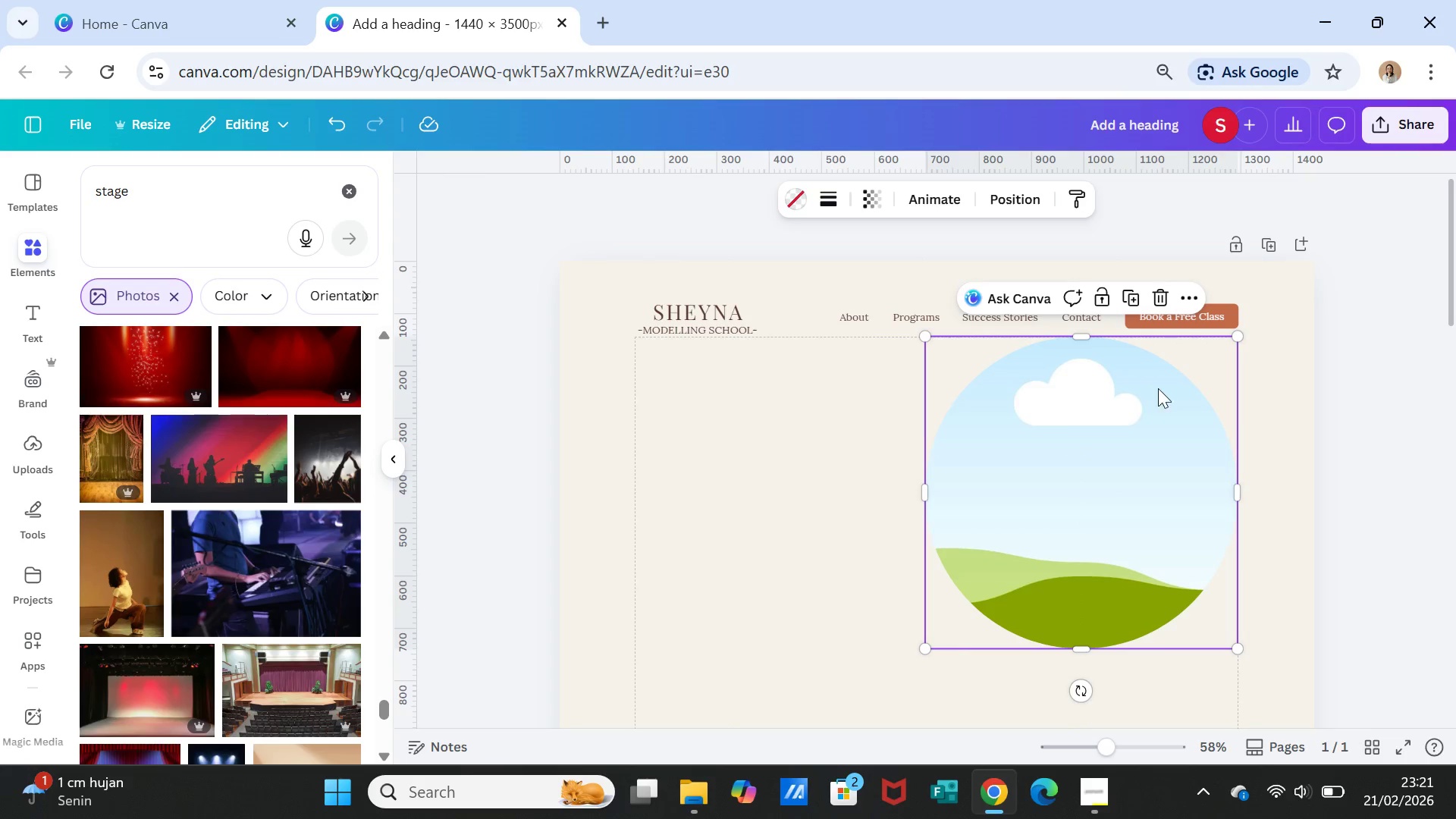 
left_click_drag(start_coordinate=[1154, 384], to_coordinate=[1165, 392])
 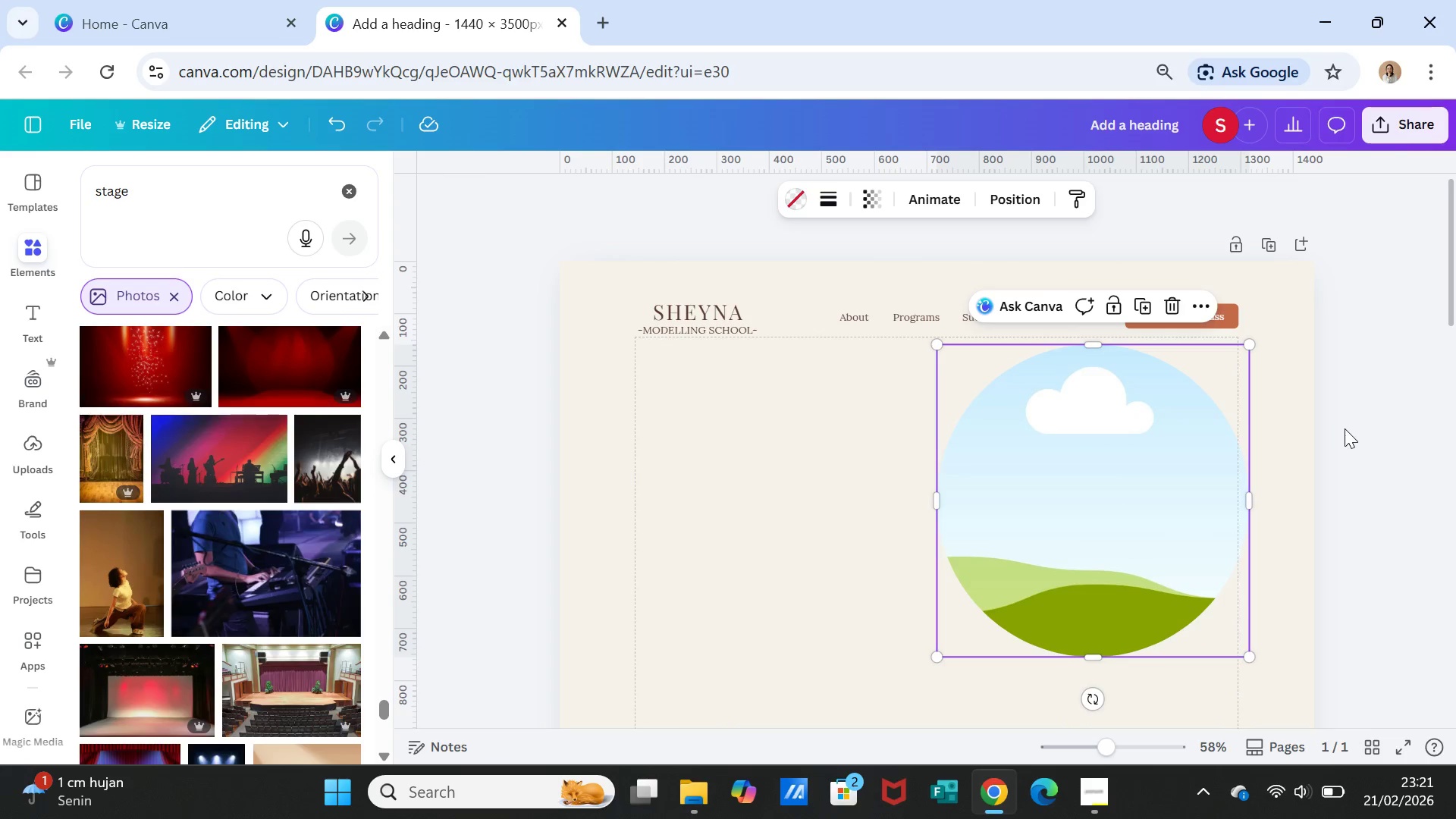 
left_click_drag(start_coordinate=[1214, 461], to_coordinate=[1206, 451])
 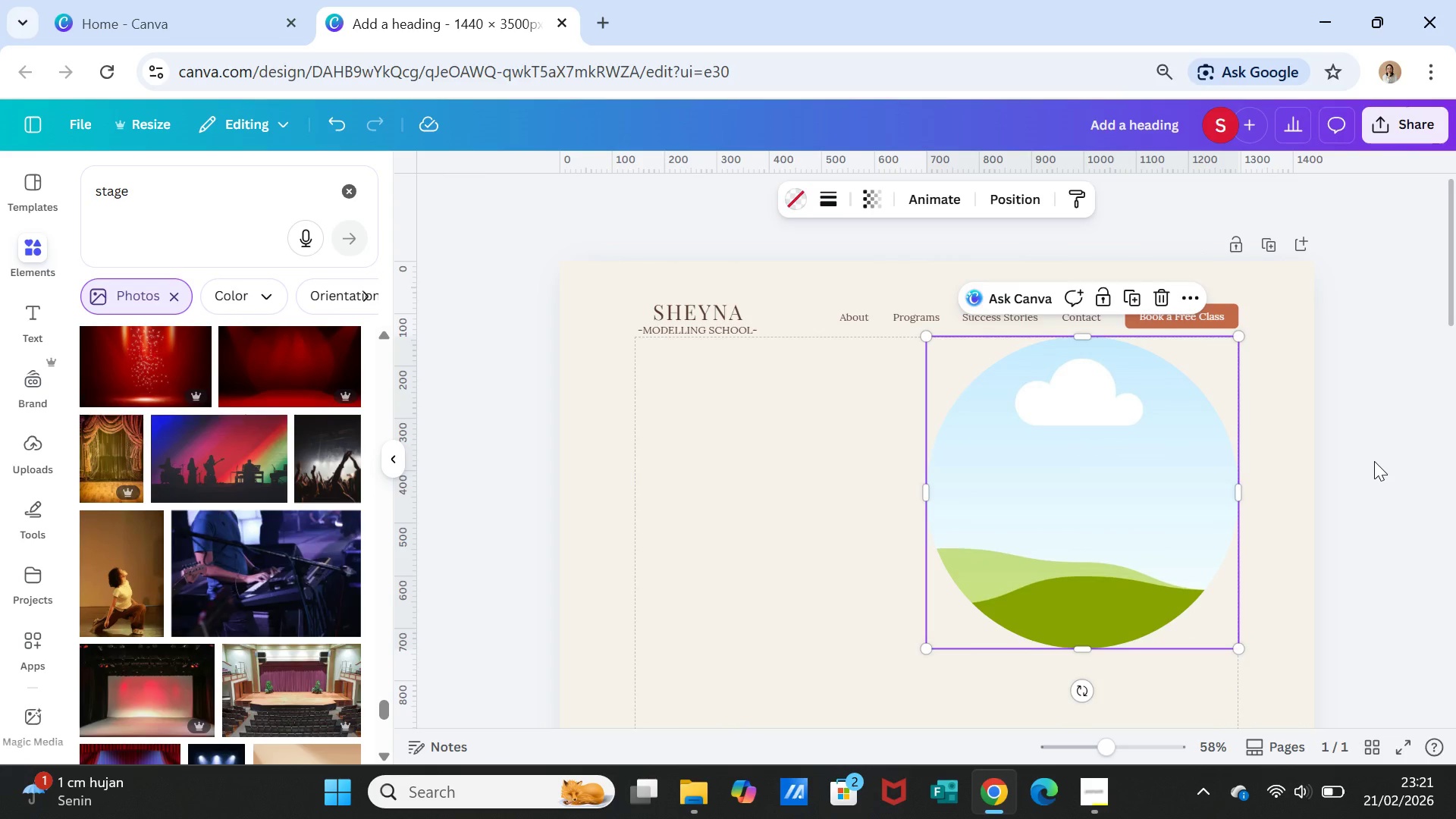 
left_click([1374, 461])
 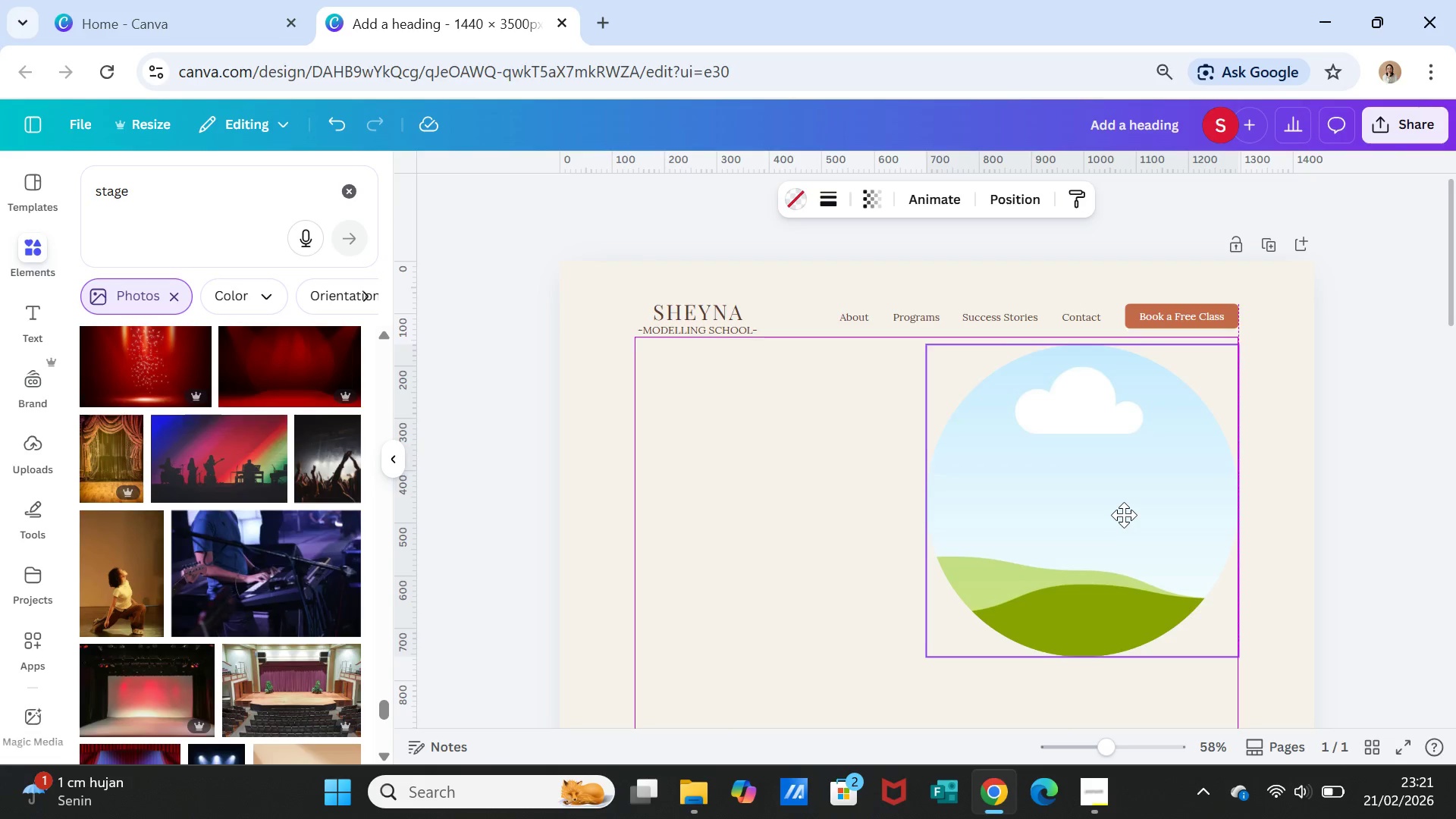 
left_click([798, 525])
 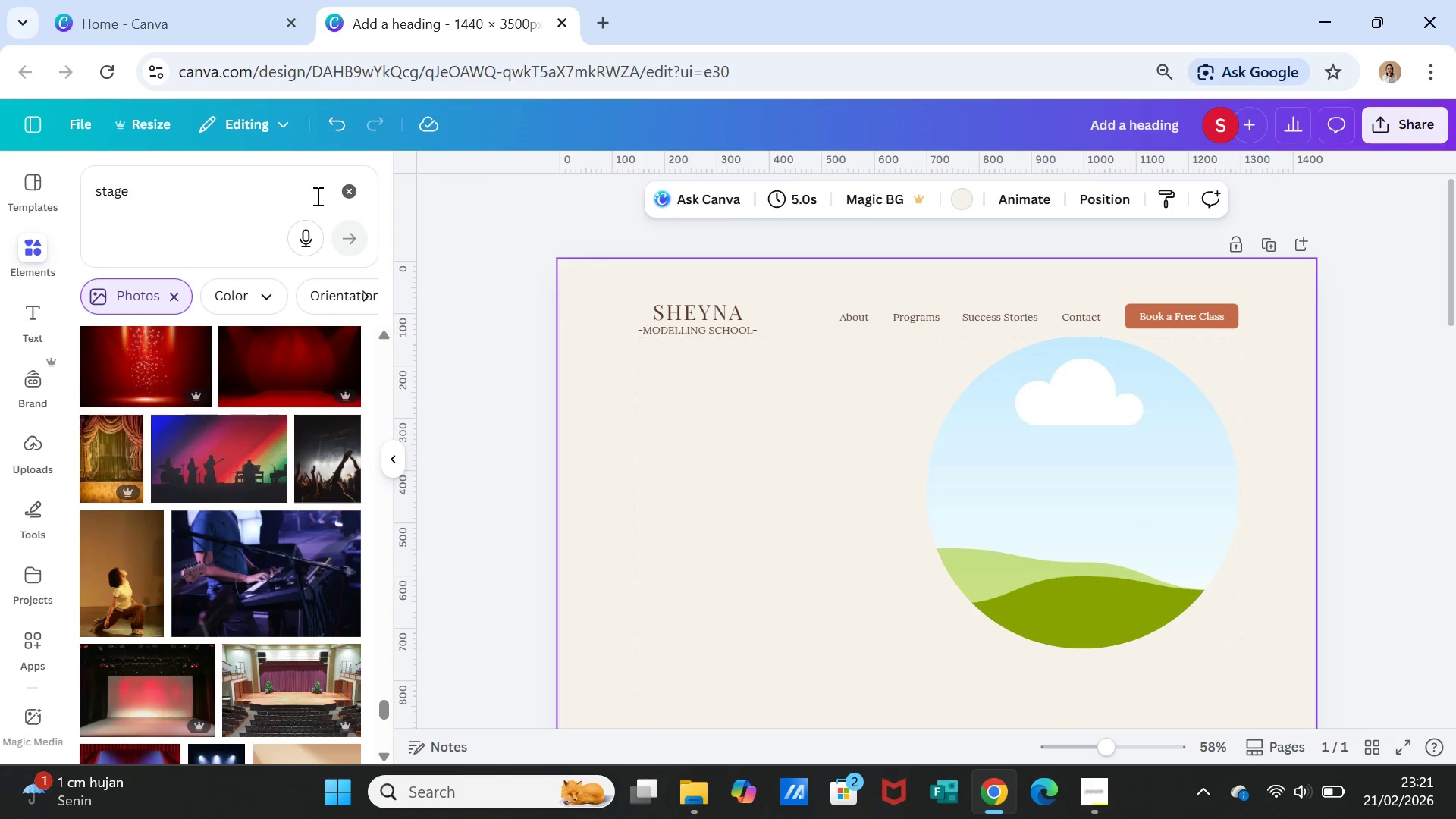 
left_click([353, 184])
 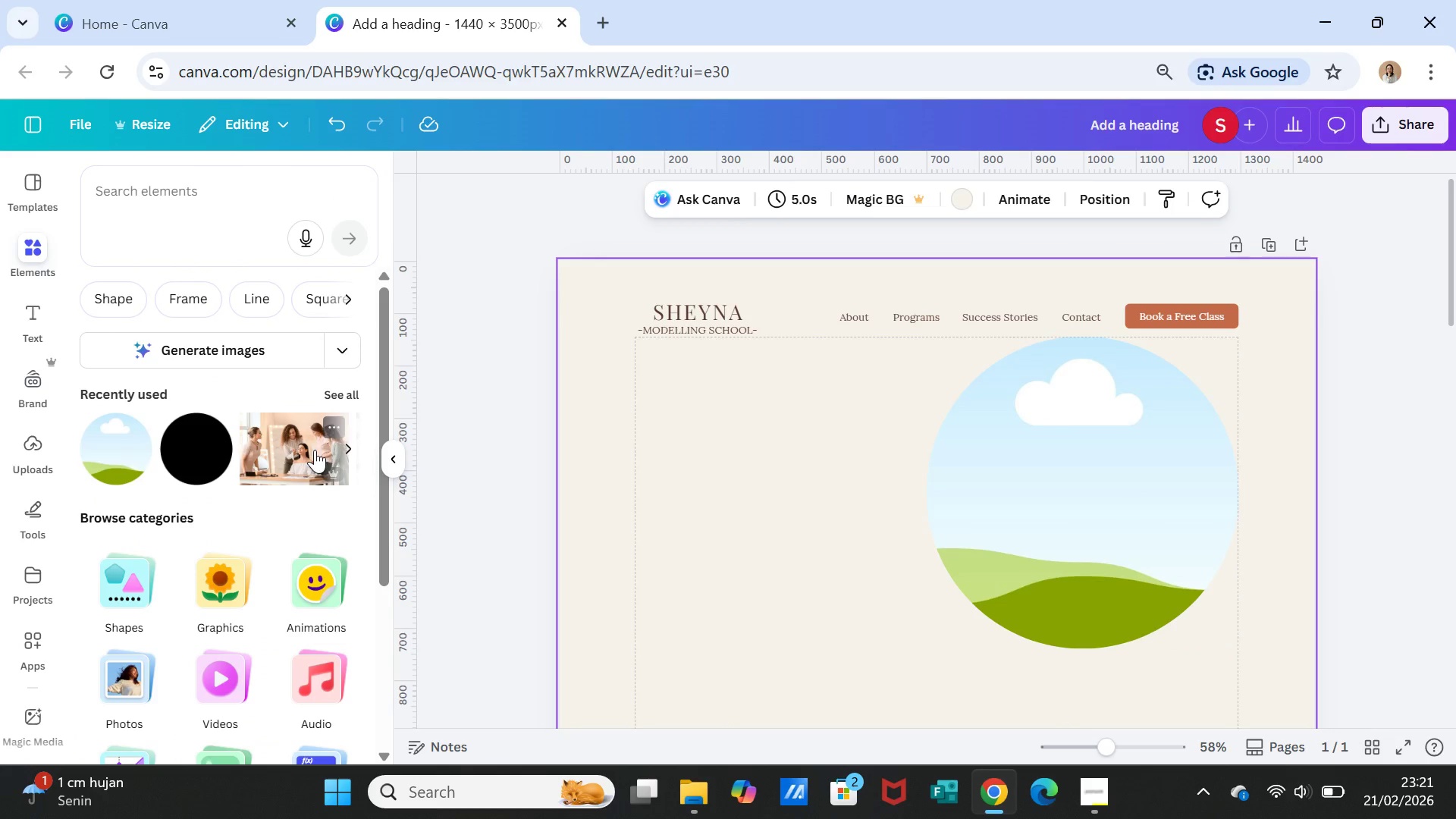 
scroll: coordinate [962, 623], scroll_direction: down, amount: 3.0
 